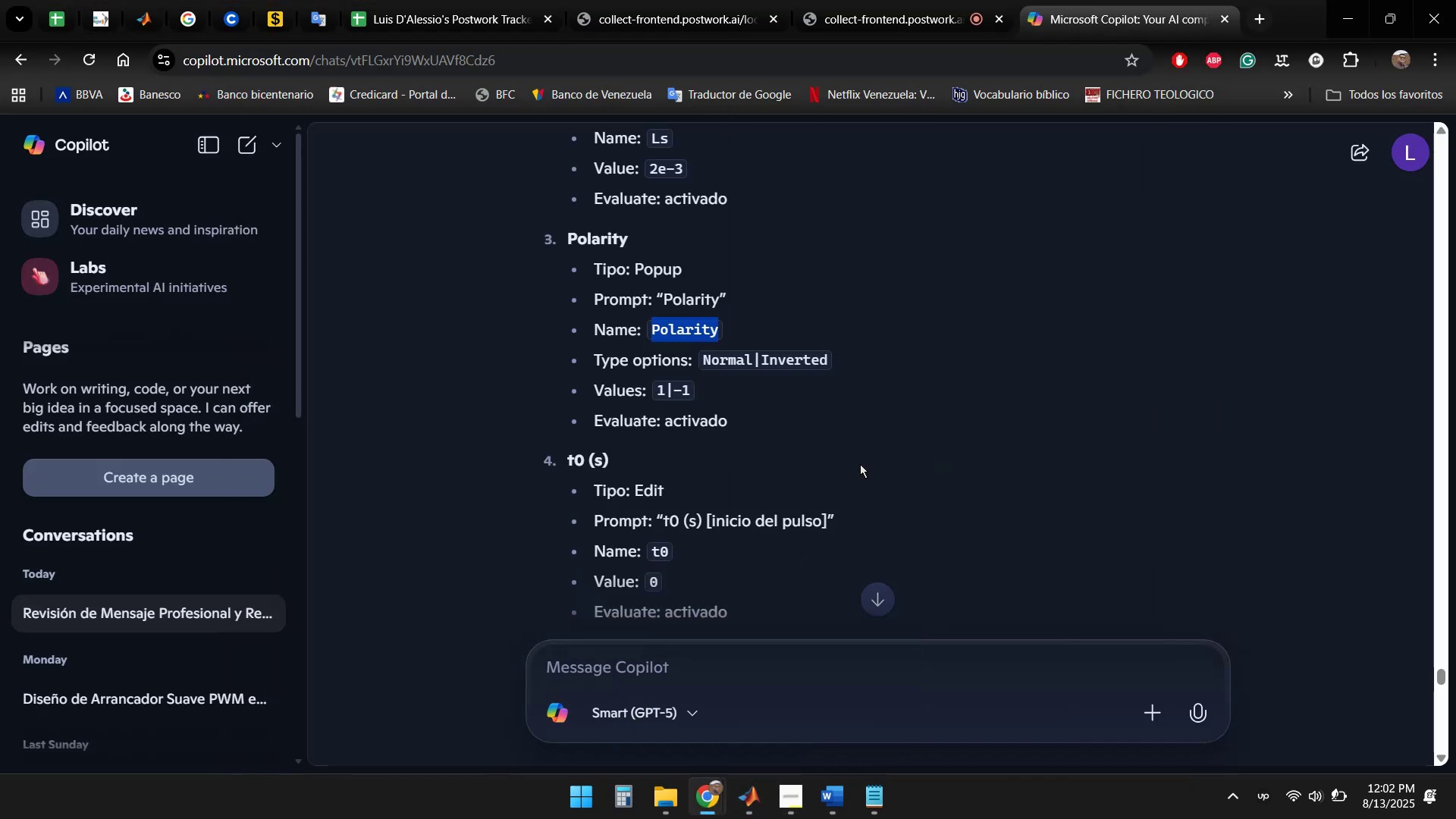 
scroll: coordinate [918, 347], scroll_direction: down, amount: 1.0
 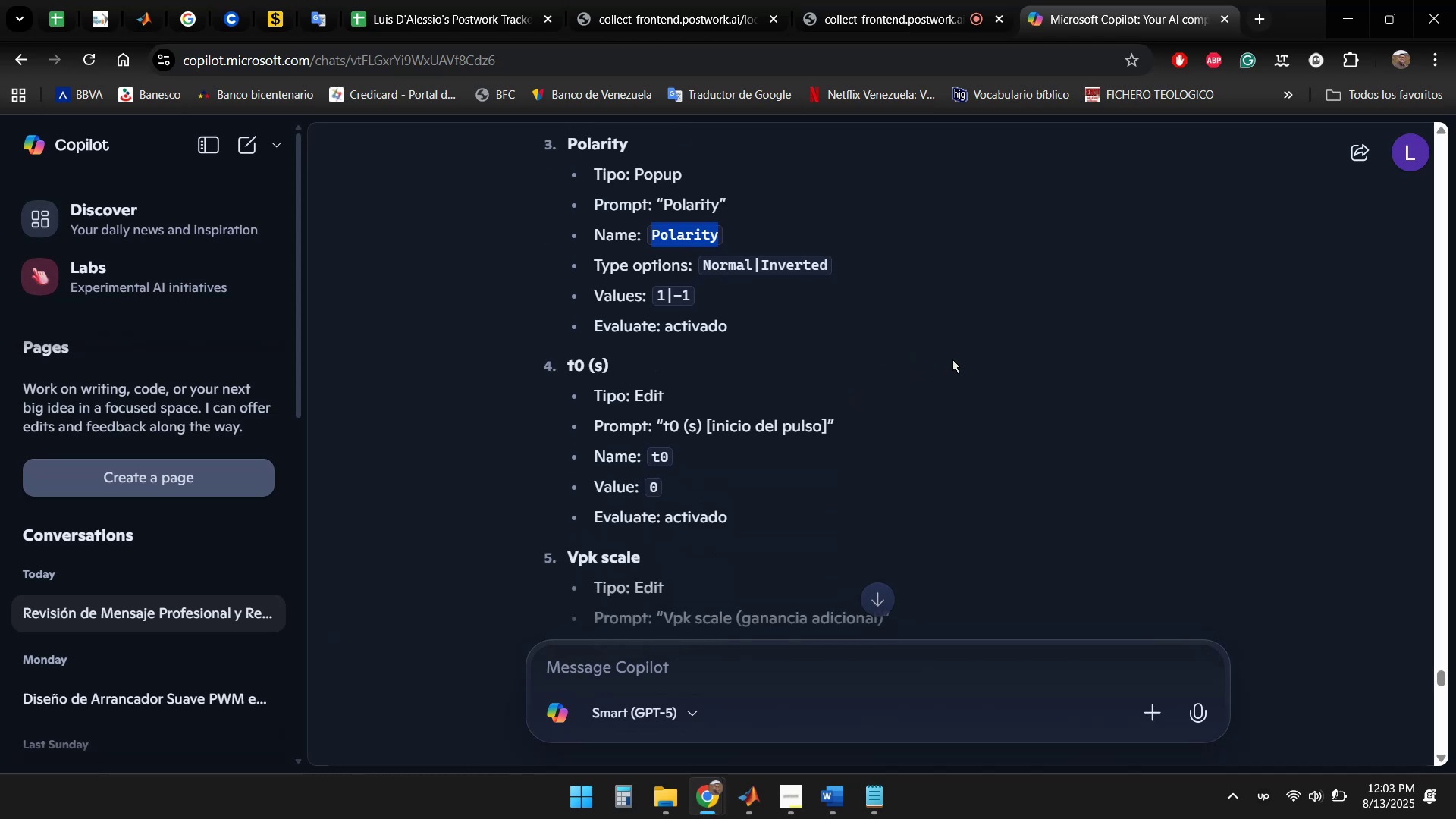 
wait(11.82)
 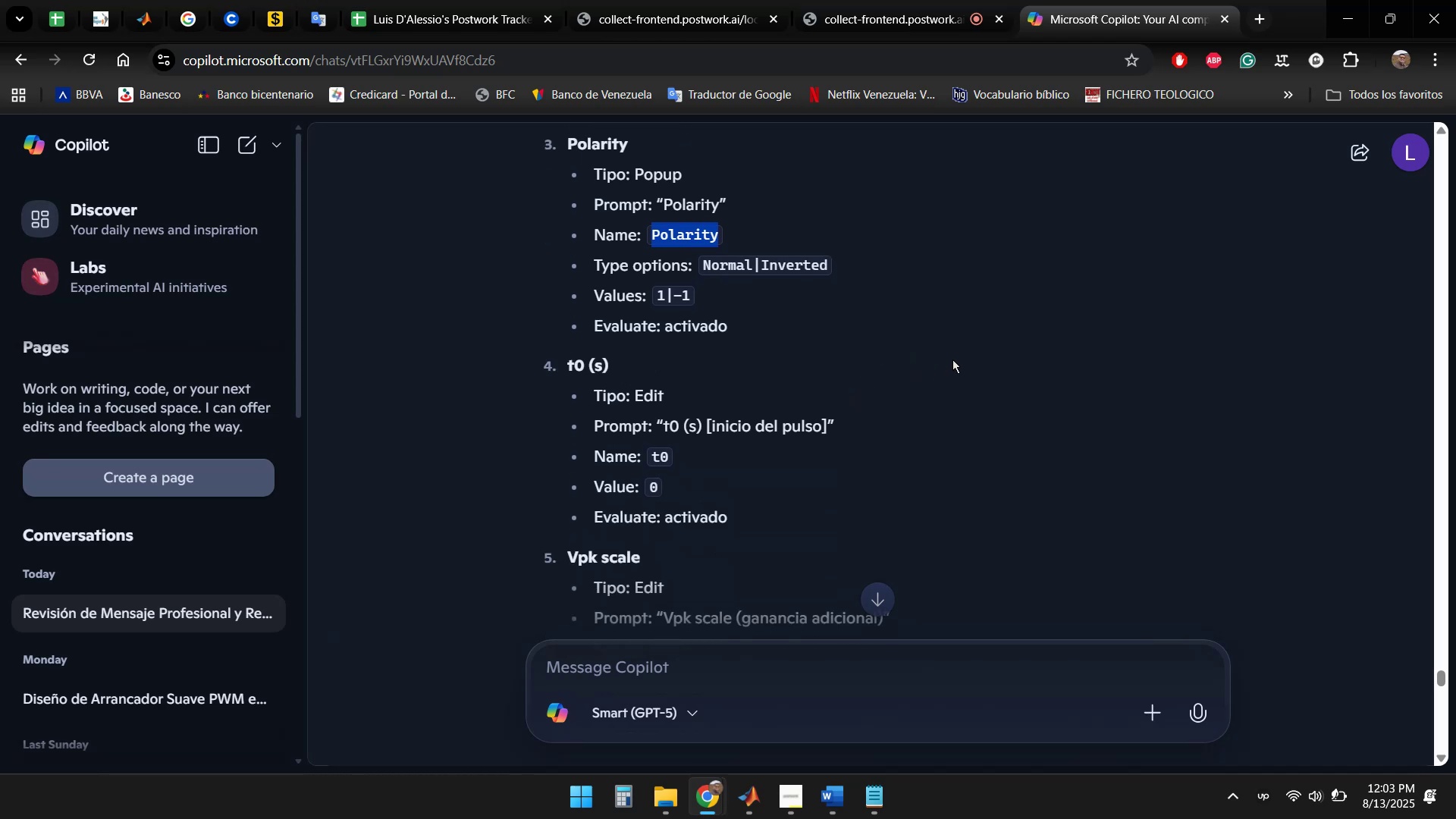 
scroll: coordinate [883, 342], scroll_direction: down, amount: 1.0
 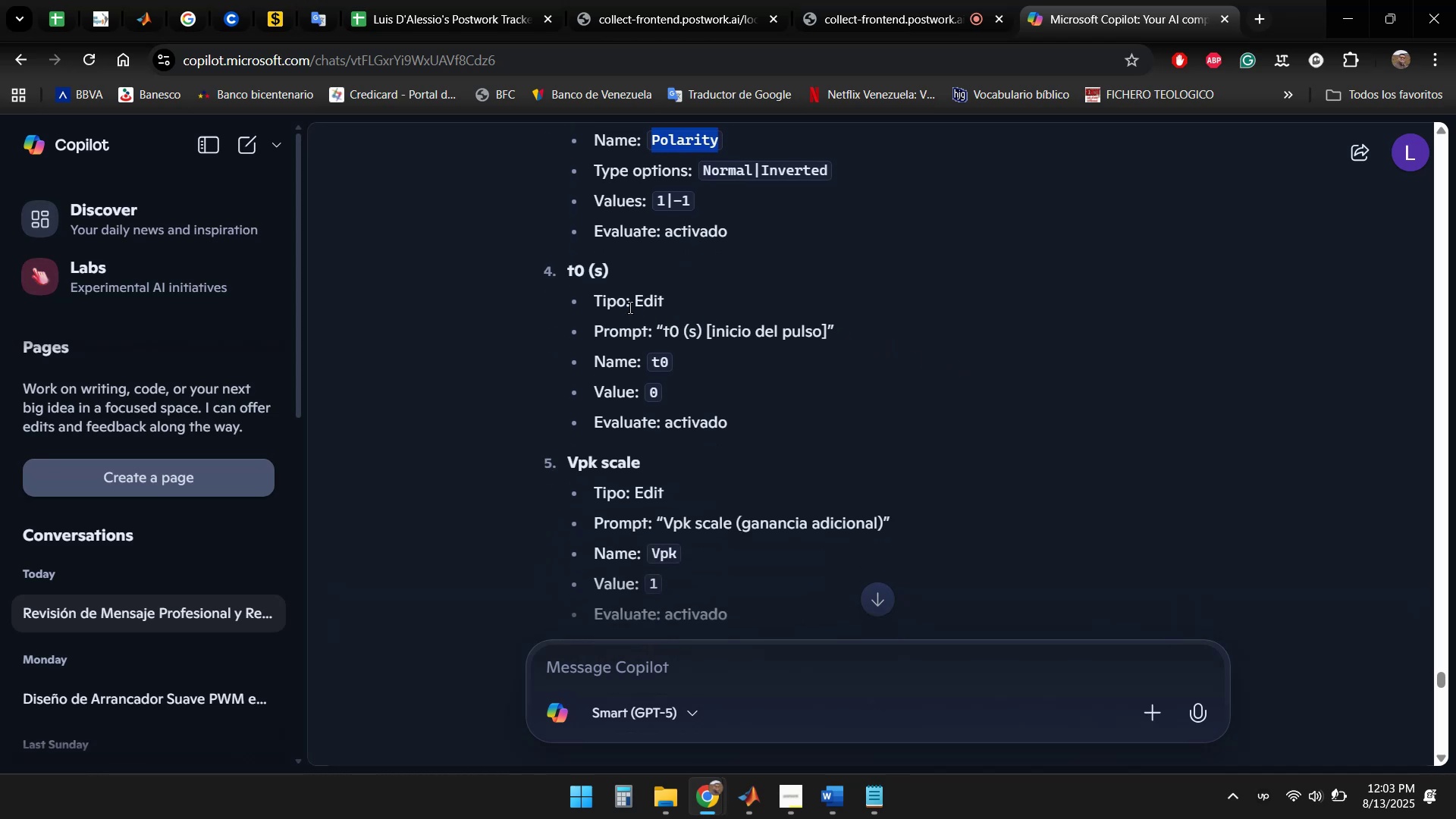 
left_click_drag(start_coordinate=[634, 300], to_coordinate=[662, 293])
 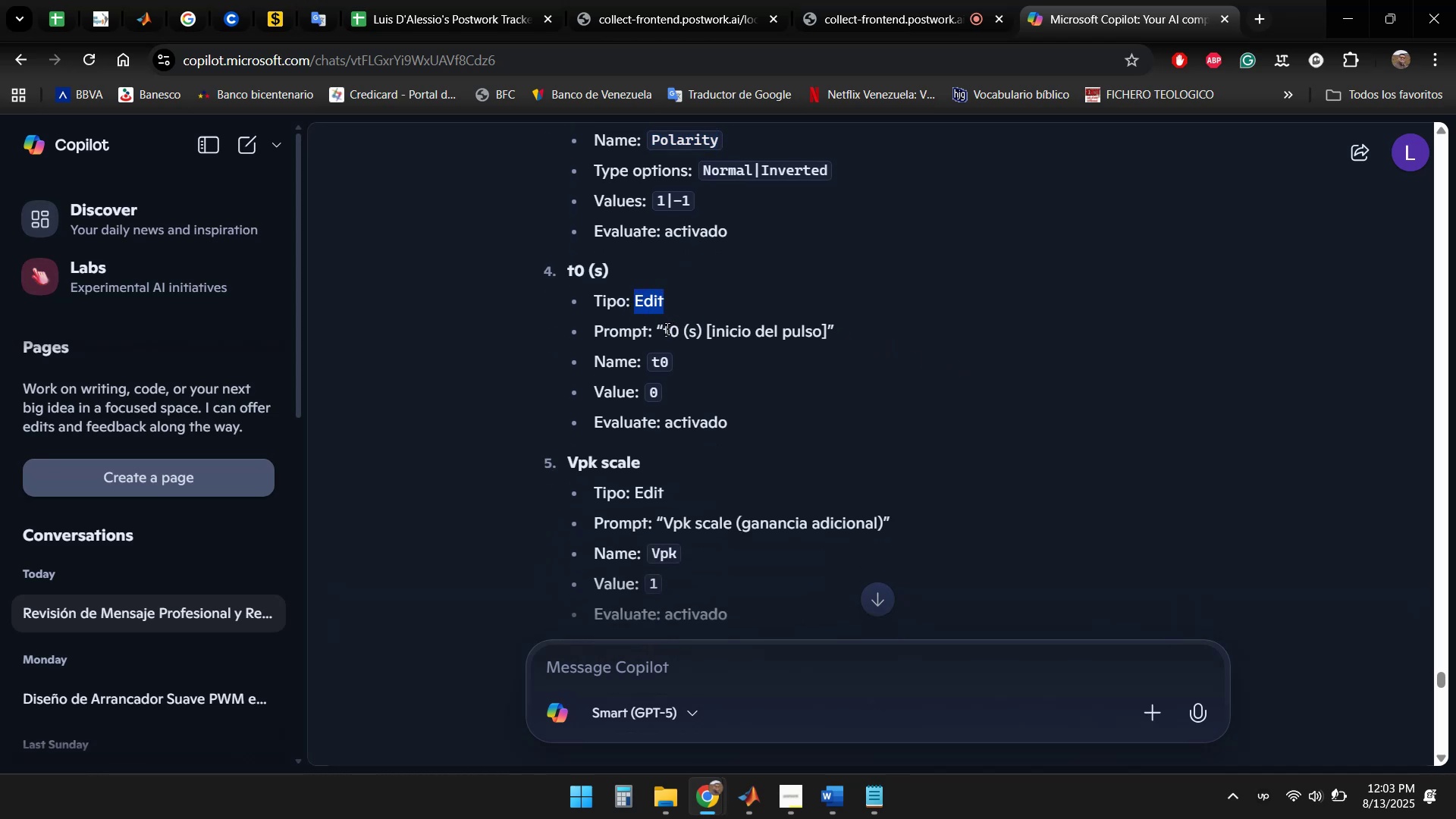 
left_click_drag(start_coordinate=[663, 329], to_coordinate=[826, 325])
 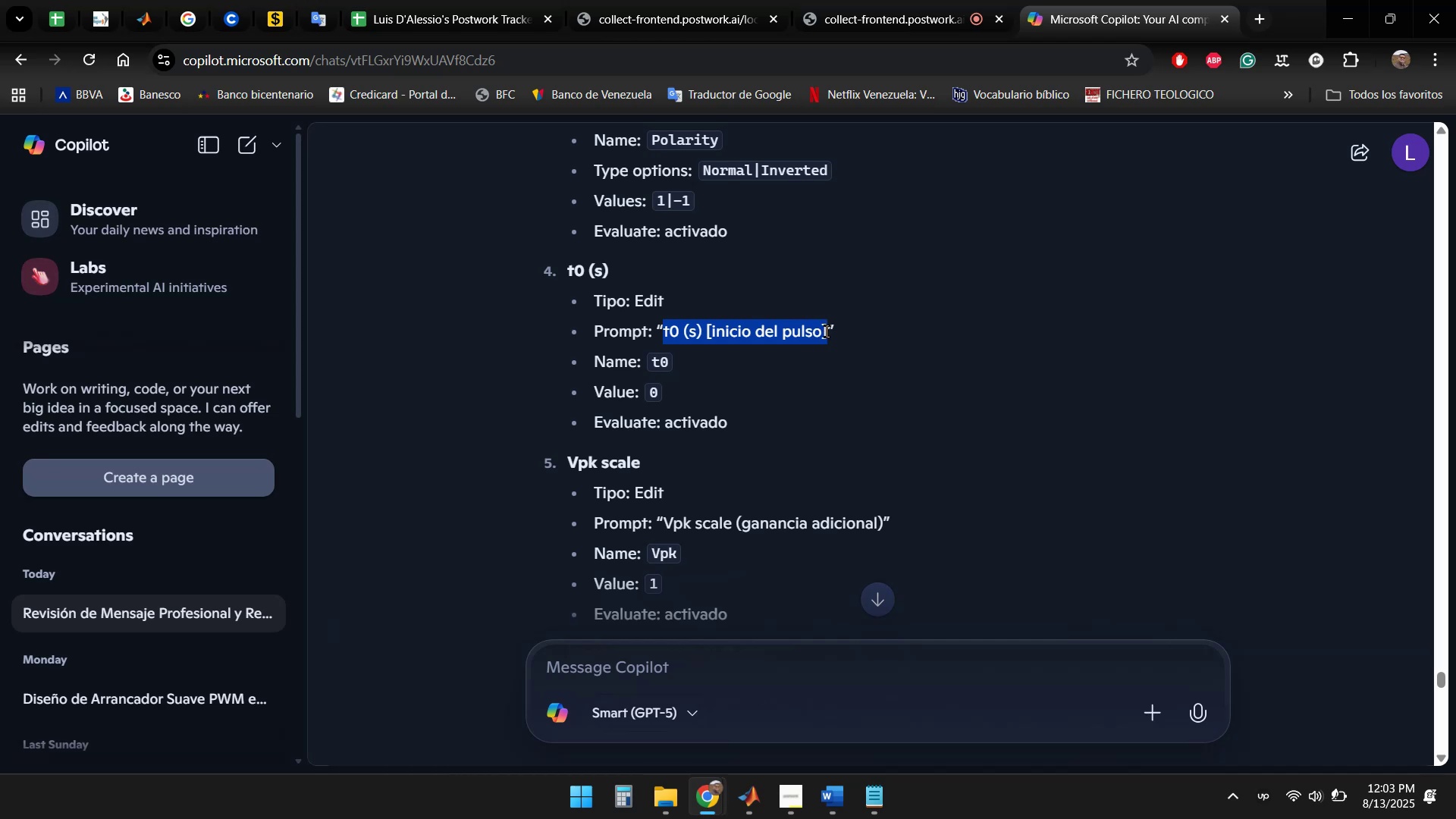 
key(Control+C)
 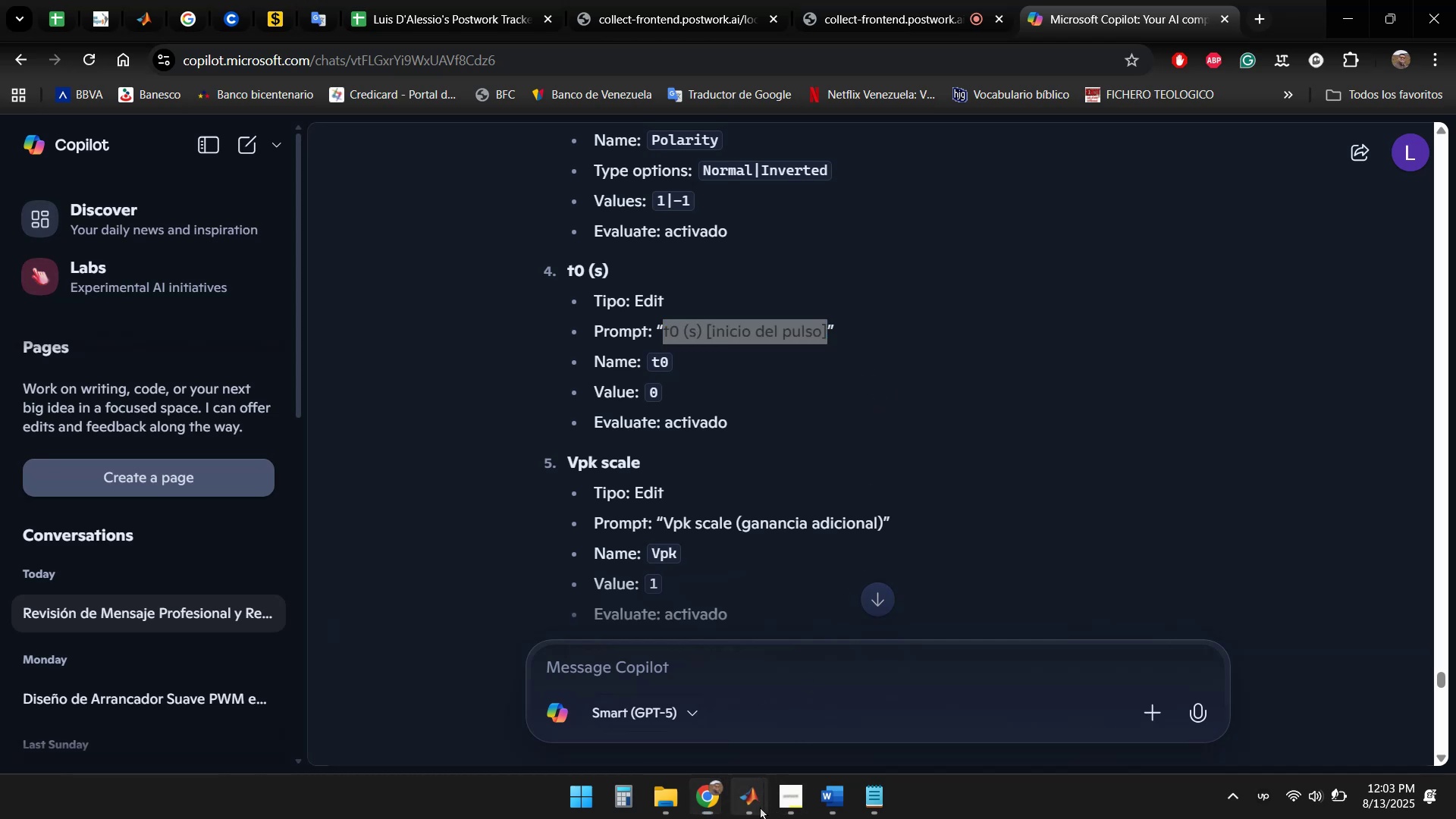 
double_click([962, 708])
 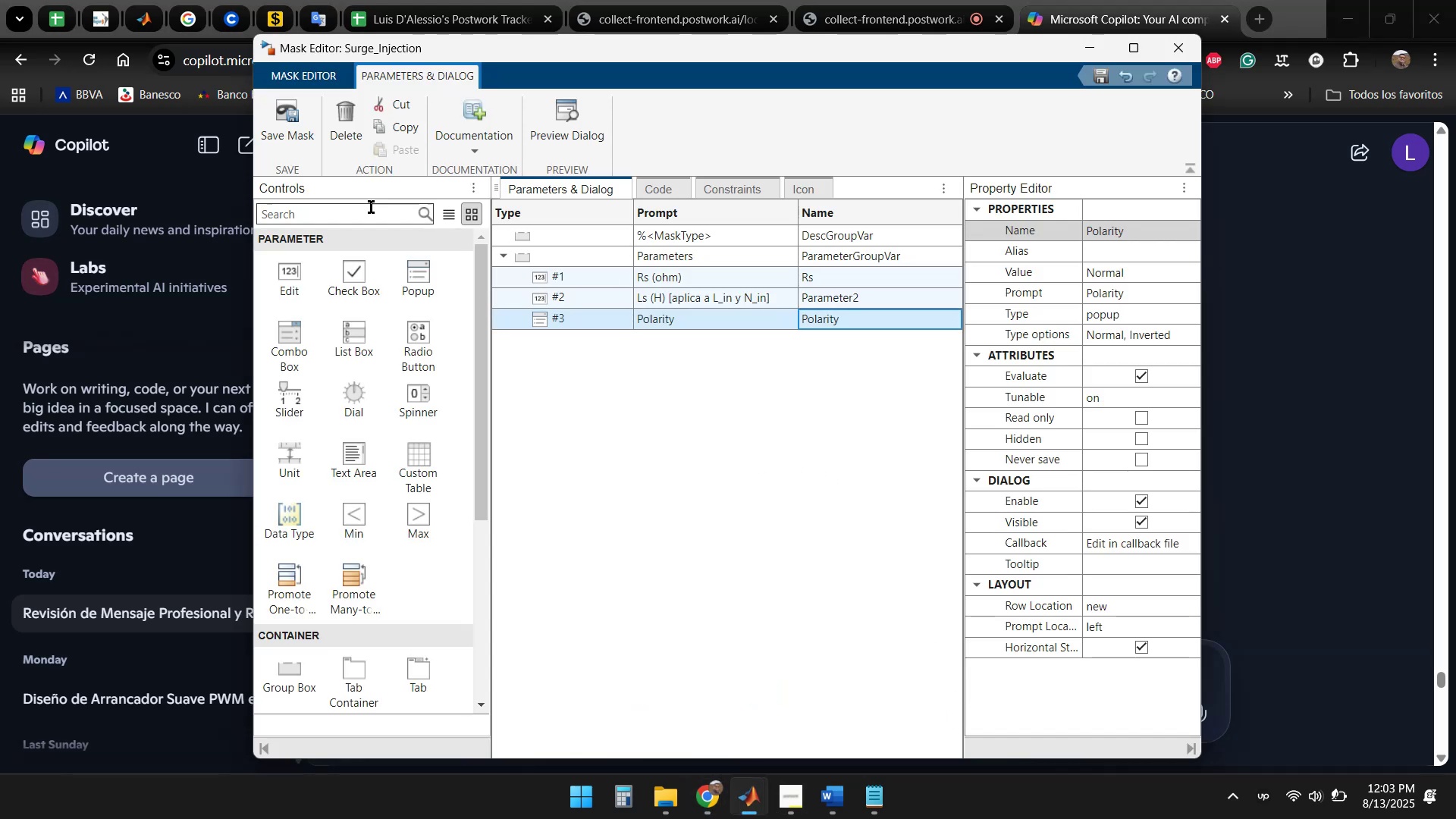 
left_click([356, 278])
 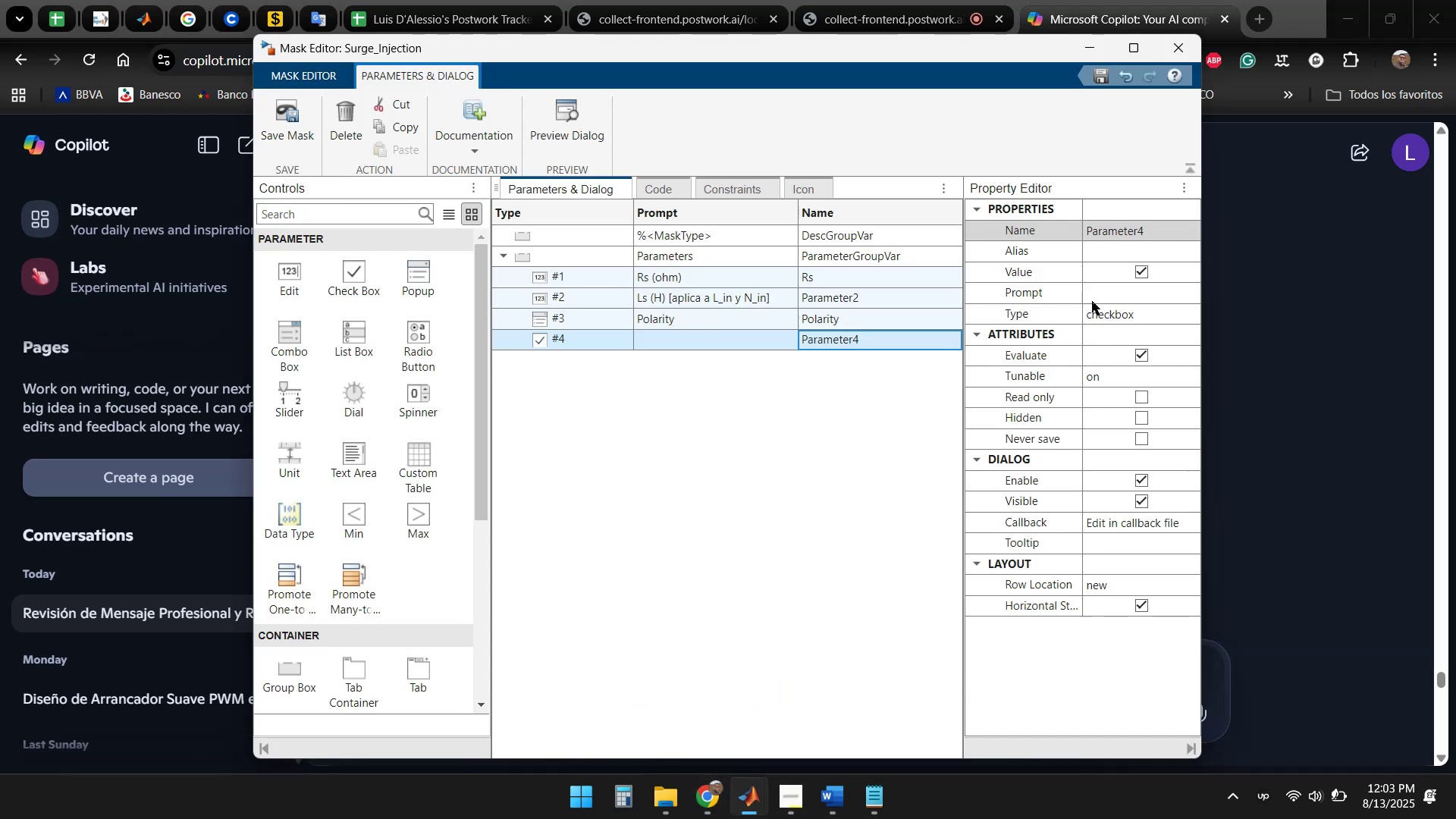 
left_click([1119, 317])
 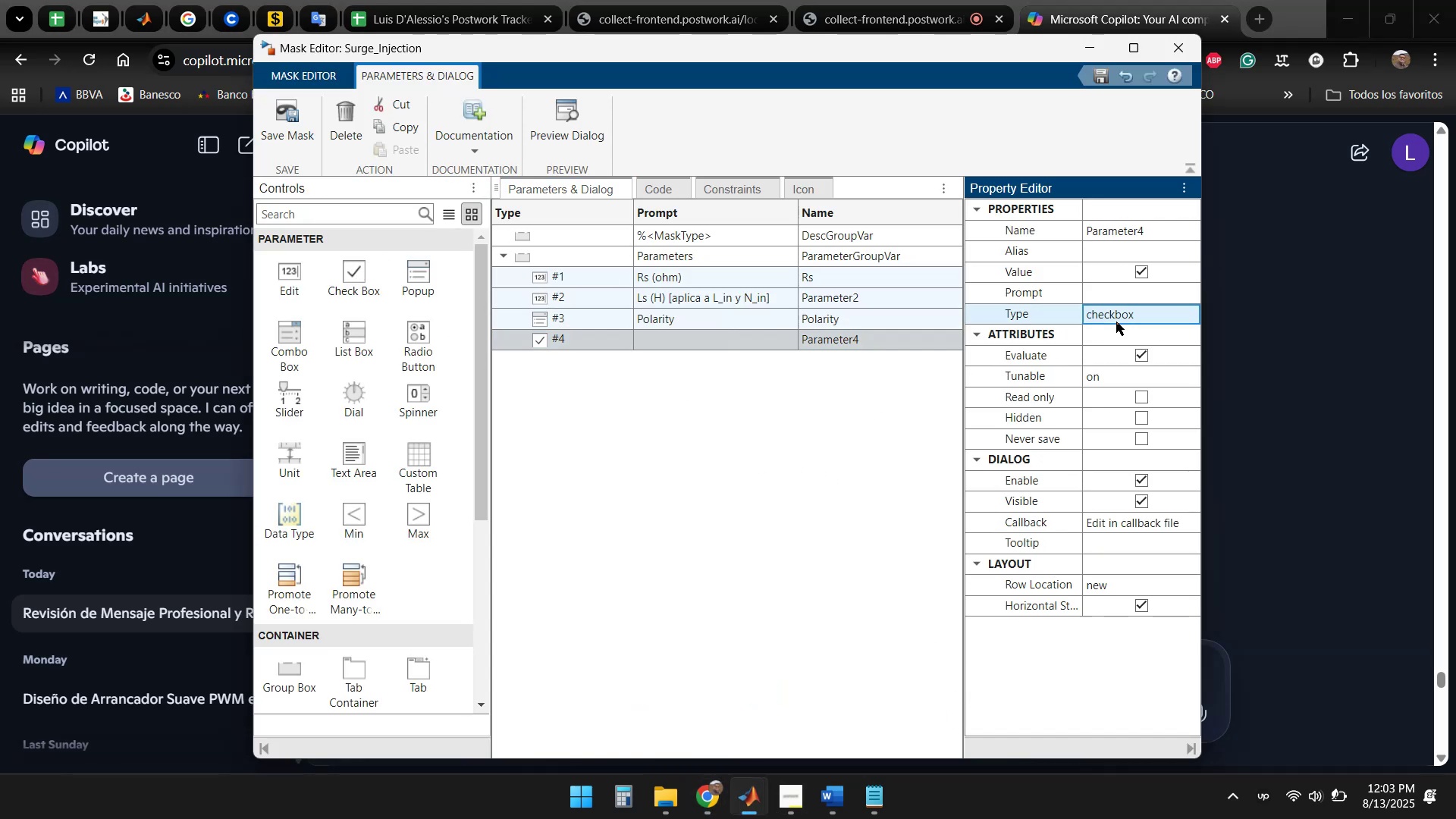 
left_click([1119, 317])
 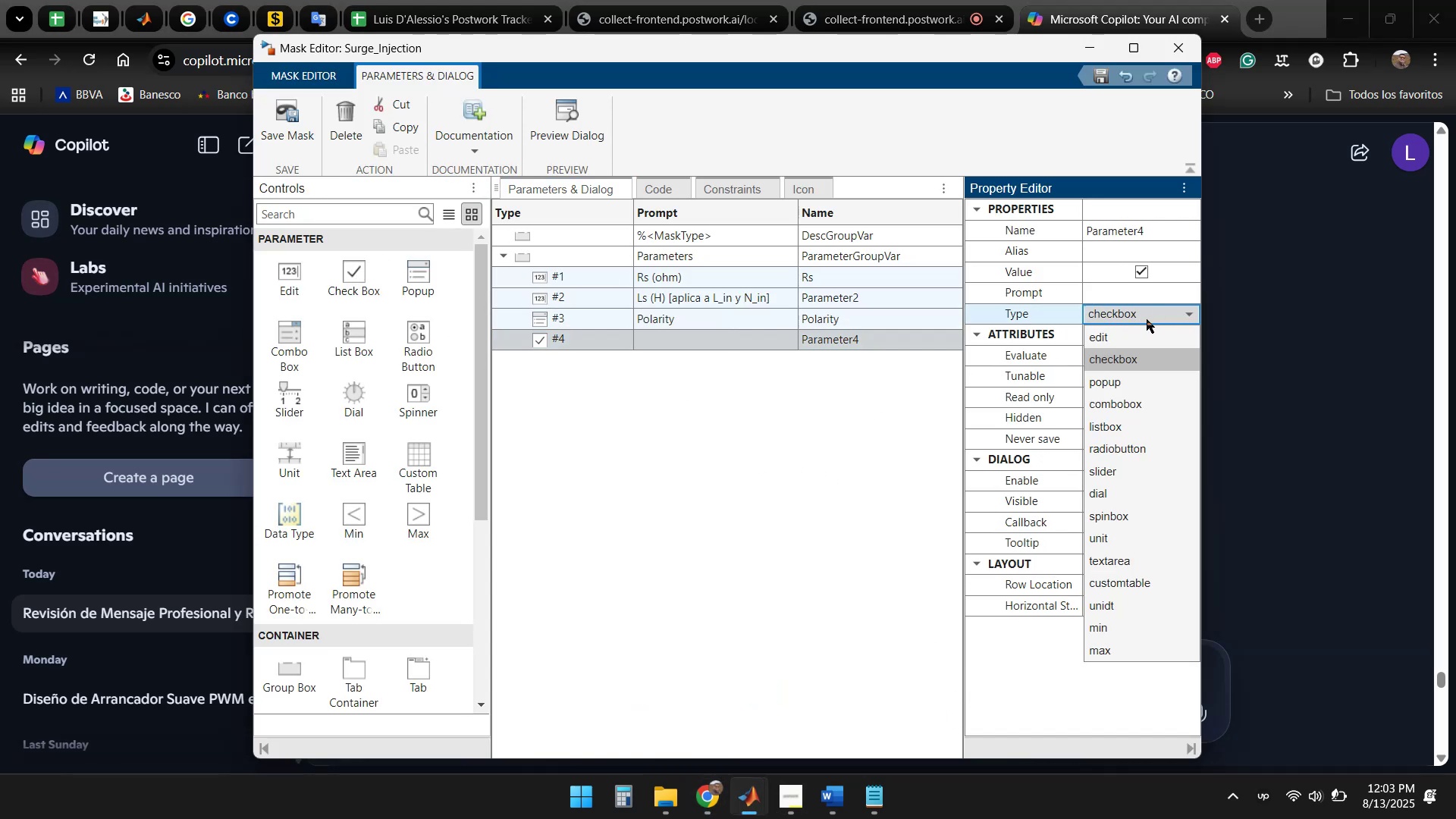 
left_click([1133, 337])
 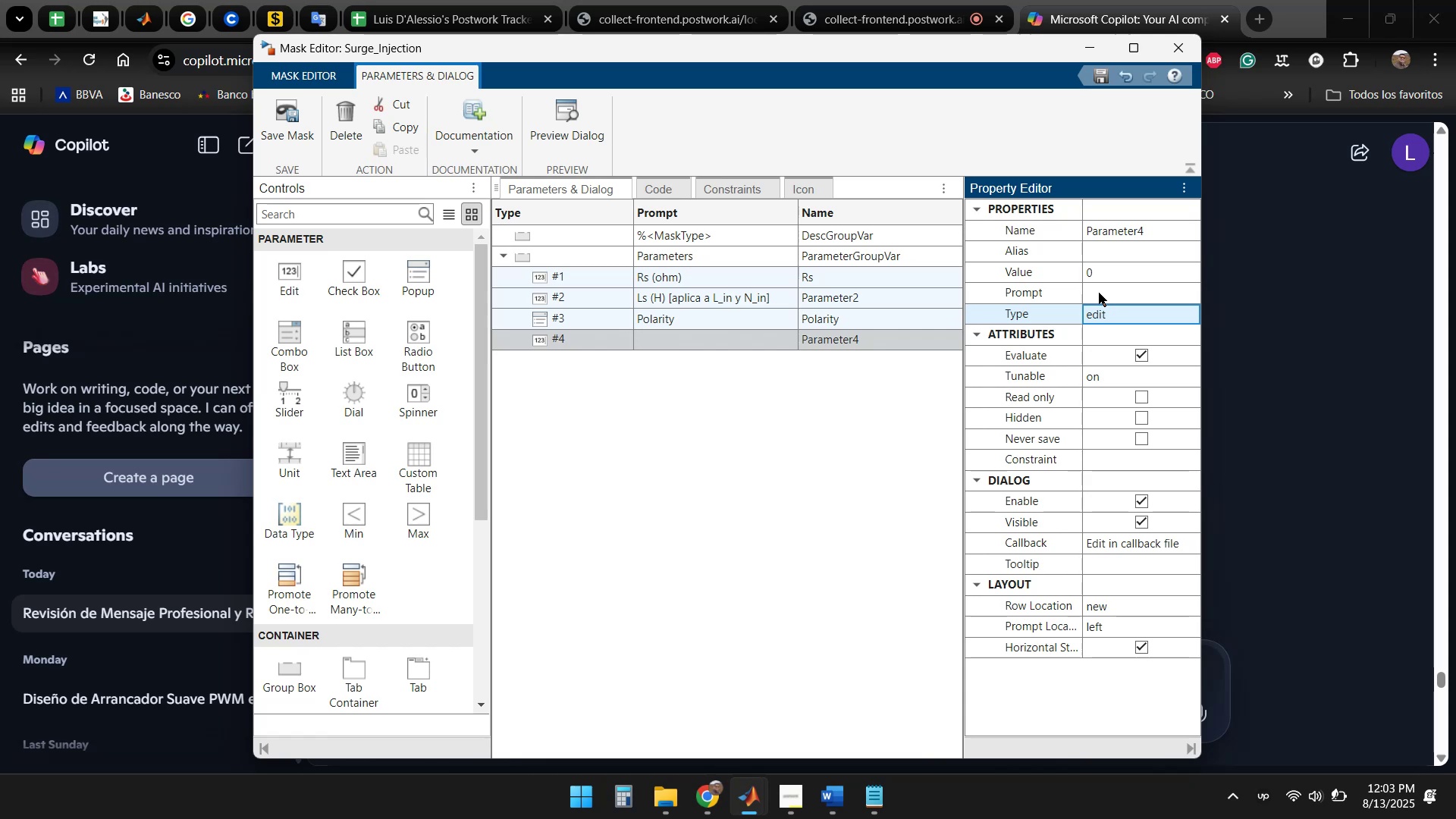 
double_click([1099, 293])
 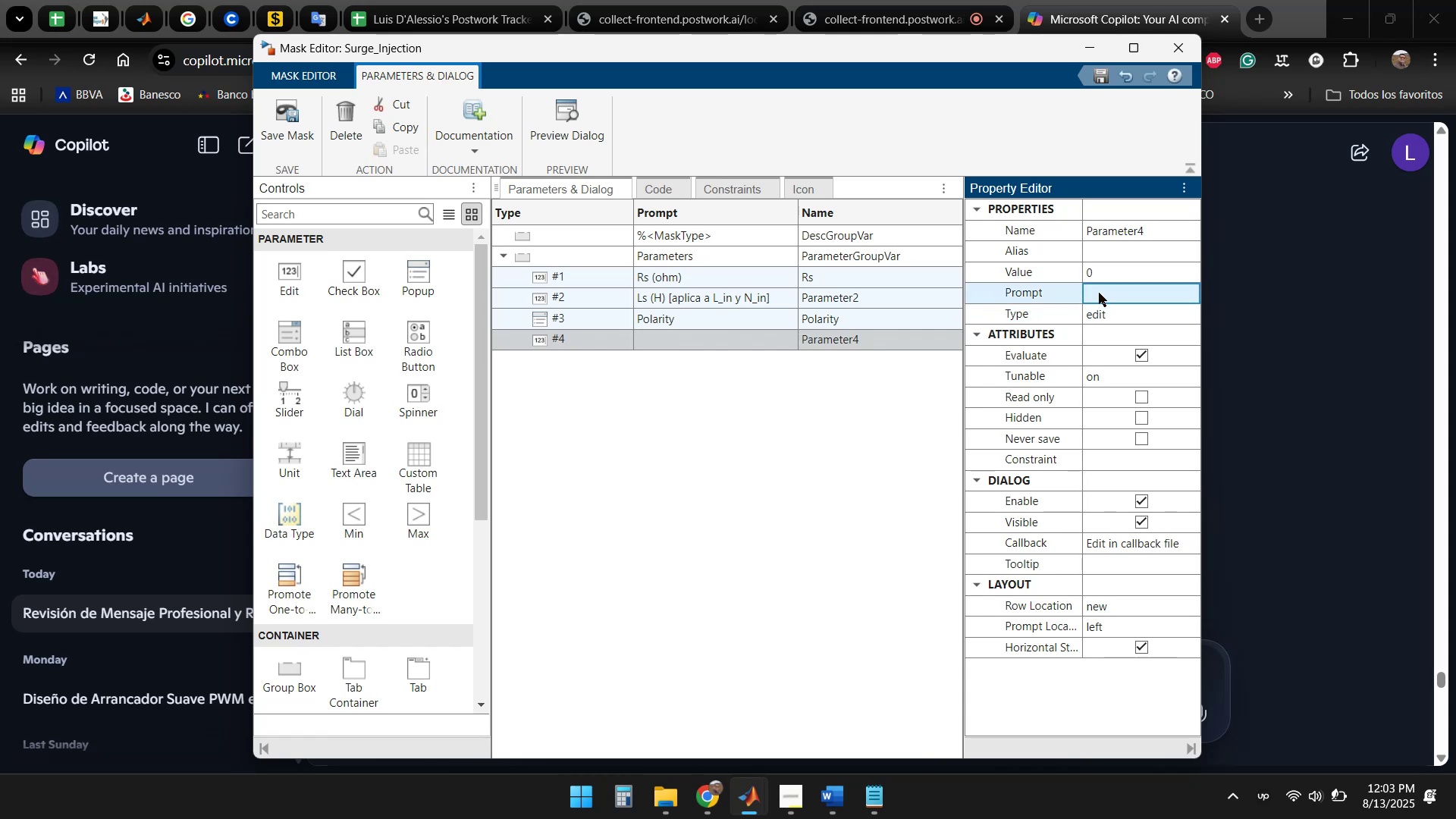 
key(Control+ControlLeft)
 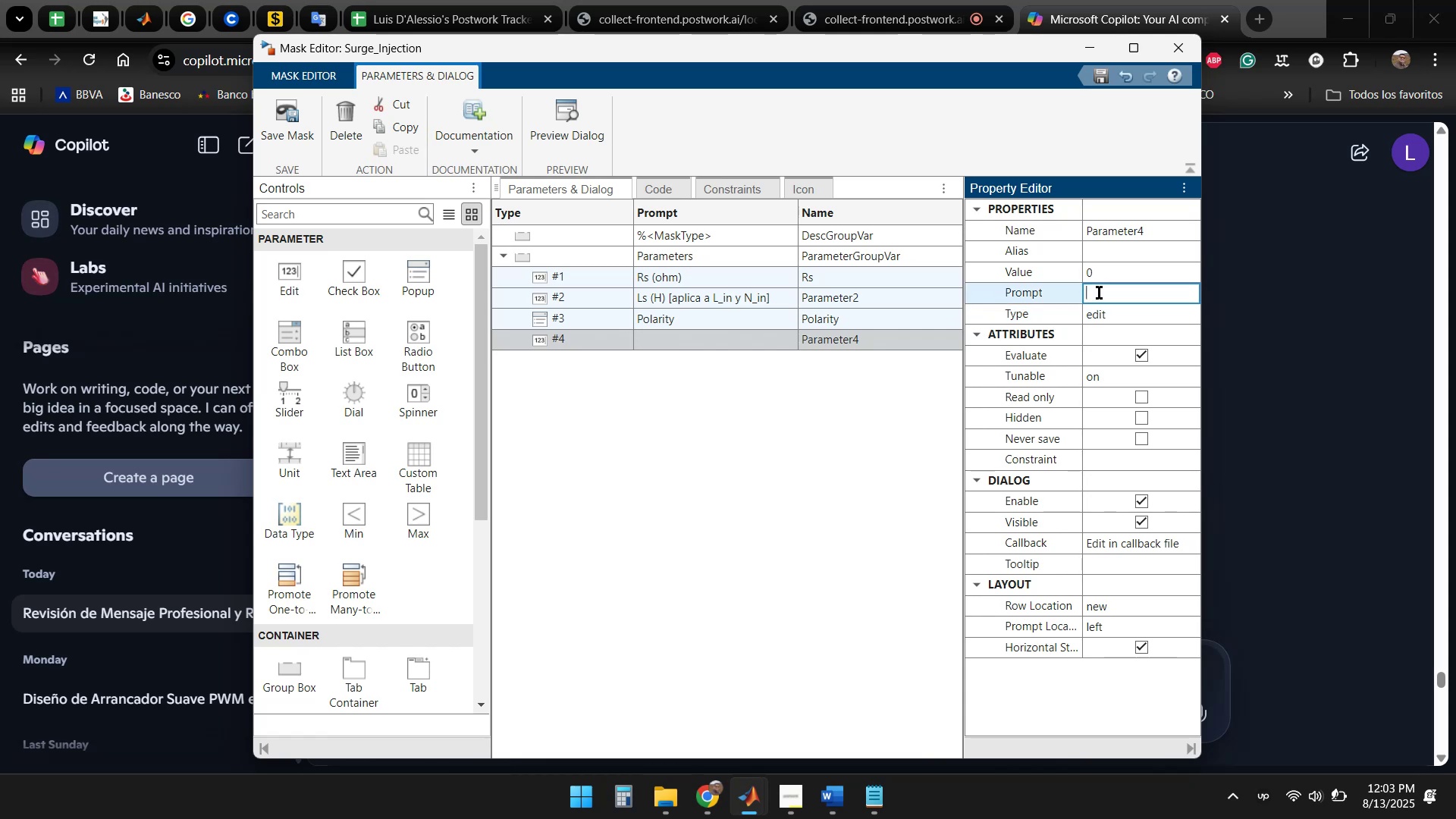 
key(Control+V)
 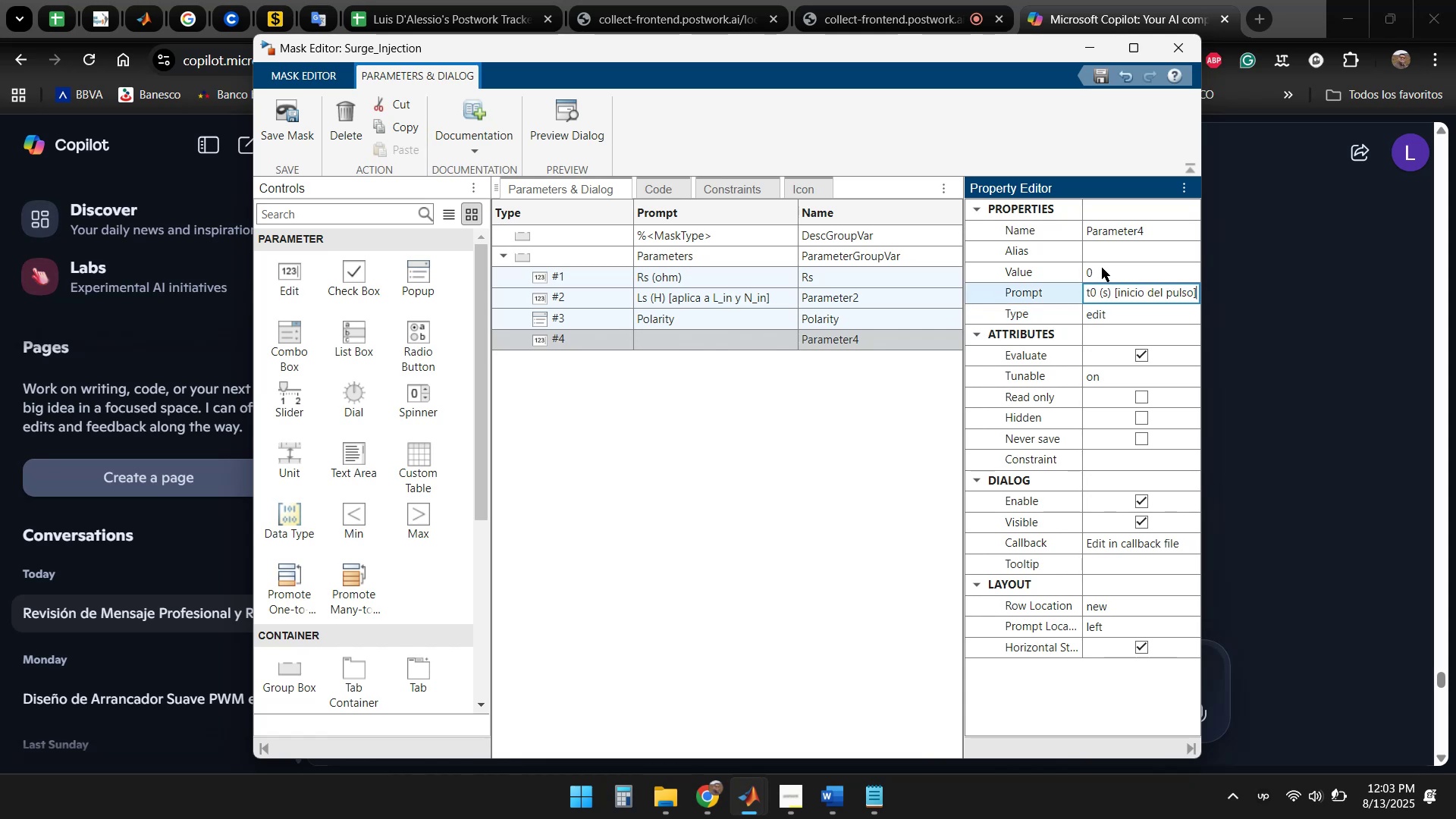 
left_click([1112, 268])
 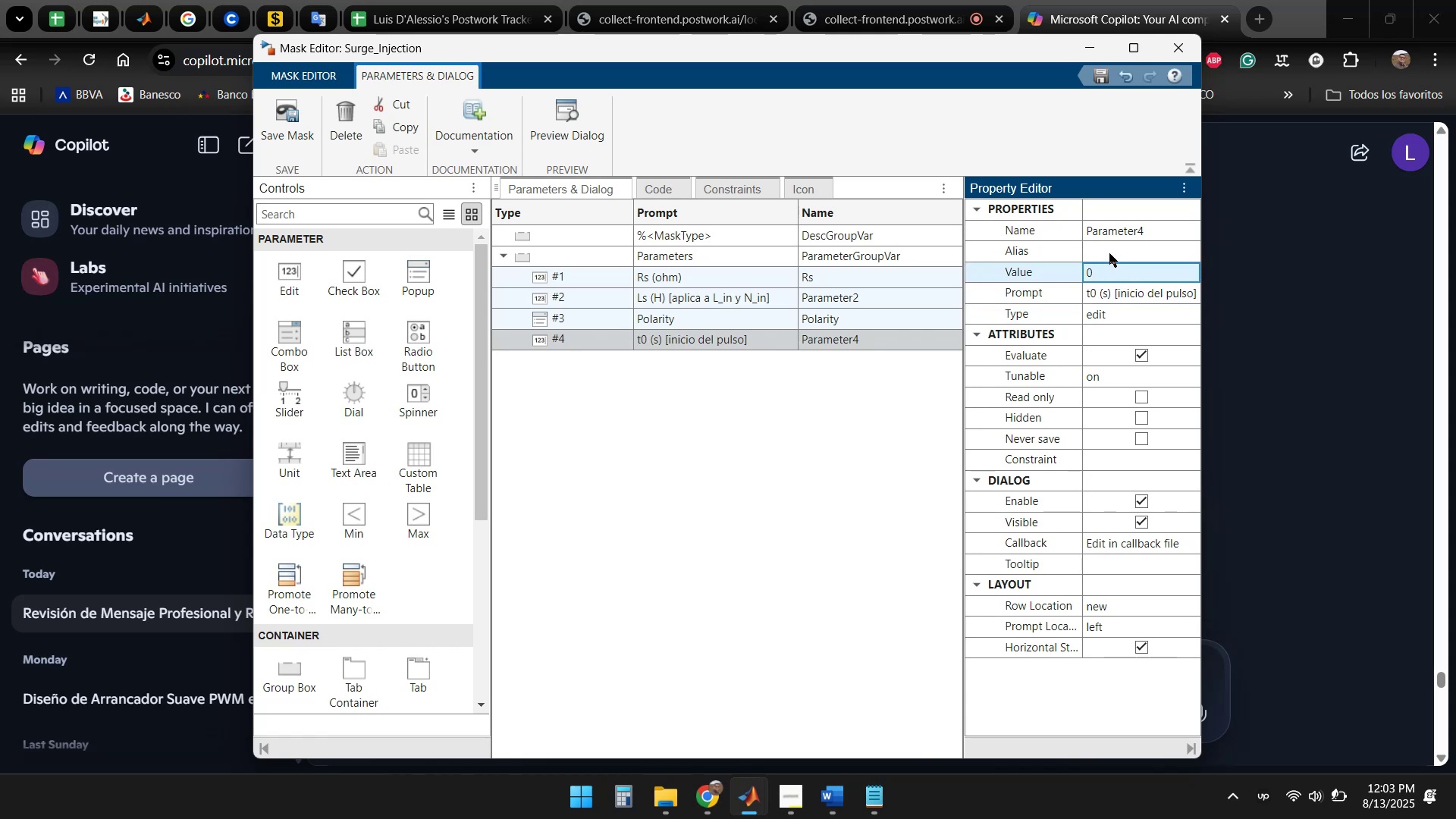 
left_click([1105, 246])
 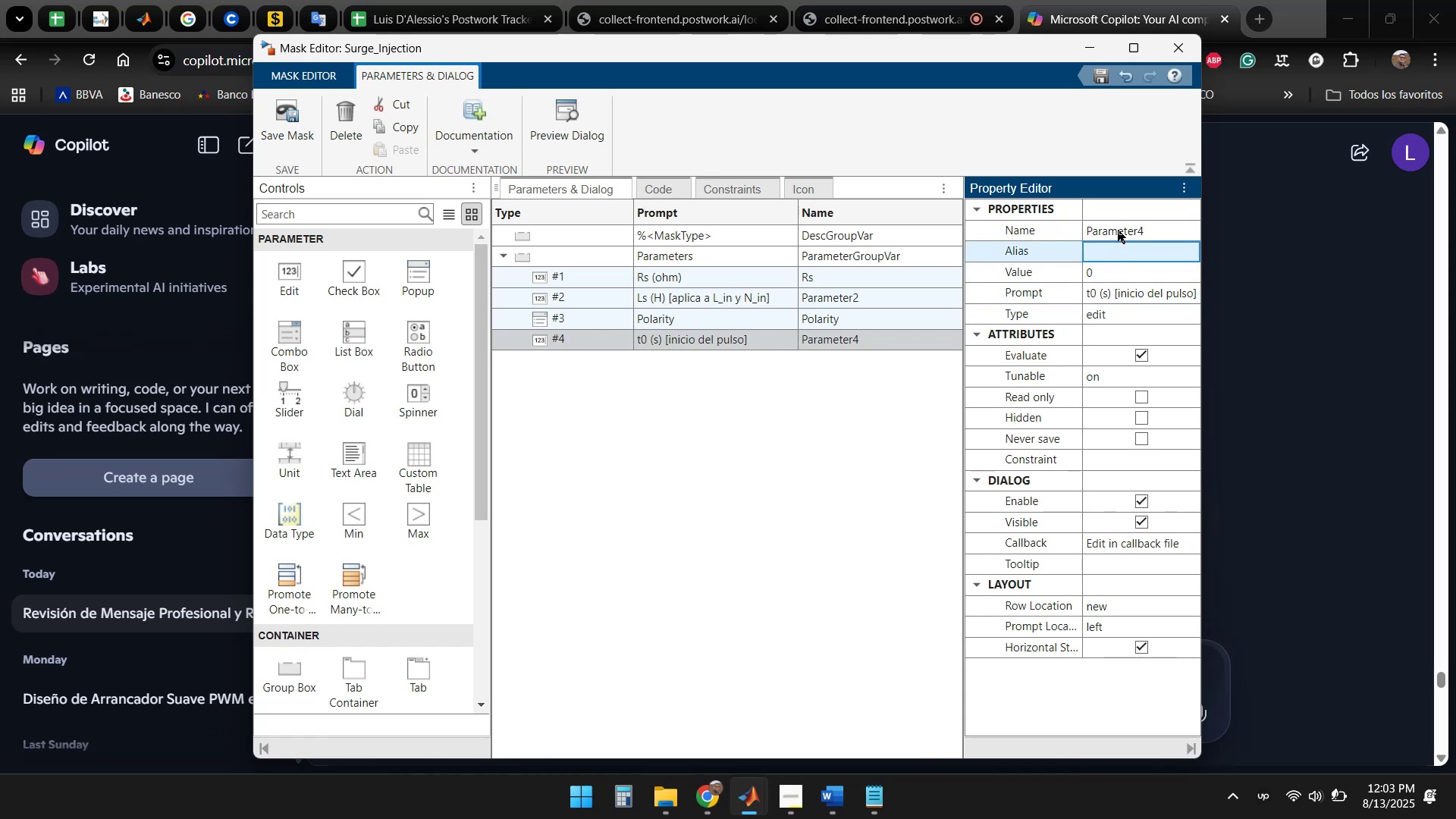 
double_click([1119, 226])
 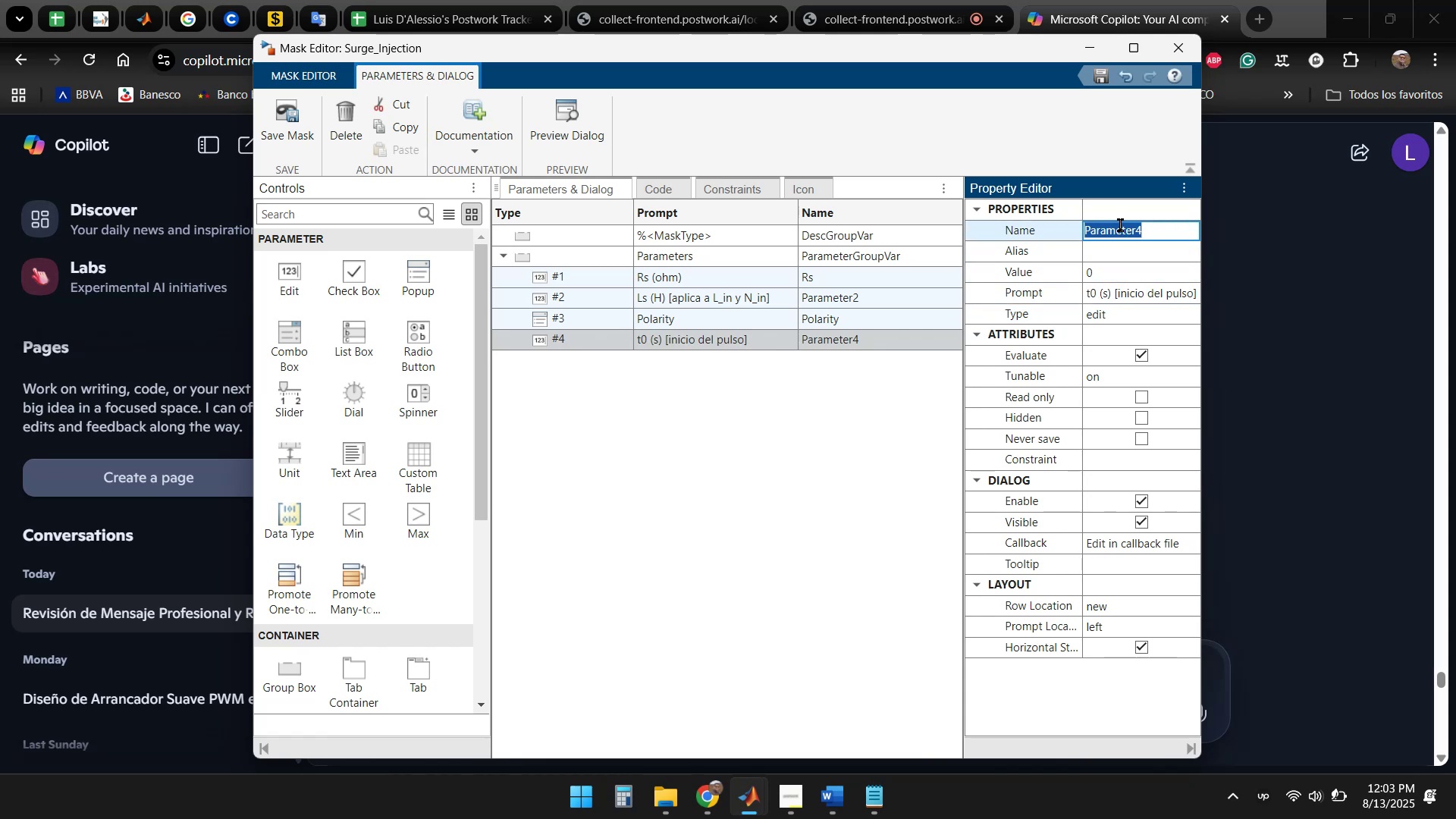 
type(t0)
 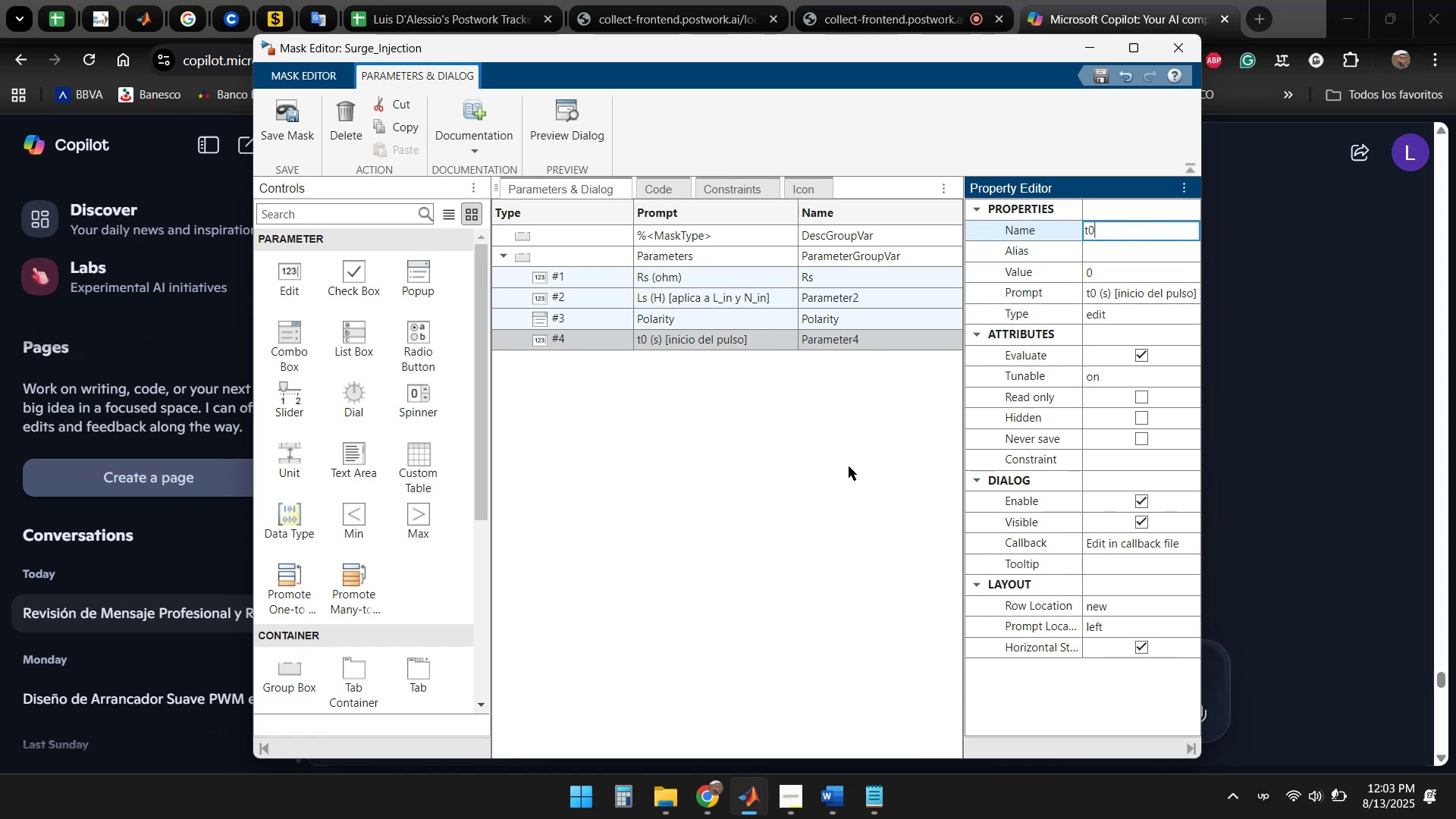 
key(Enter)
 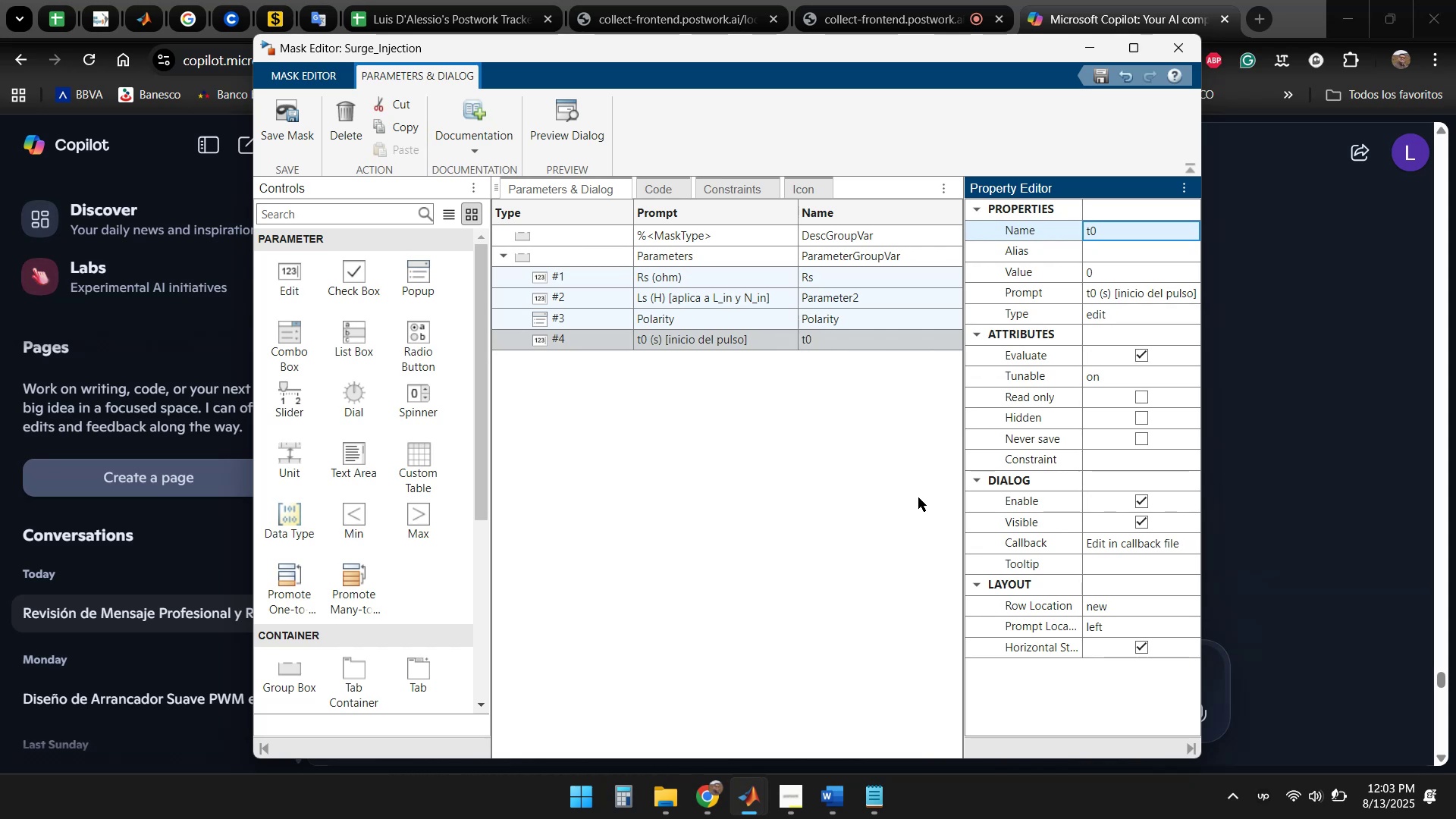 
left_click([858, 296])
 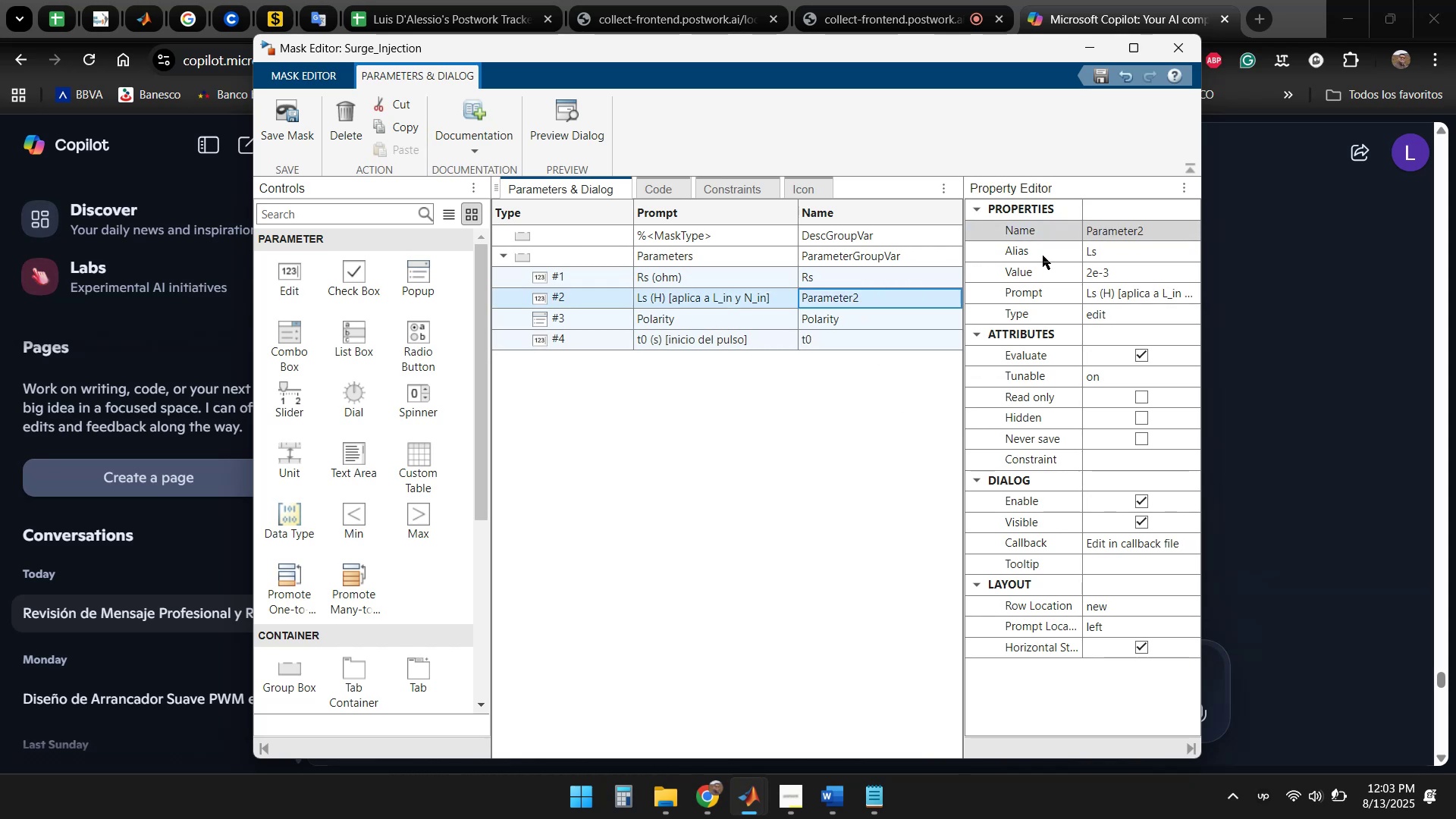 
double_click([1111, 251])
 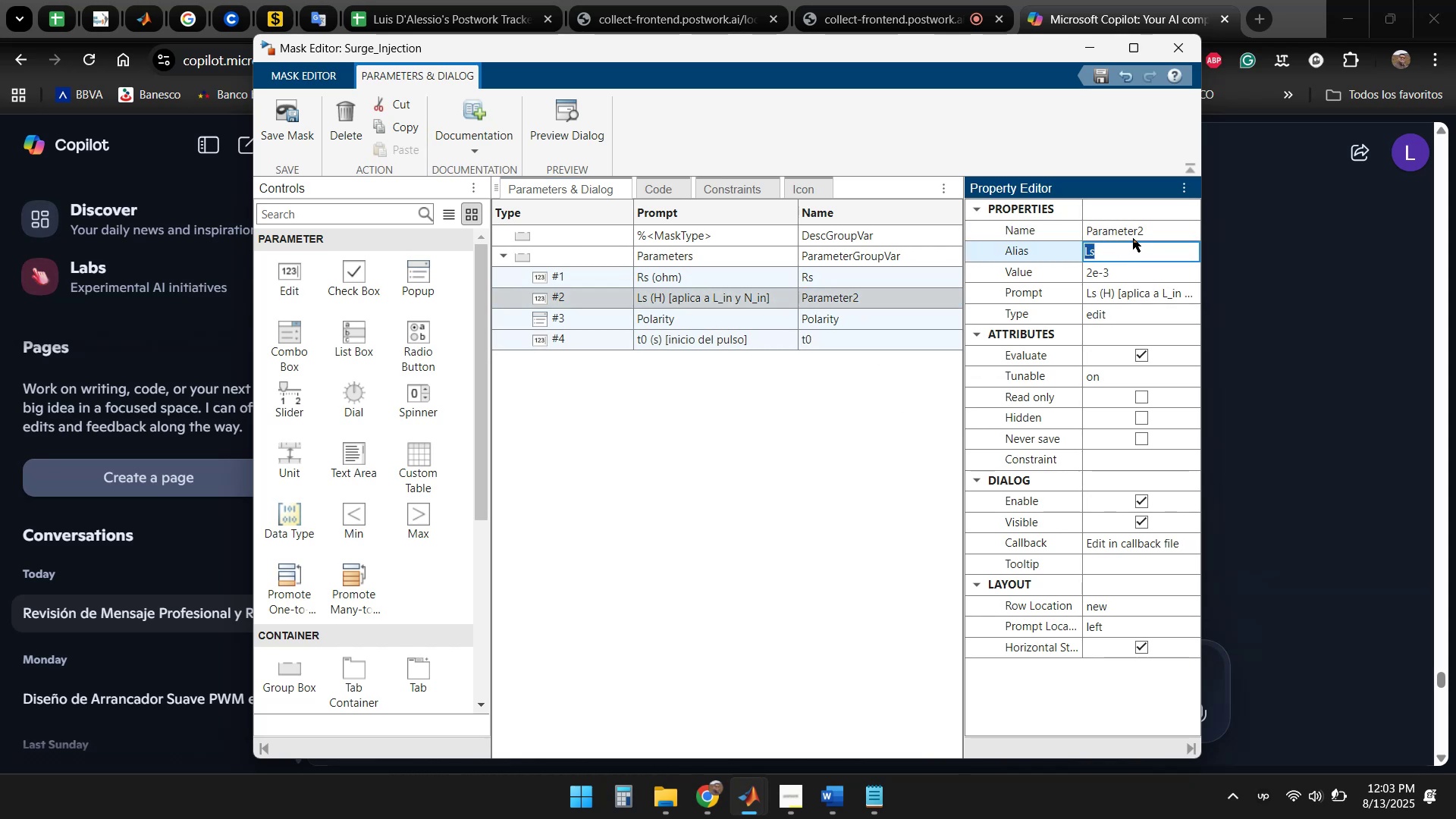 
key(Control+X)
 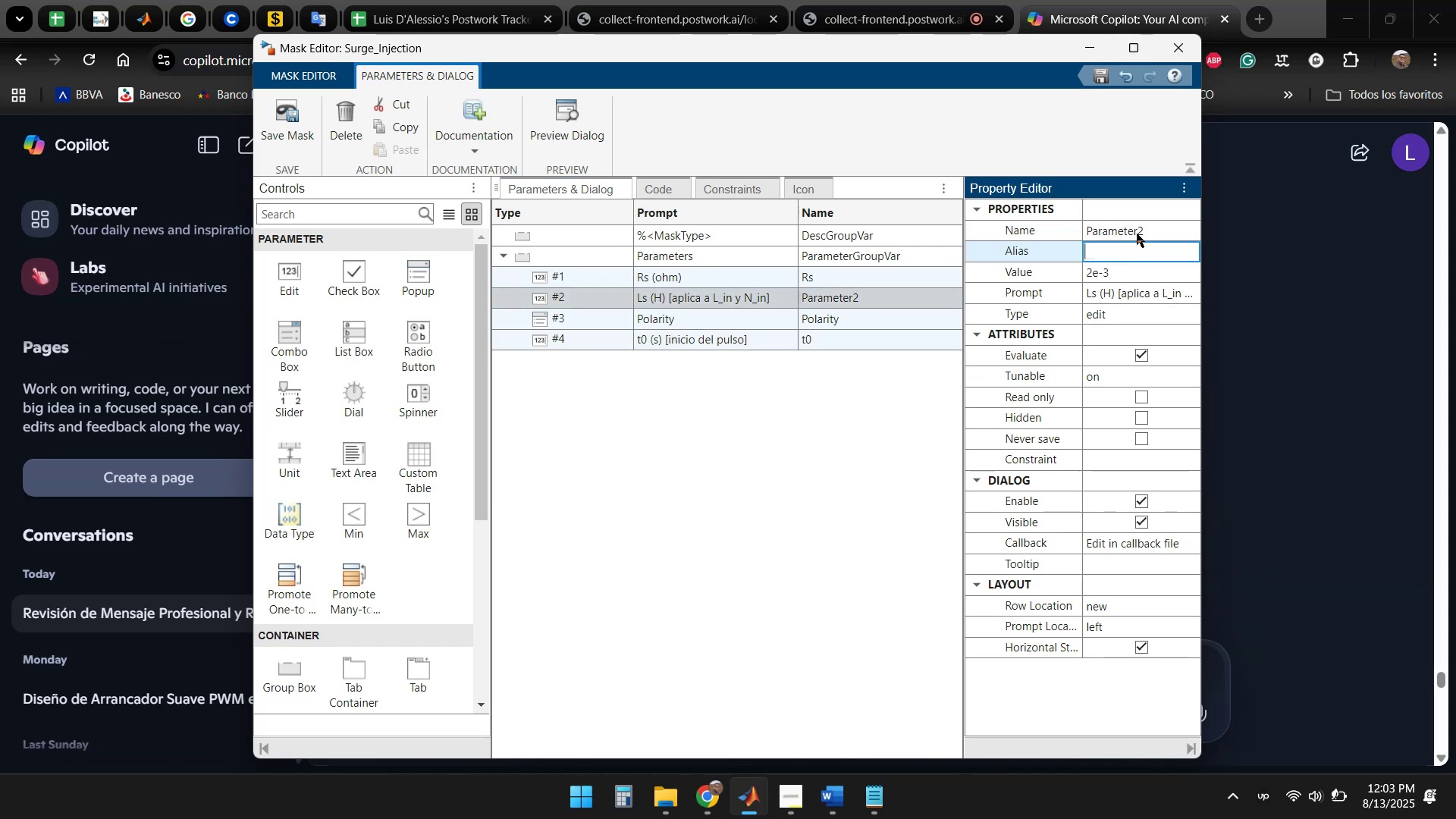 
left_click([1138, 232])
 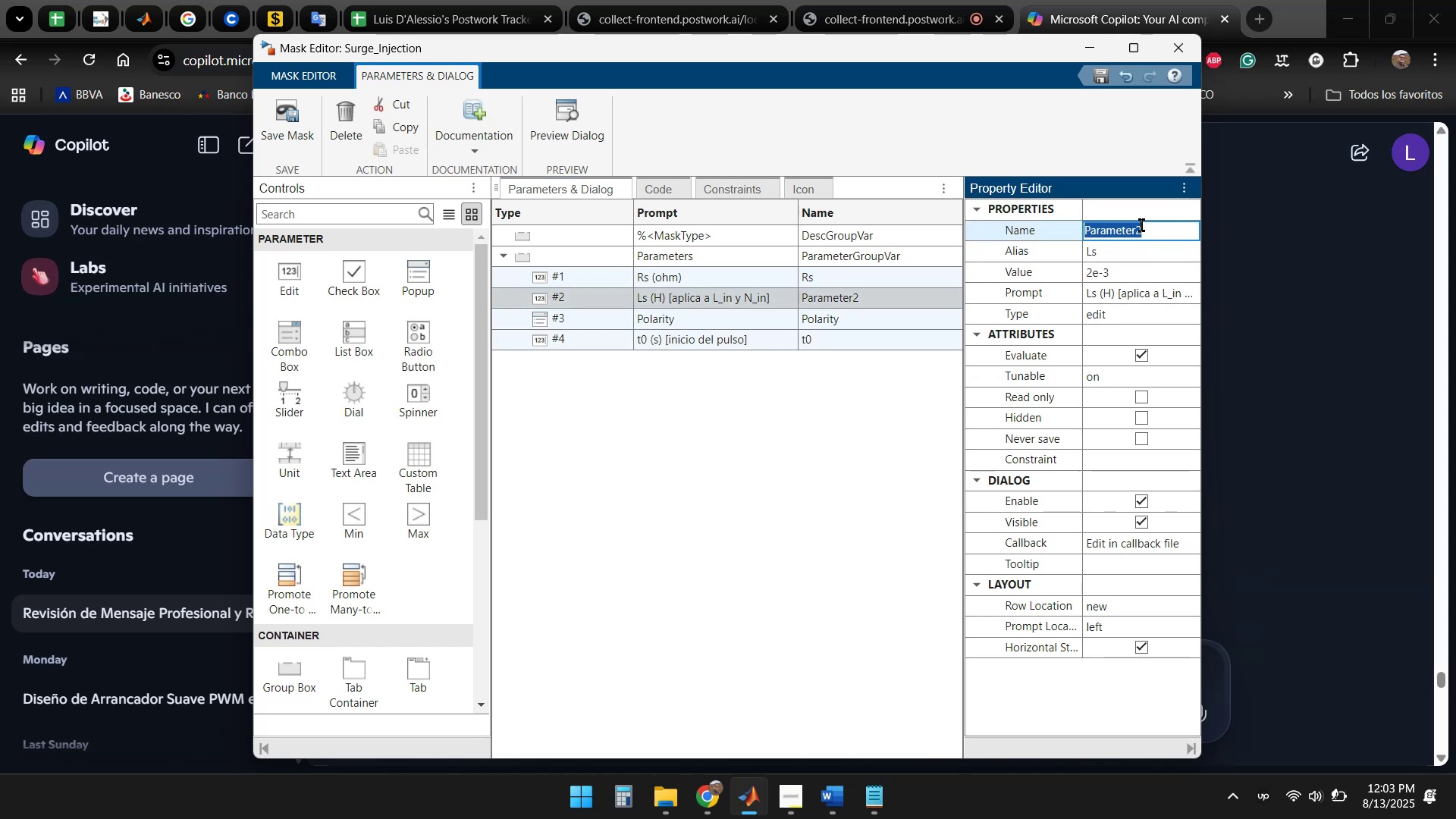 
key(Control+V)
 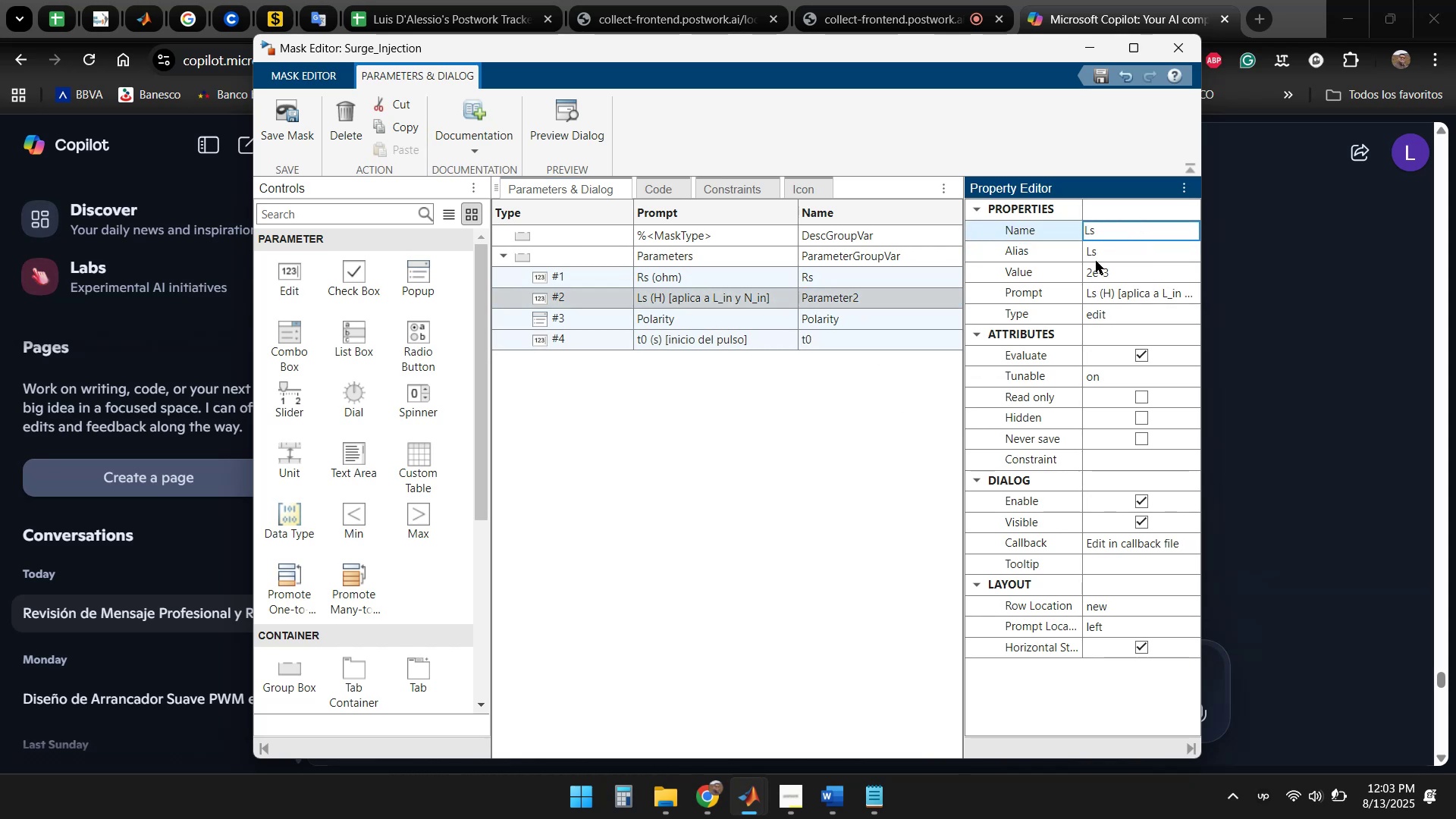 
left_click([1109, 251])
 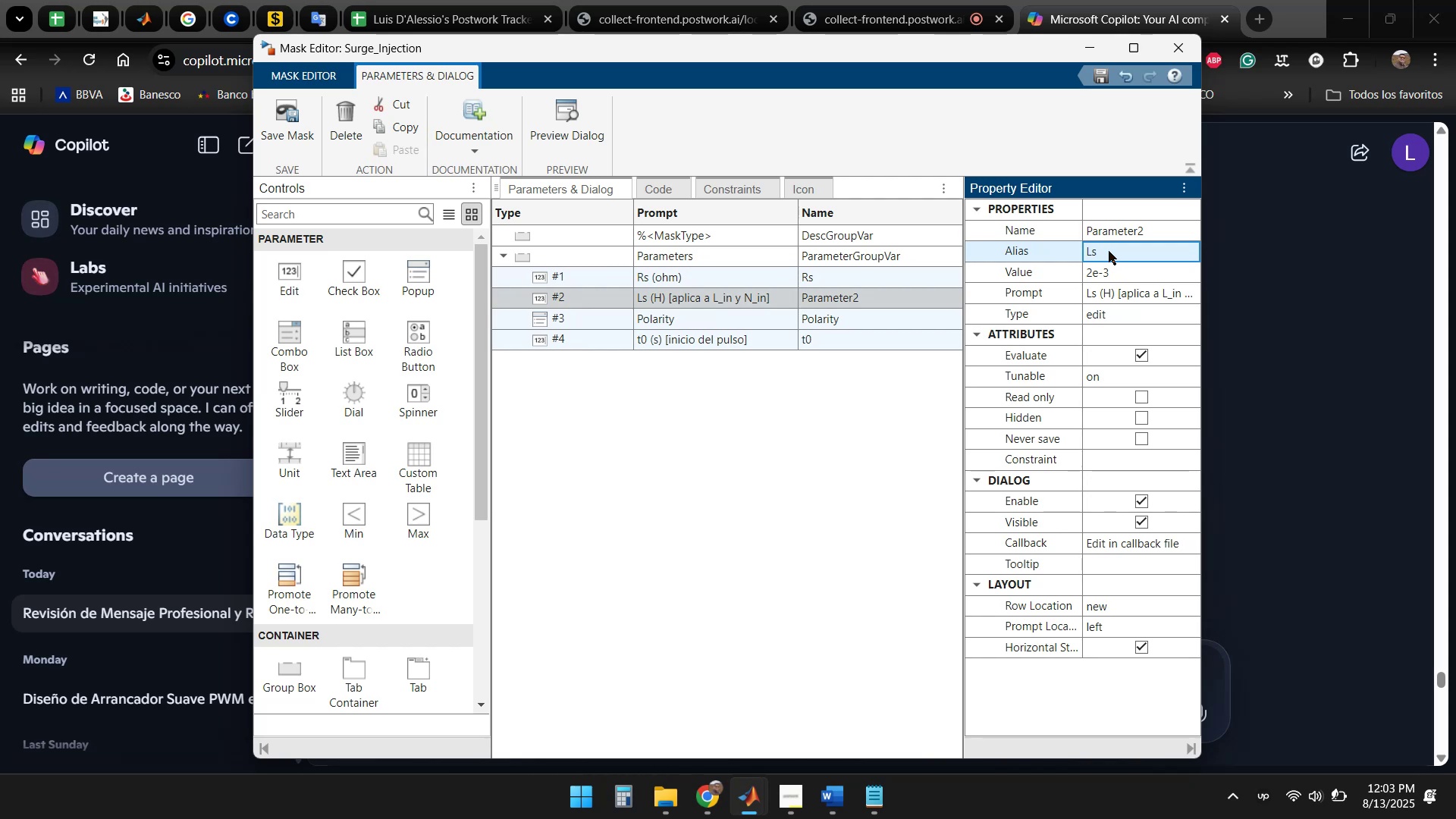 
left_click([1109, 251])
 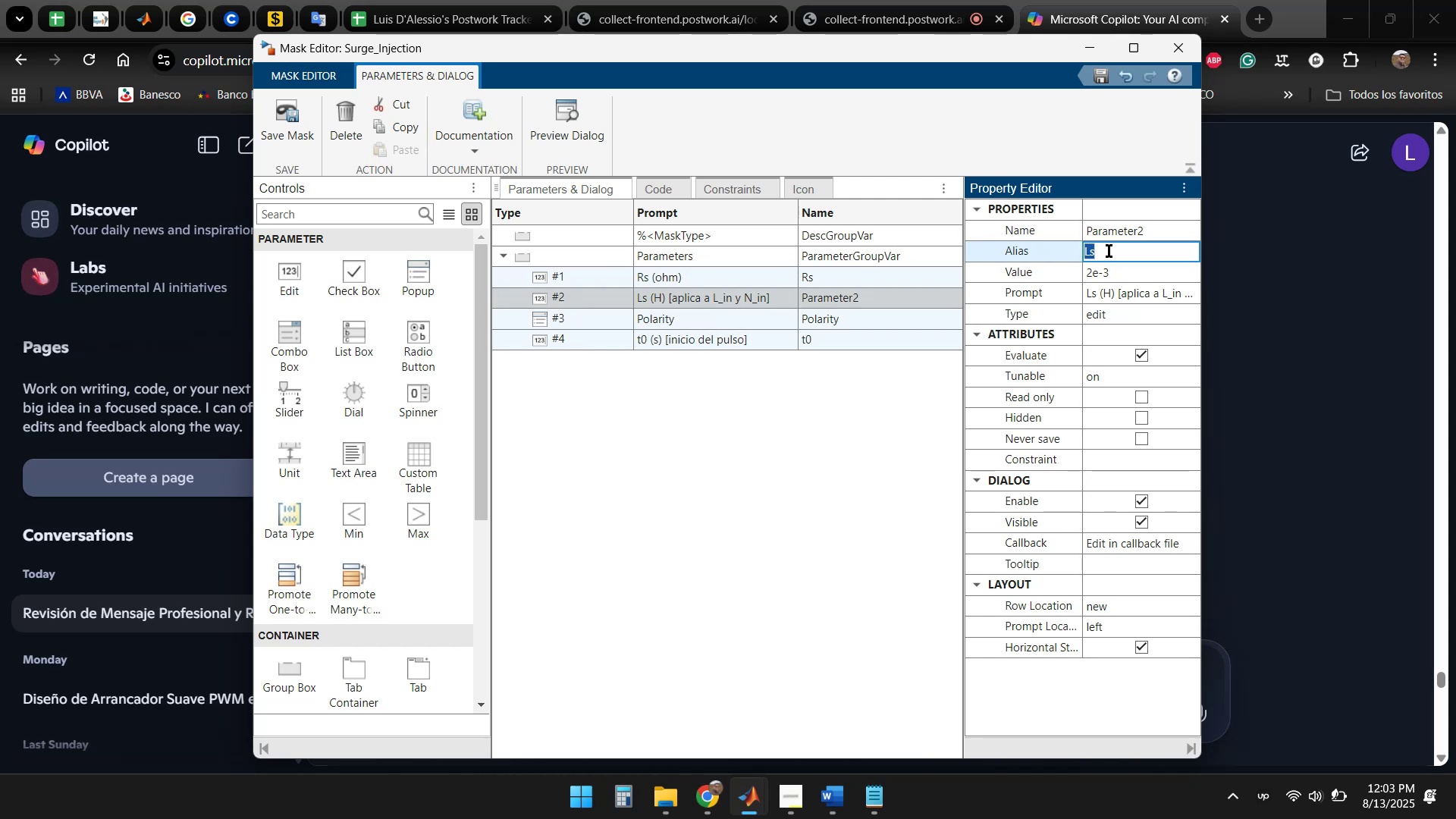 
key(Delete)
 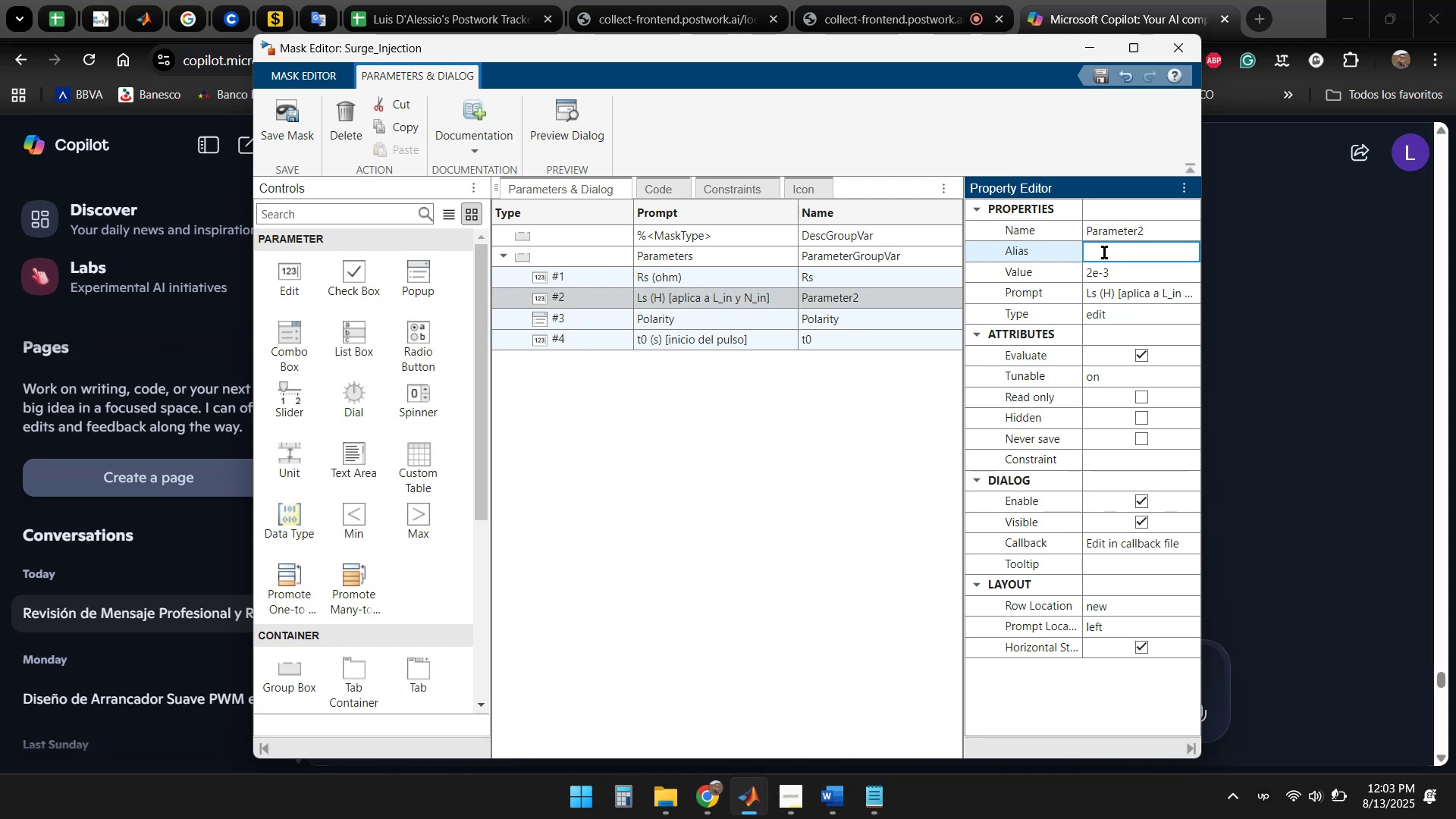 
left_click([1122, 273])
 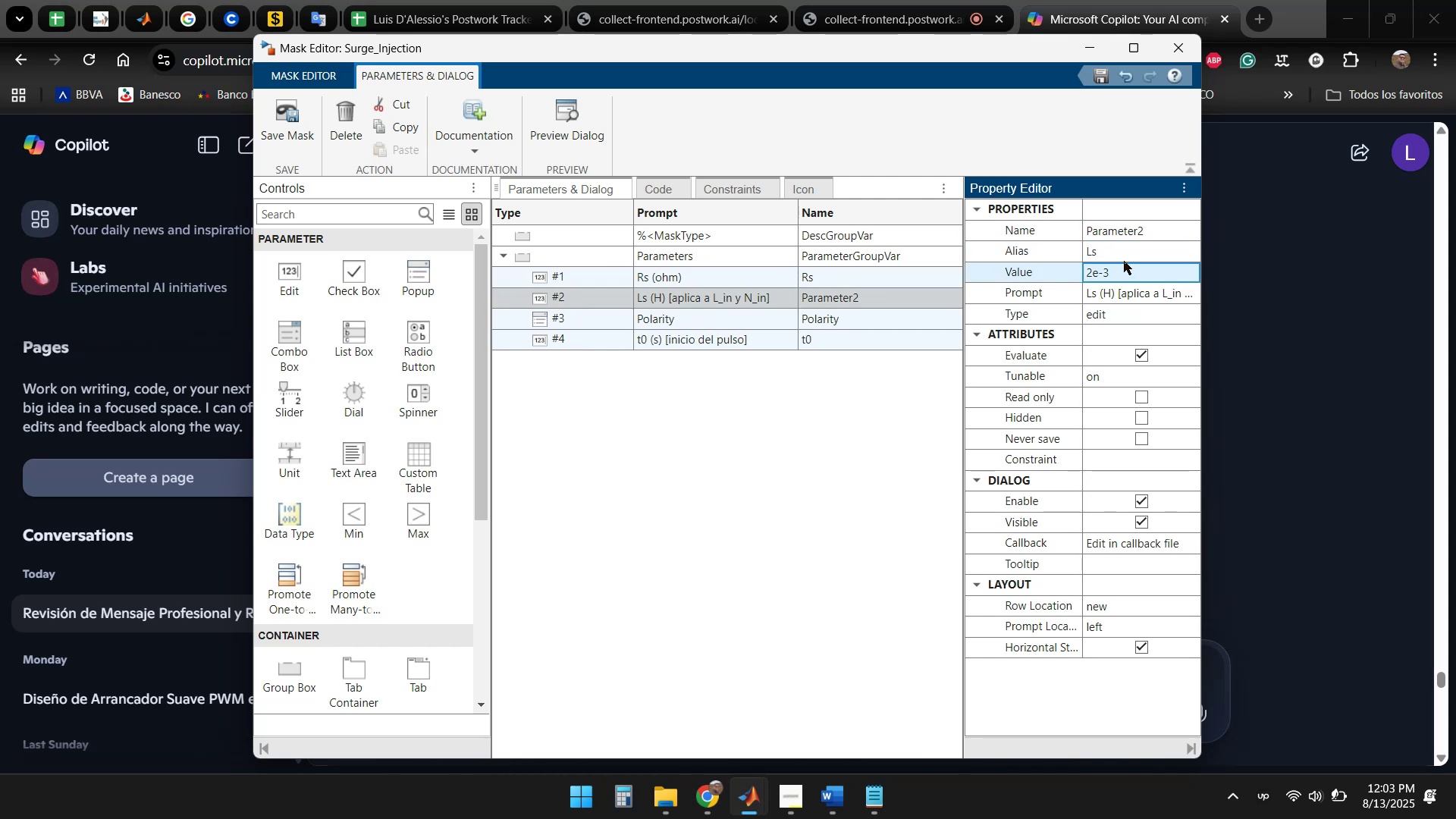 
left_click([1126, 251])
 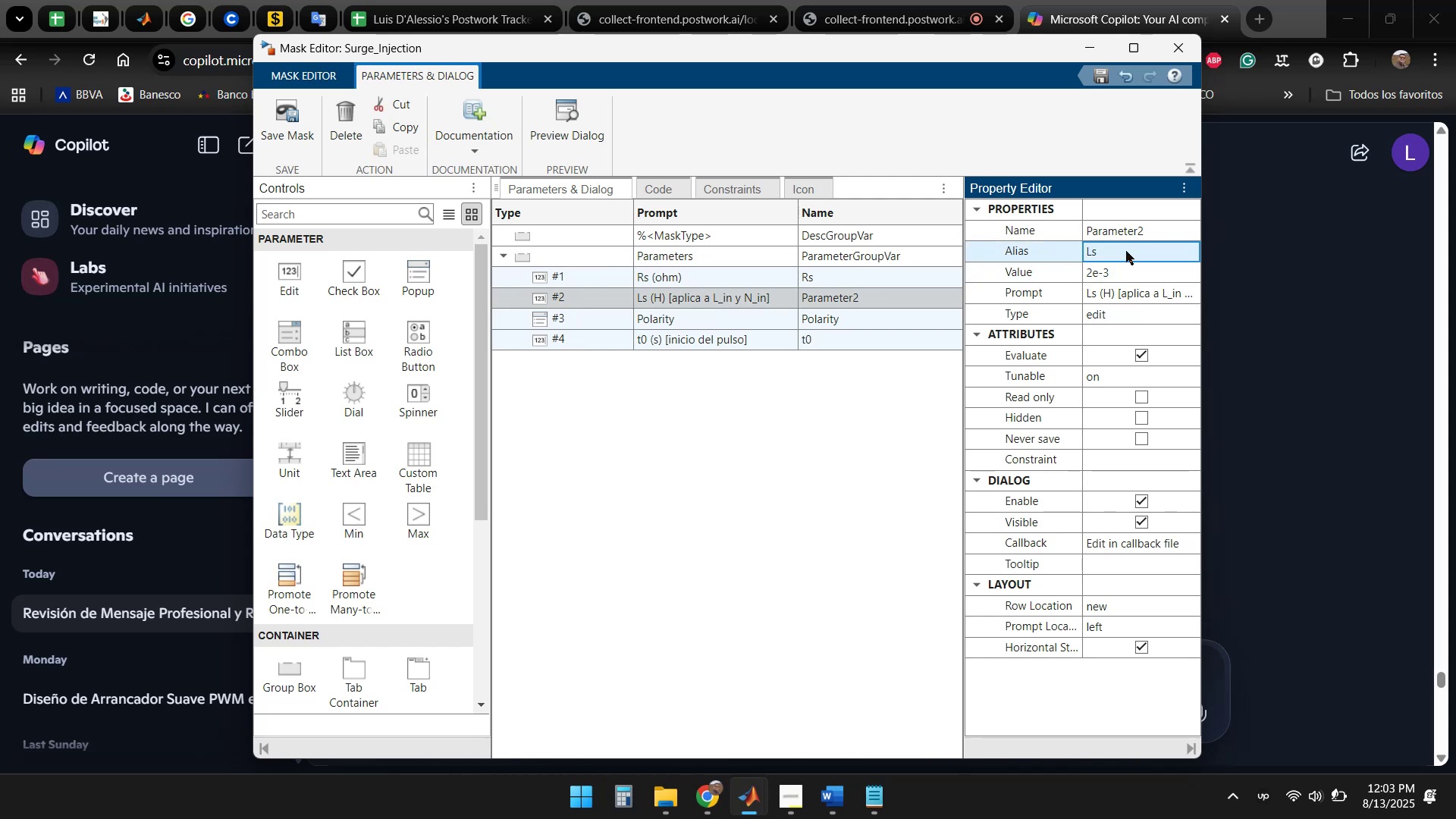 
key(Delete)
 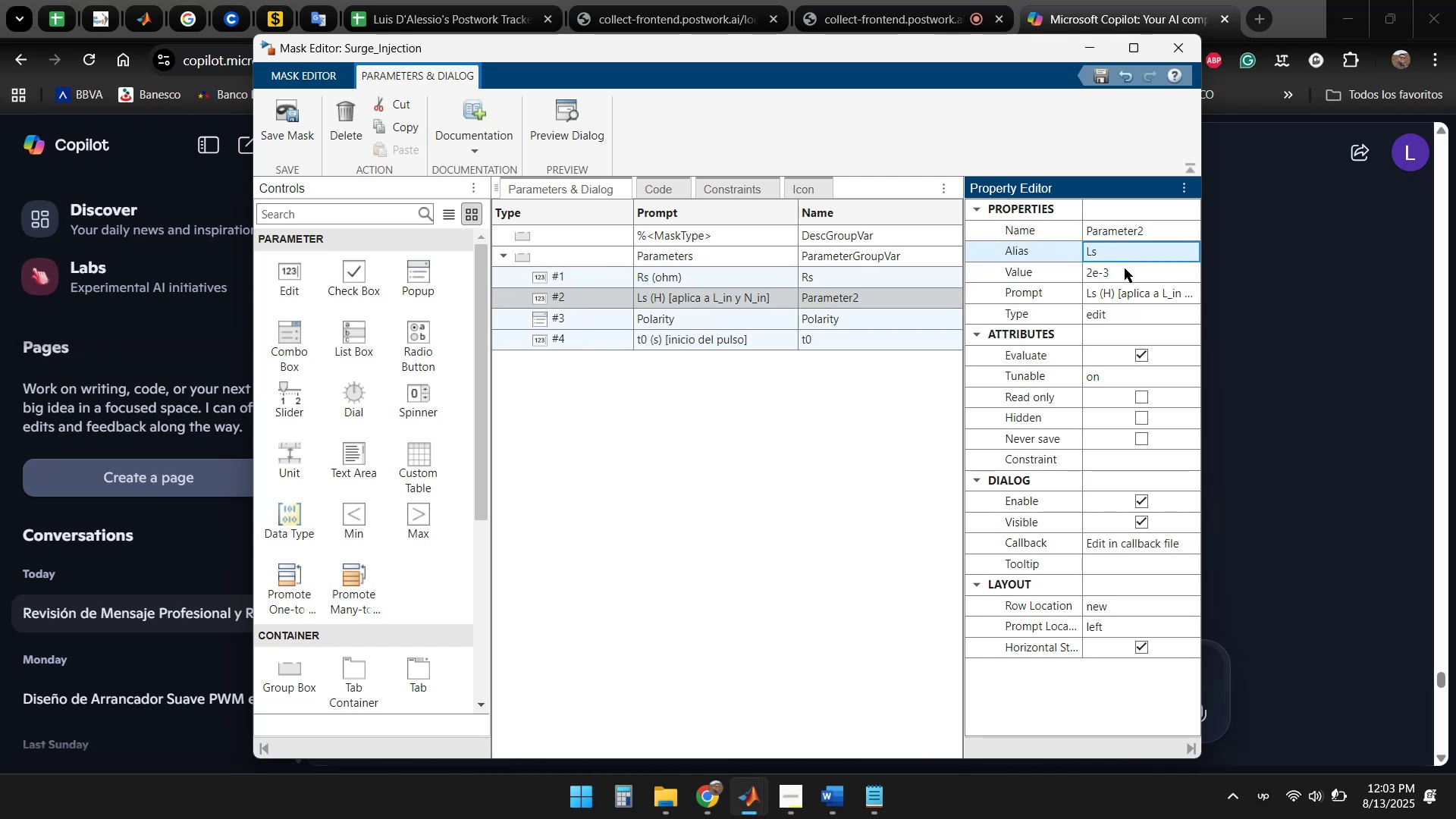 
left_click([1126, 245])
 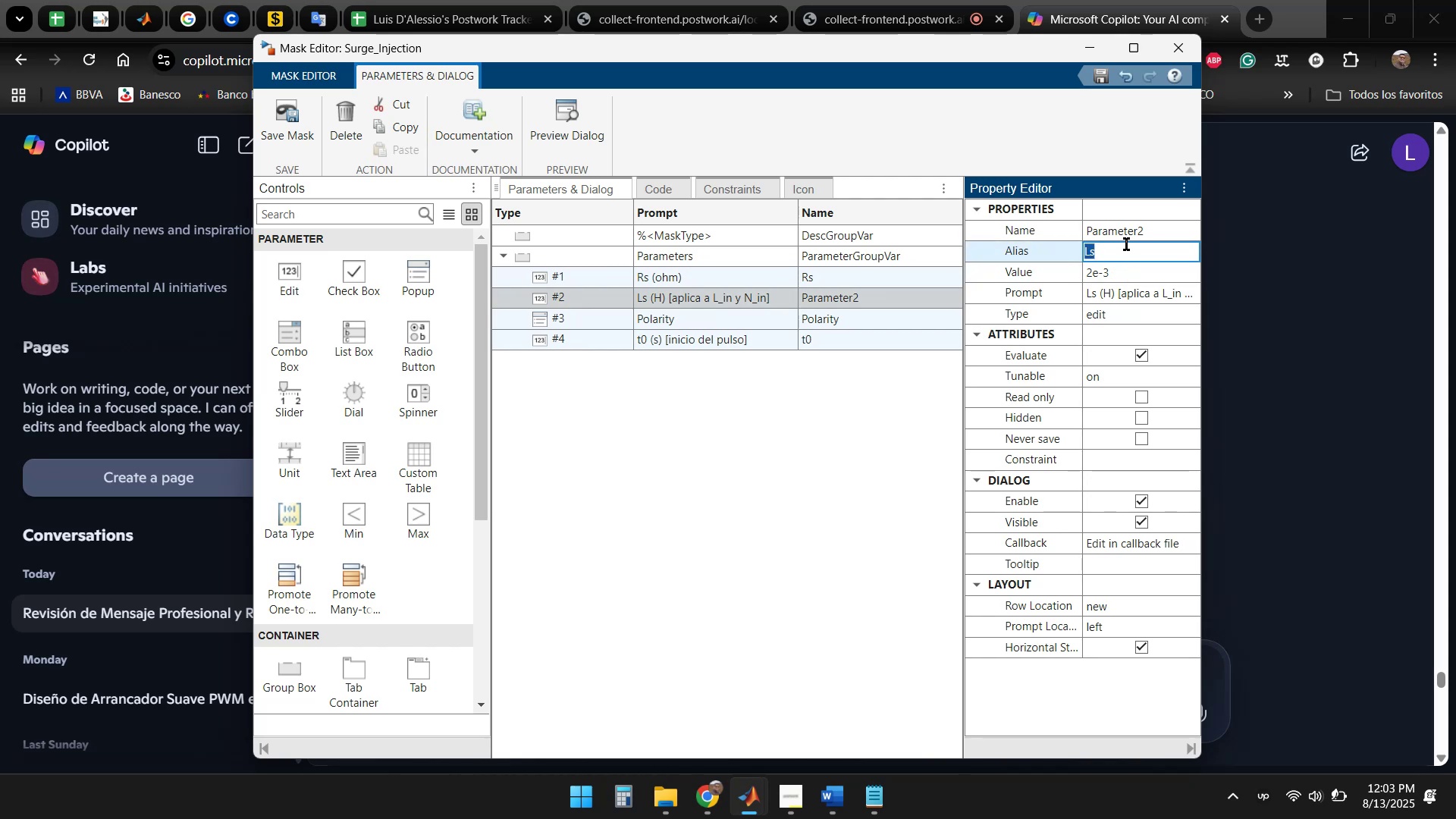 
double_click([1126, 244])
 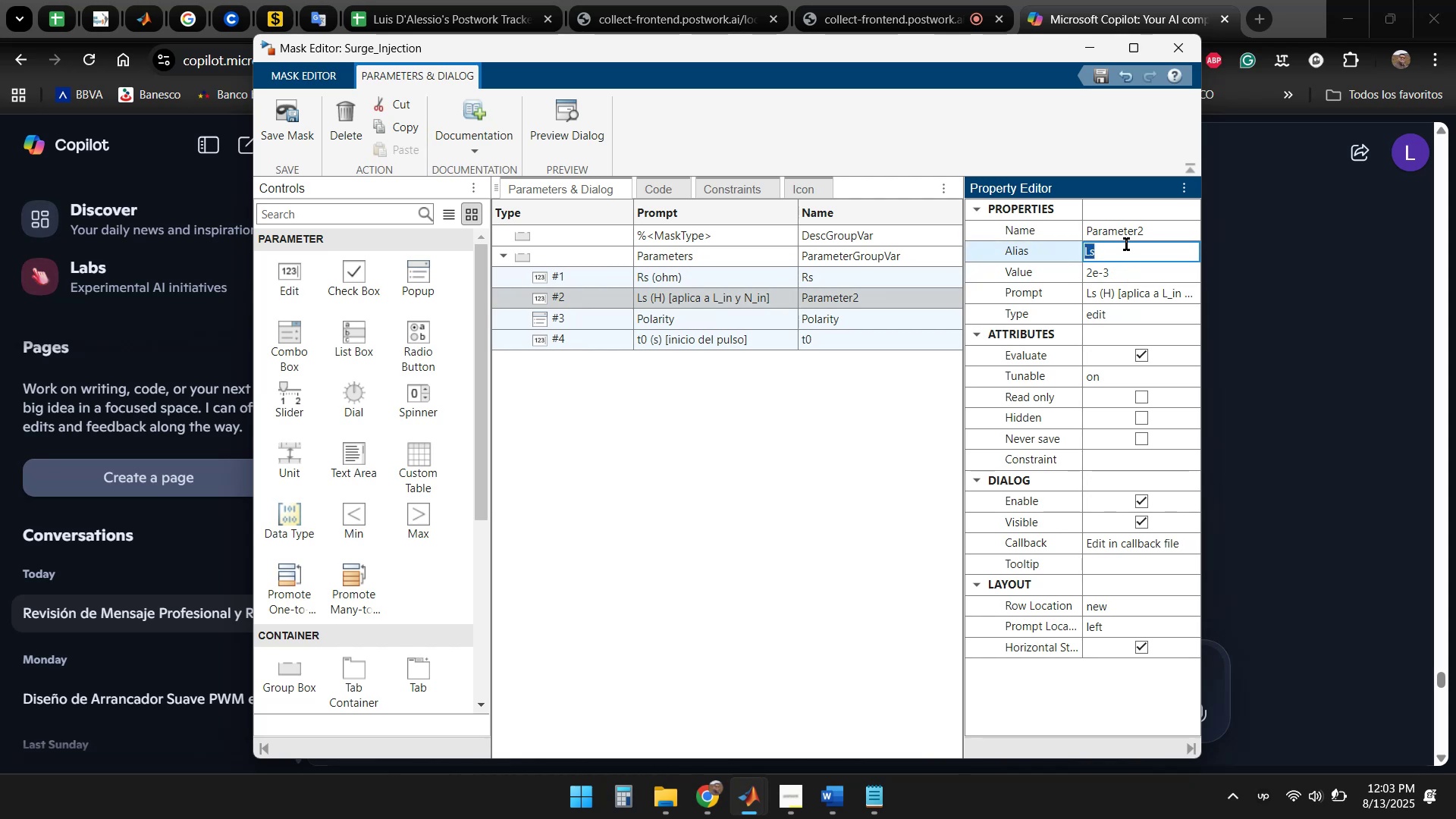 
key(Backslash)
 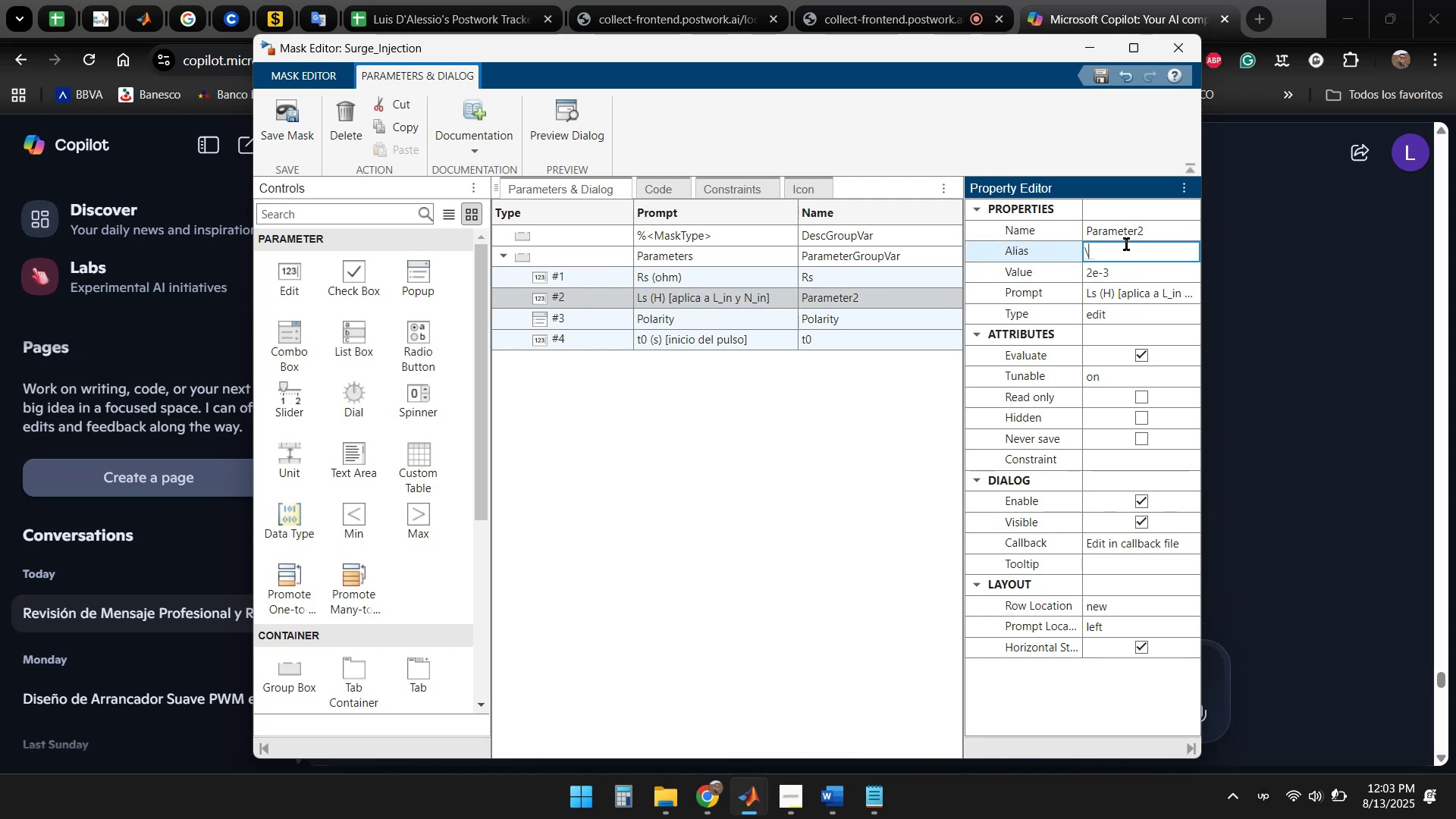 
key(Backspace)
 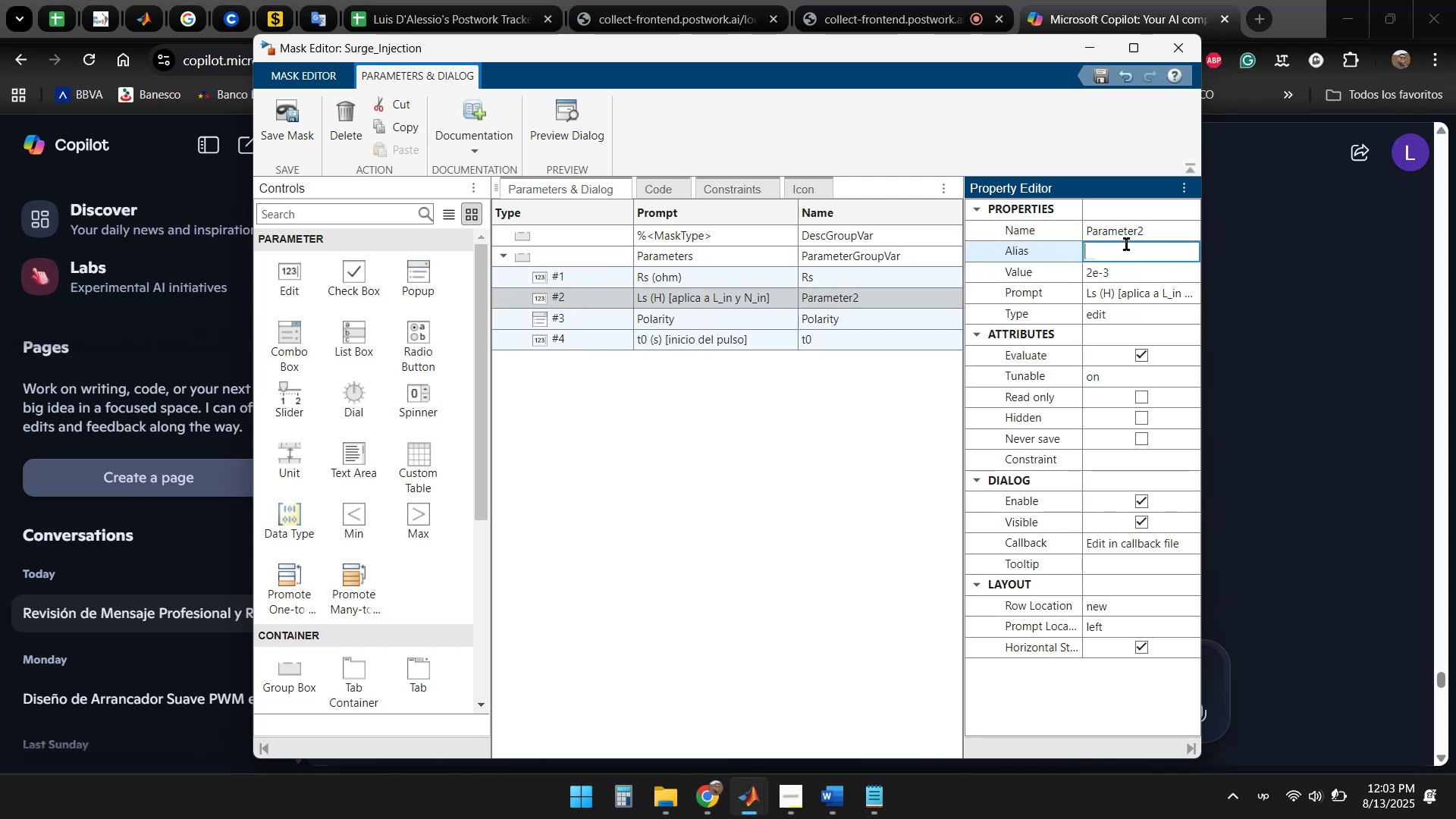 
key(Backspace)
 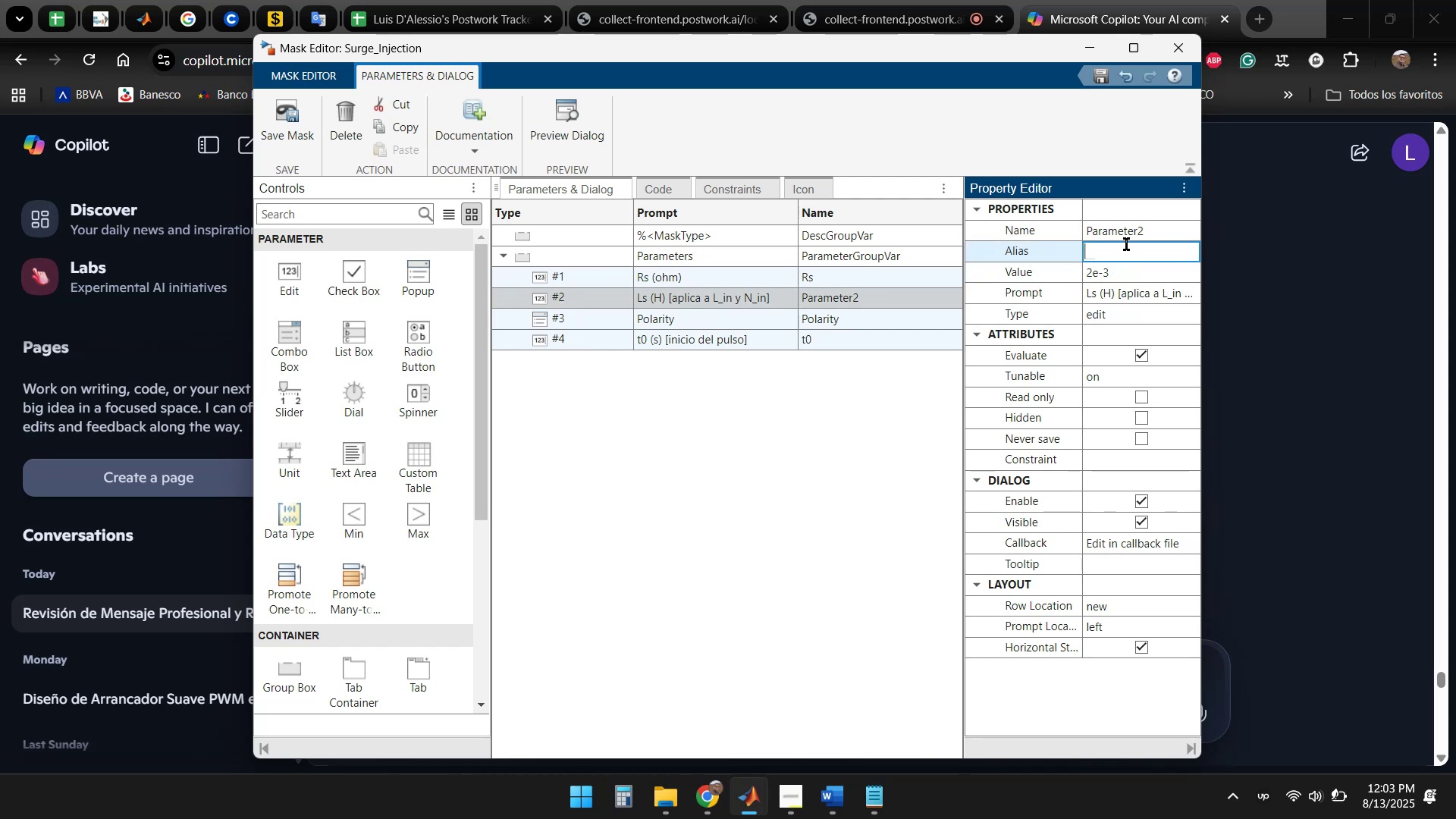 
key(Enter)
 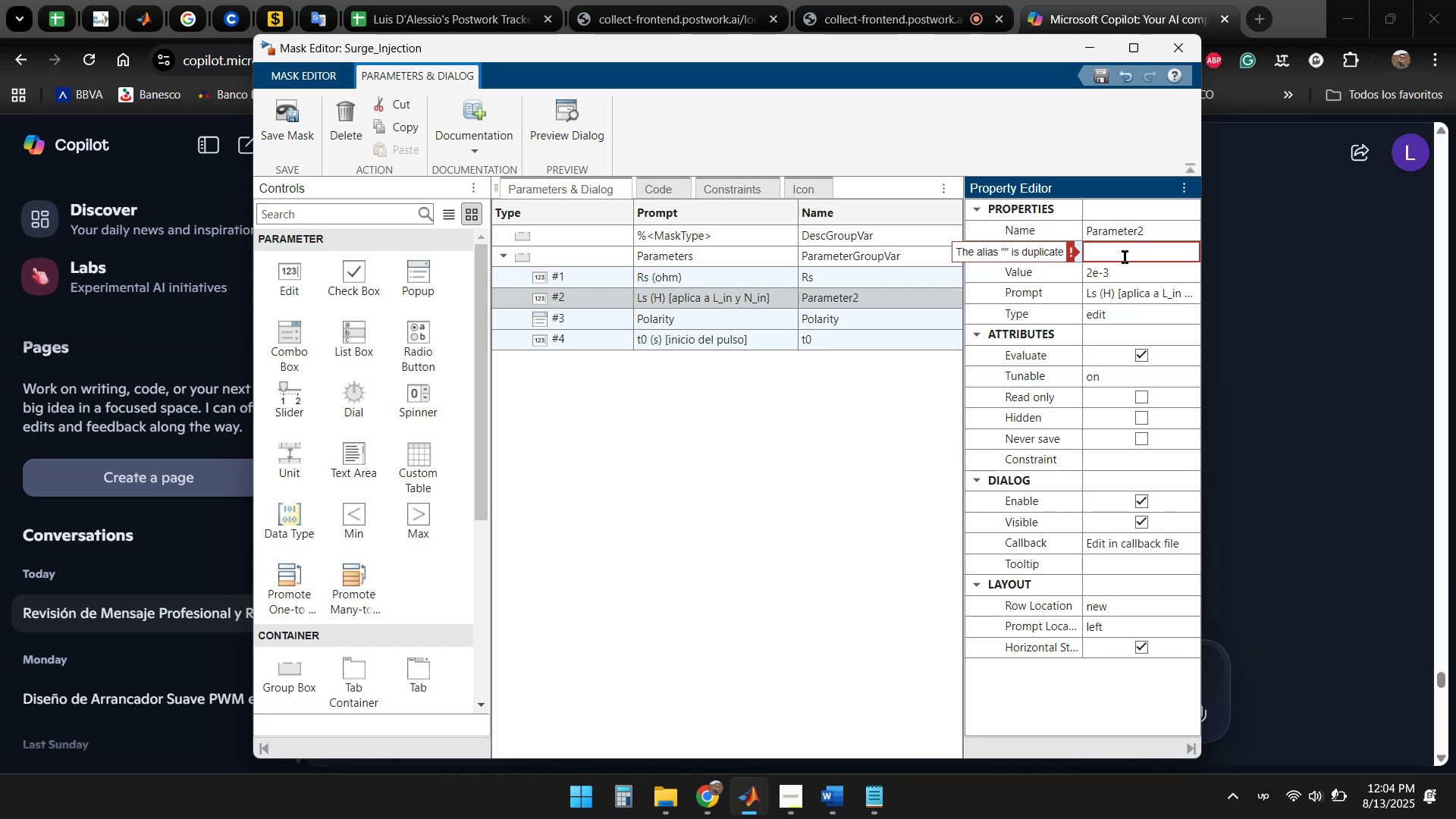 
key(Backspace)
 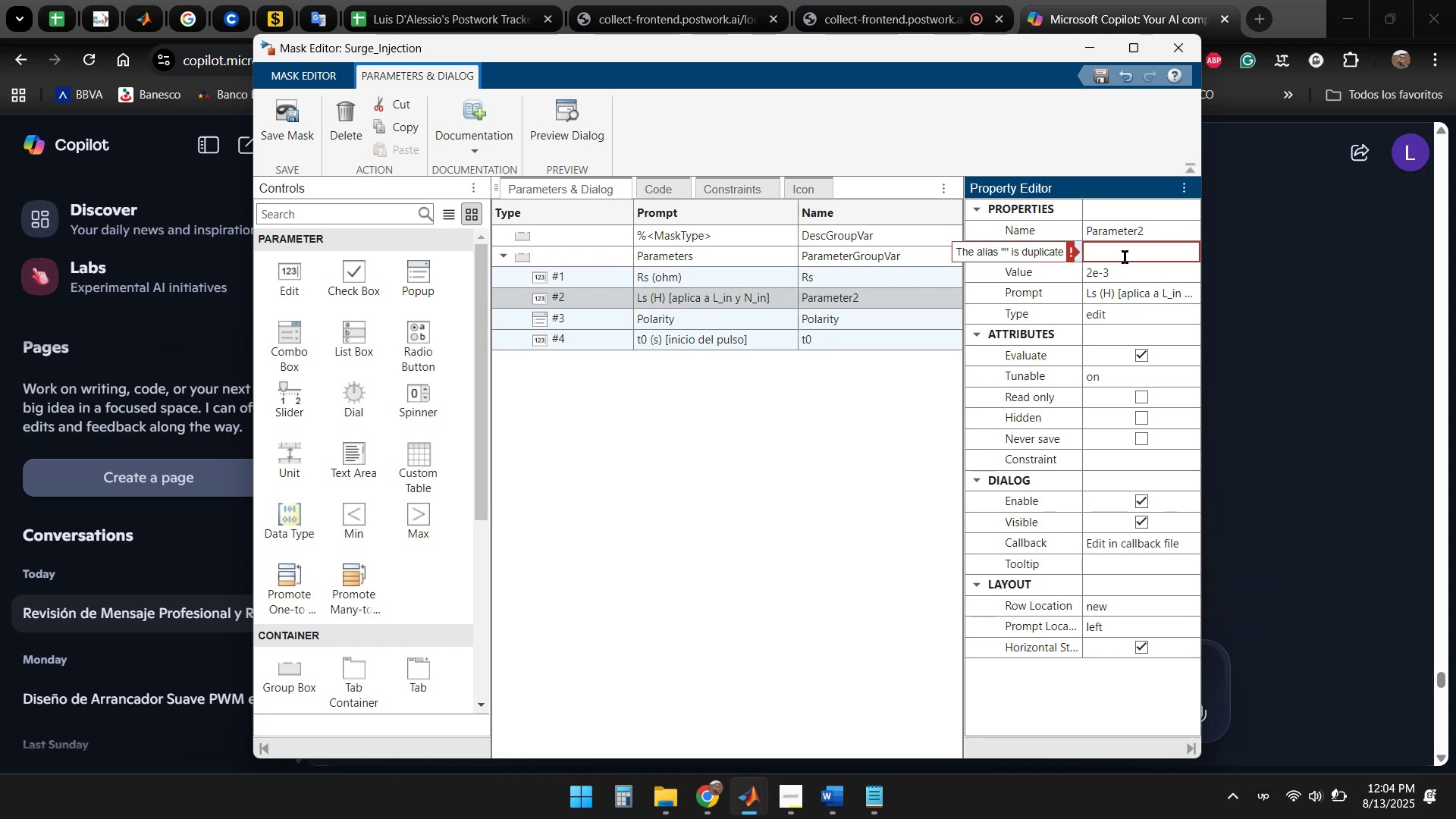 
key(Backspace)
 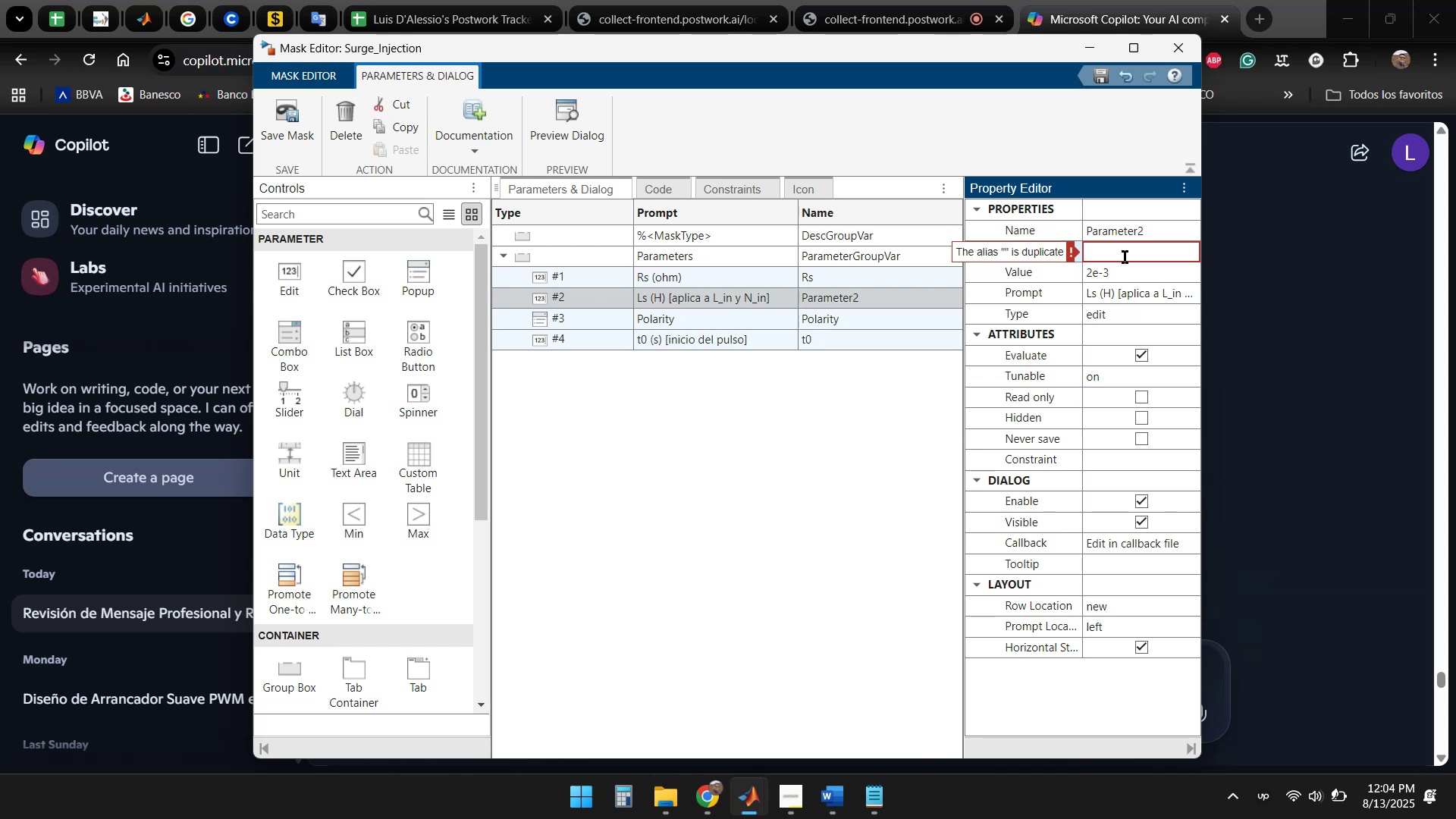 
key(Backspace)
 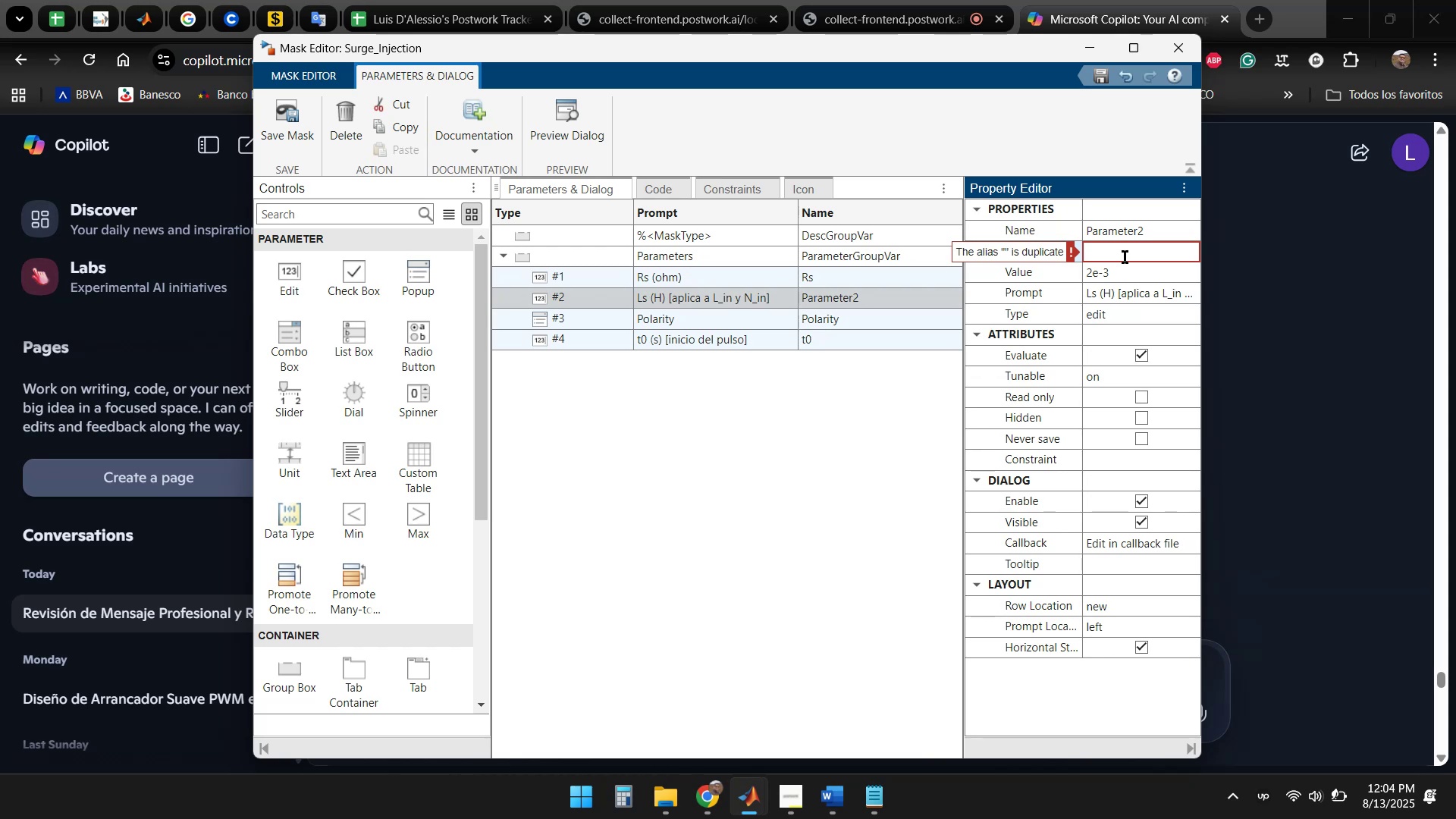 
key(Backspace)
 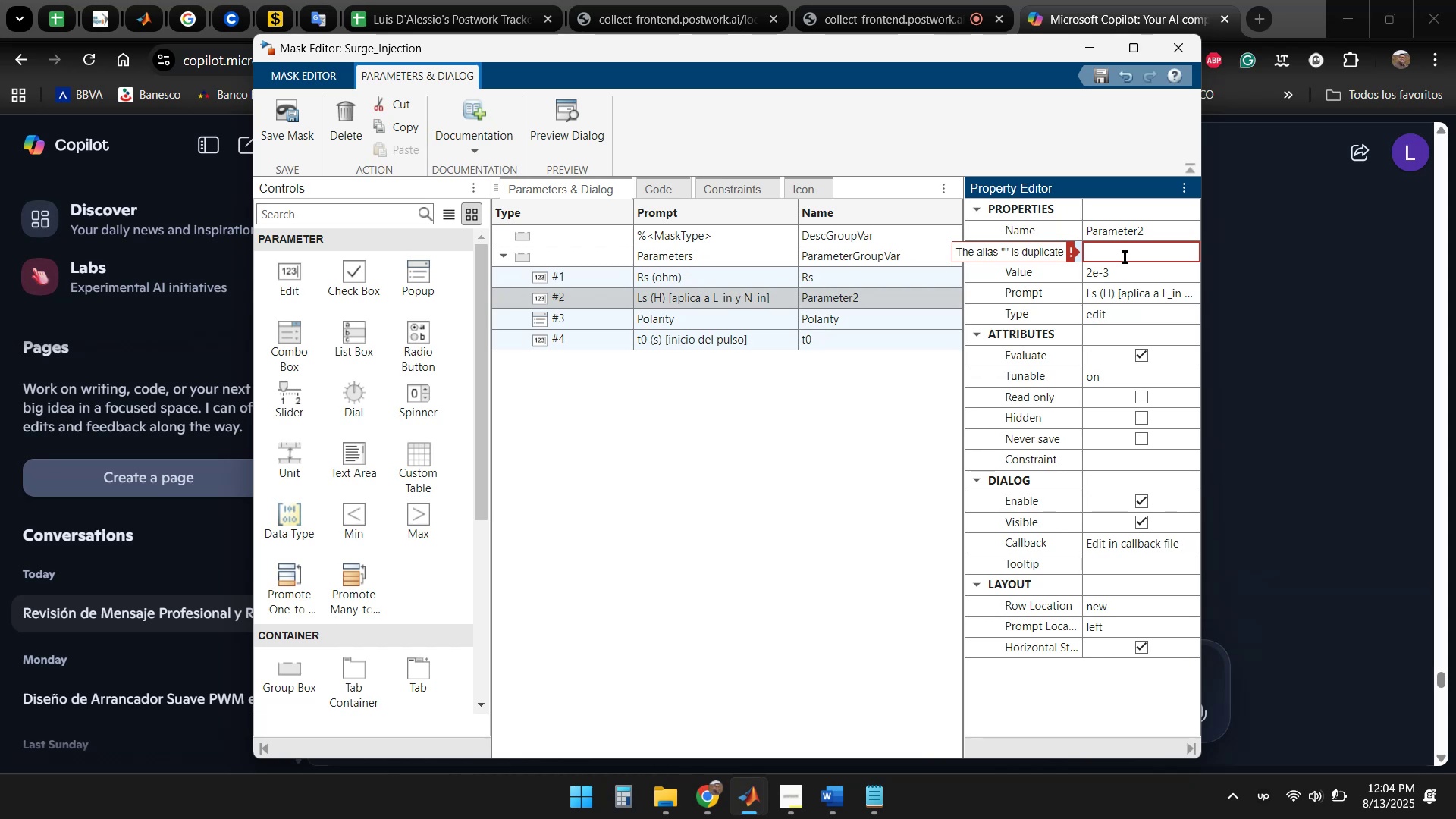 
key(Backspace)
 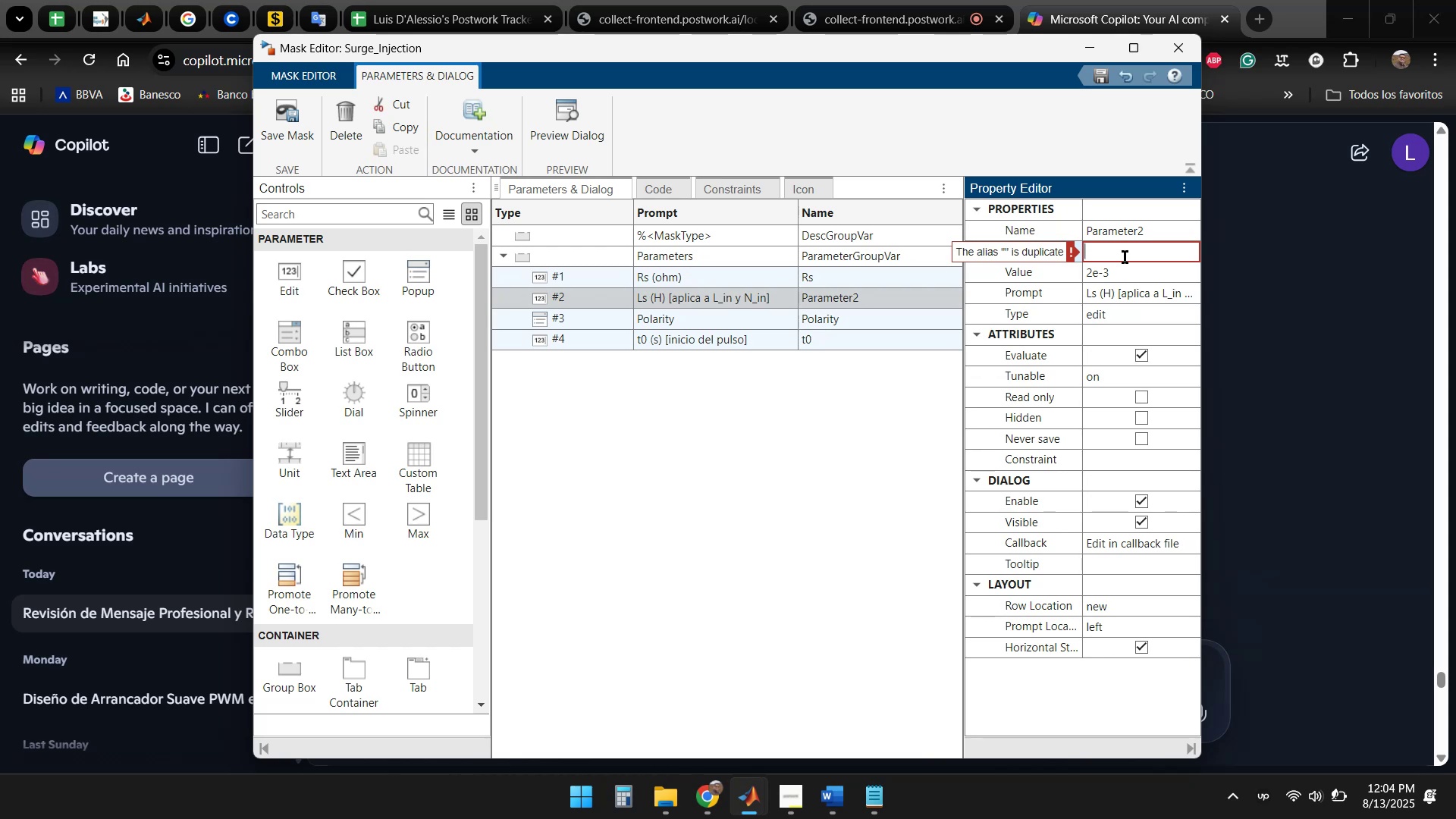 
key(Backspace)
 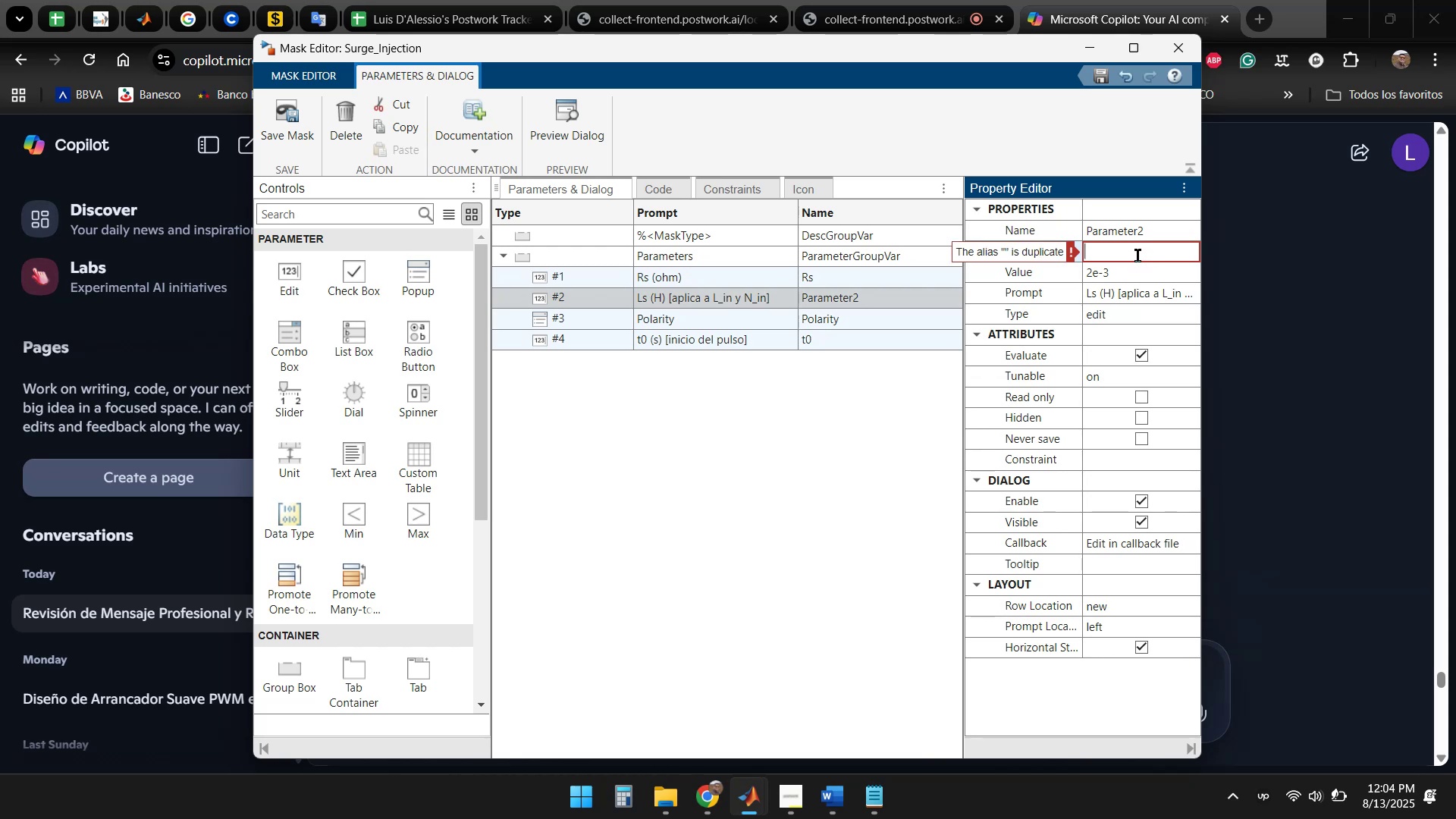 
type(Ls)
 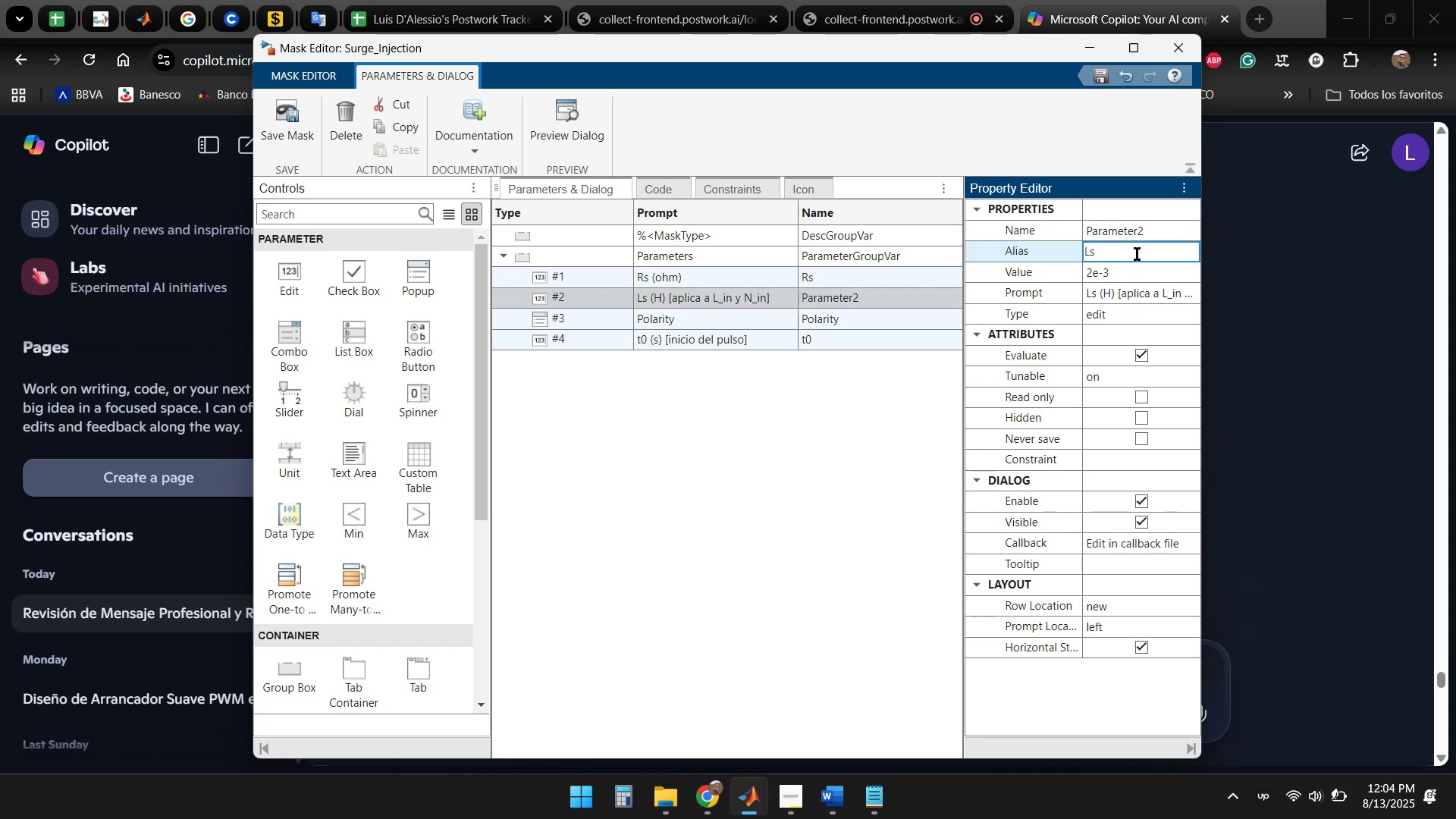 
left_click([1131, 236])
 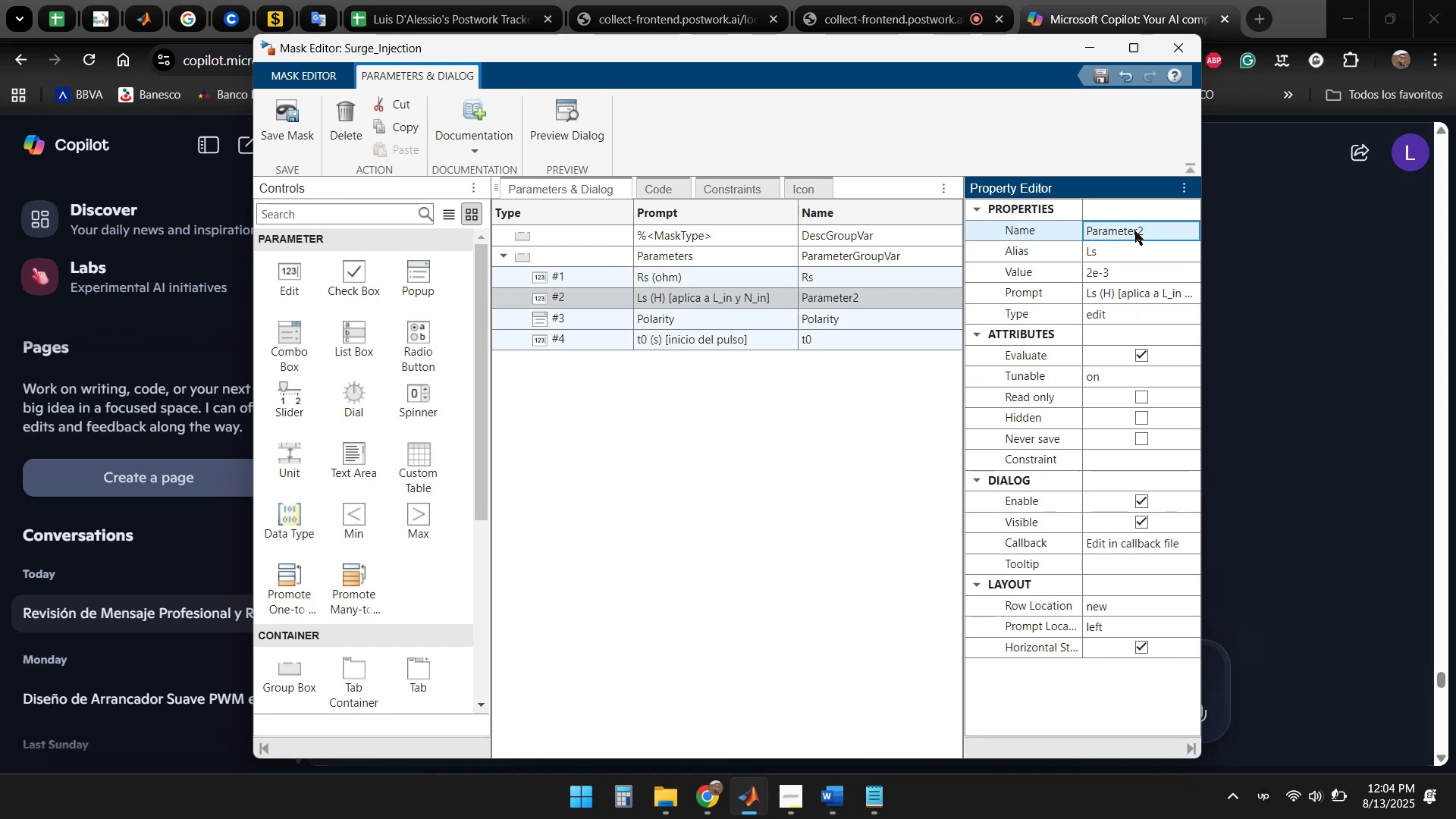 
double_click([1135, 231])
 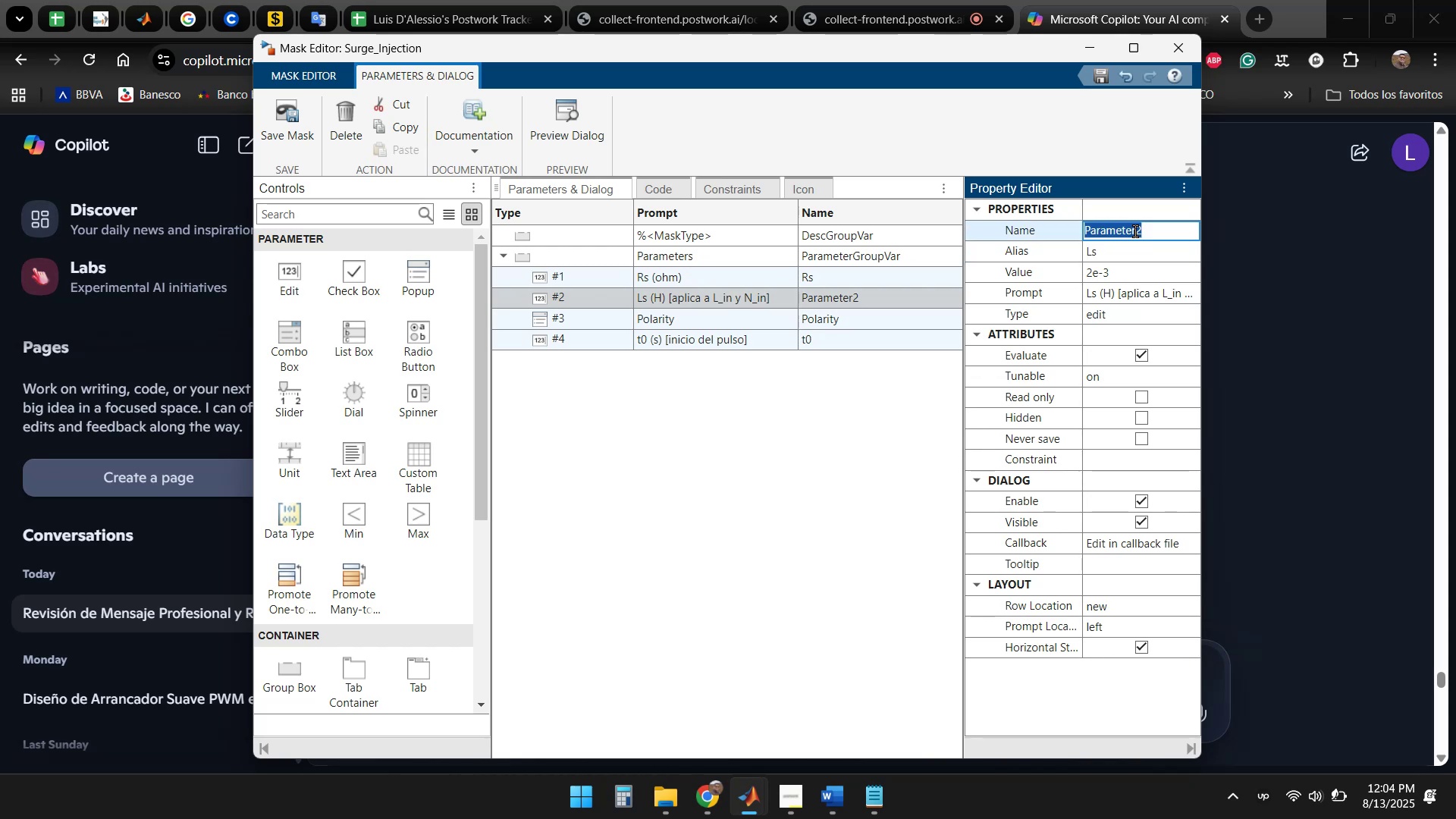 
type(Ls)
 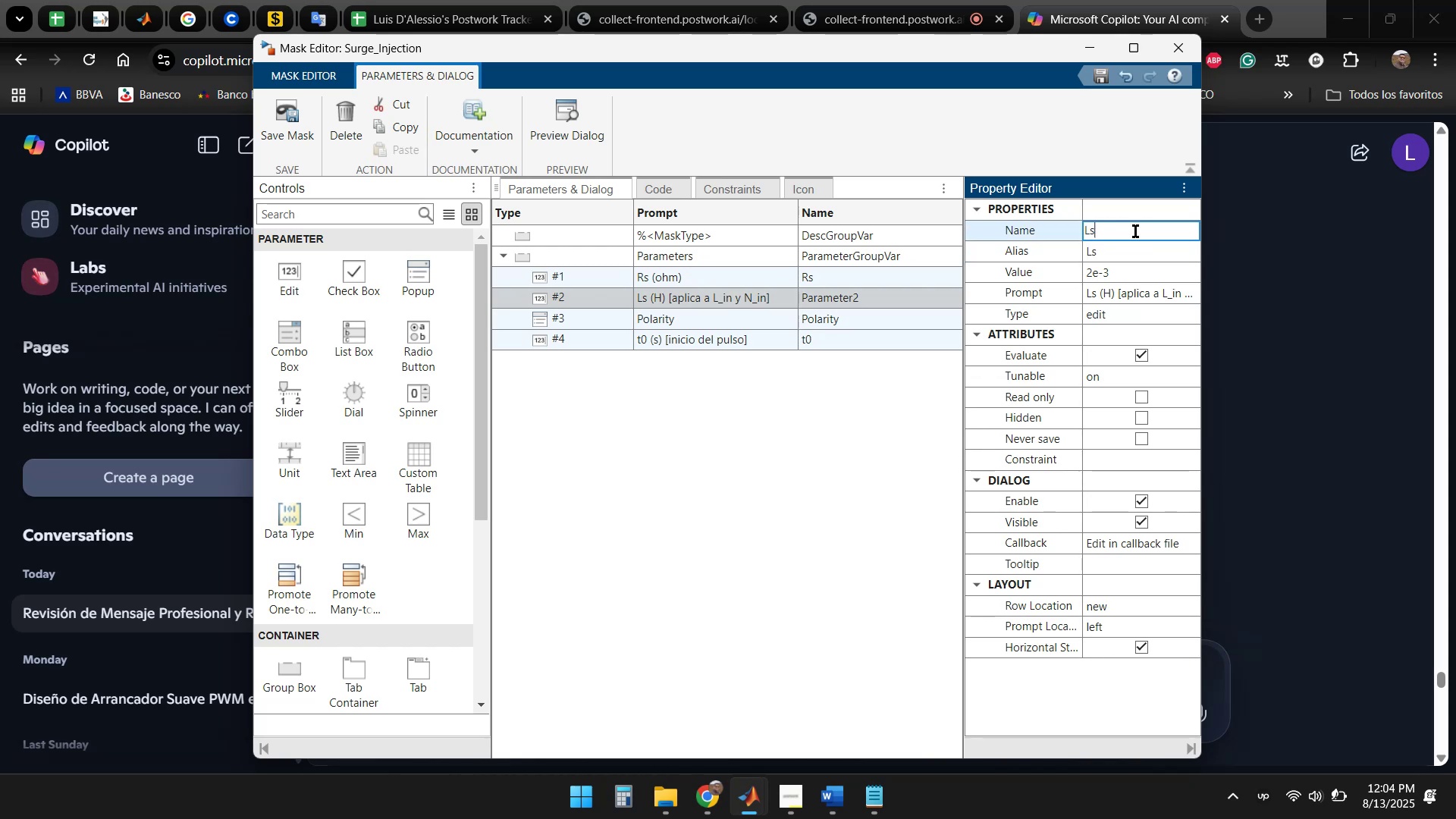 
key(Enter)
 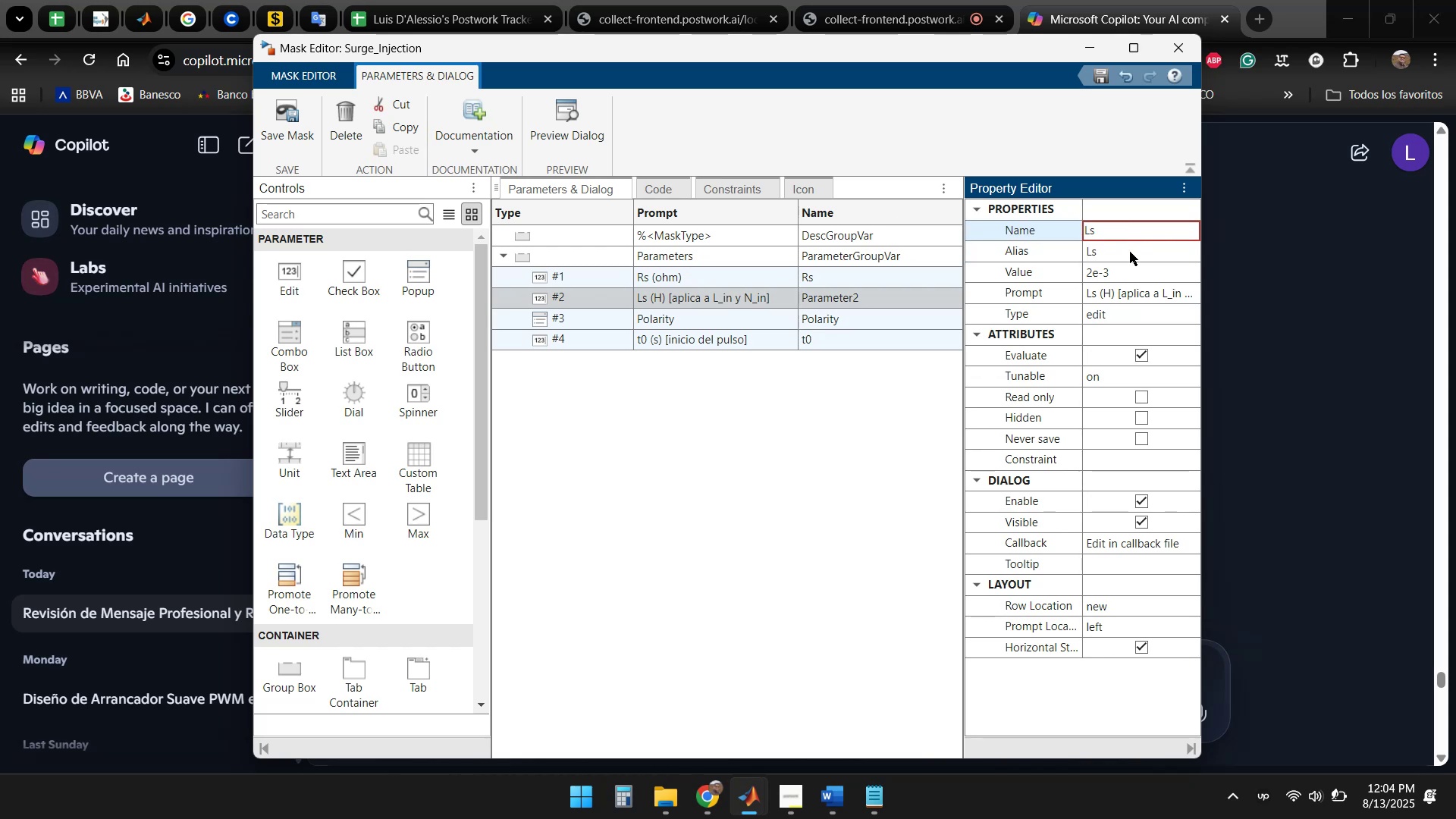 
left_click([1130, 257])
 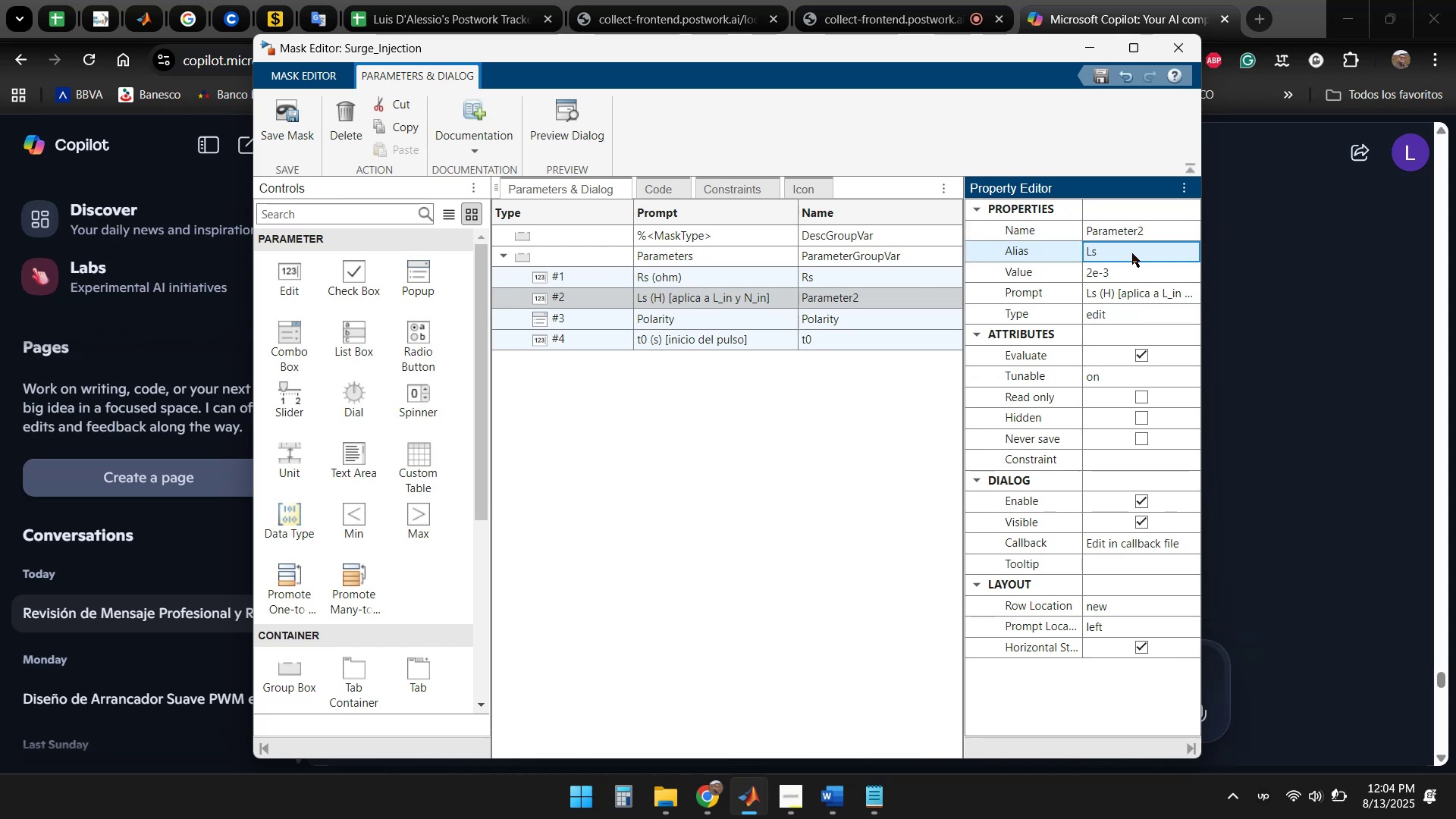 
left_click([1132, 253])
 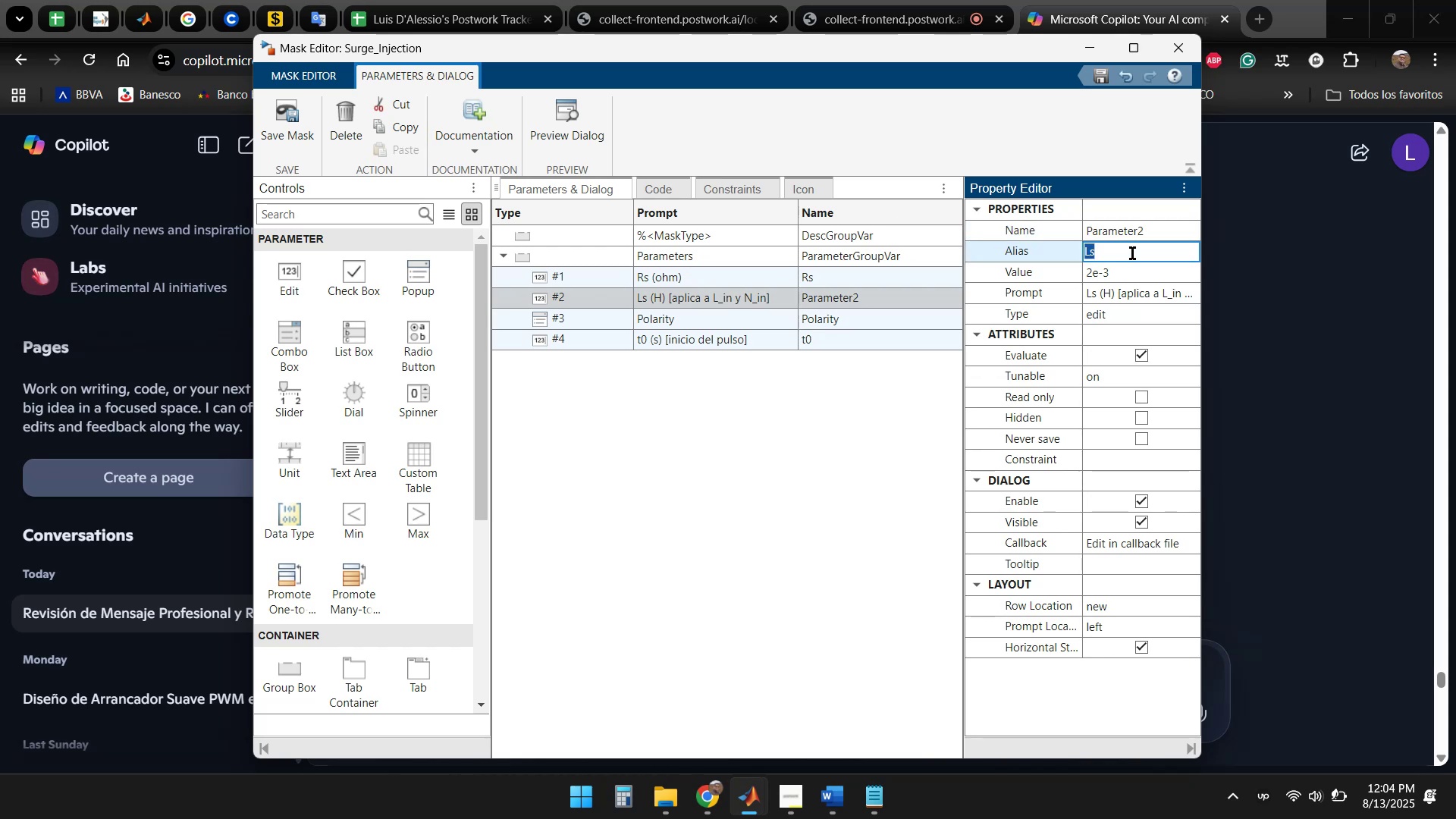 
key(Backspace)
 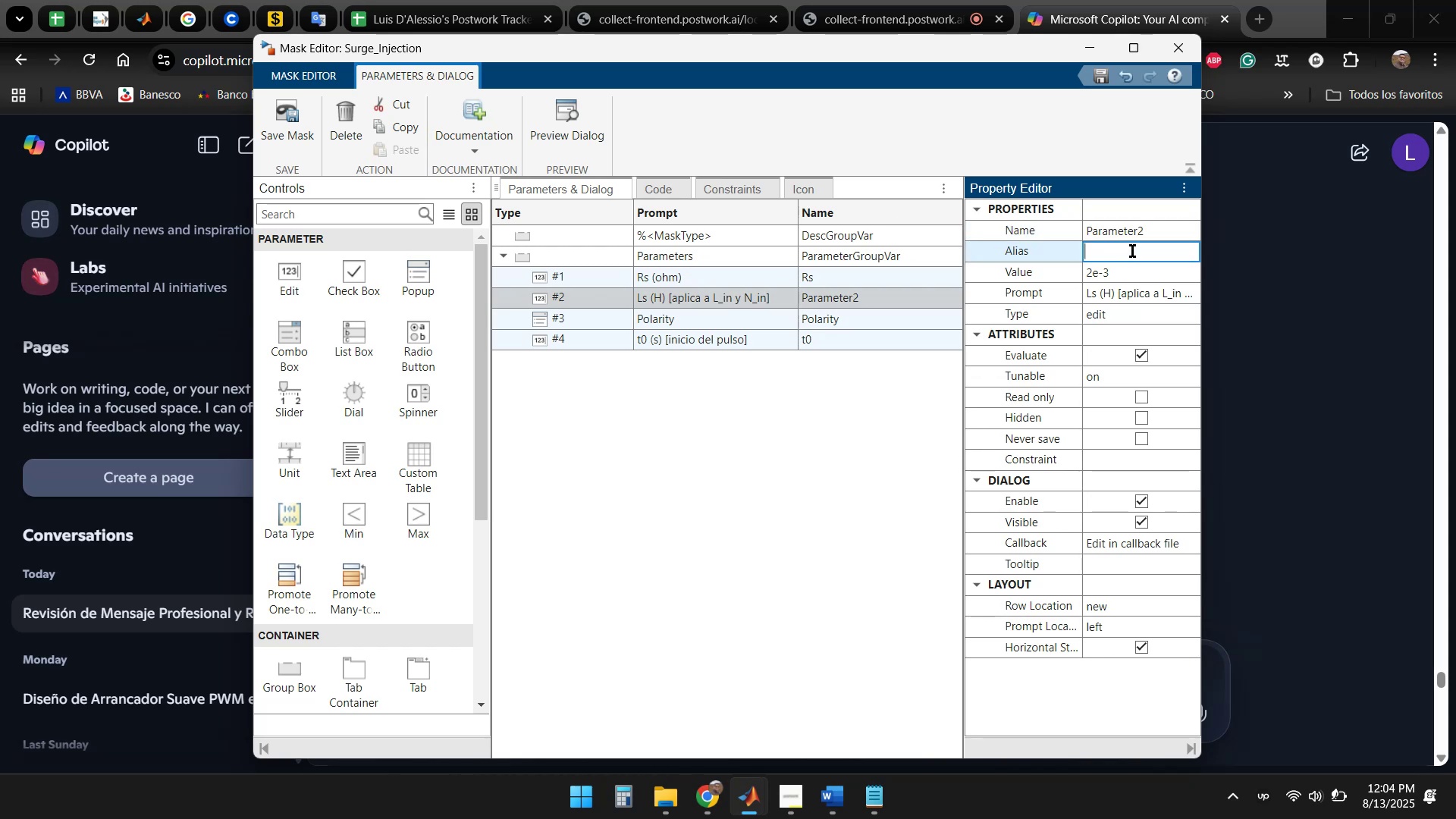 
key(Enter)
 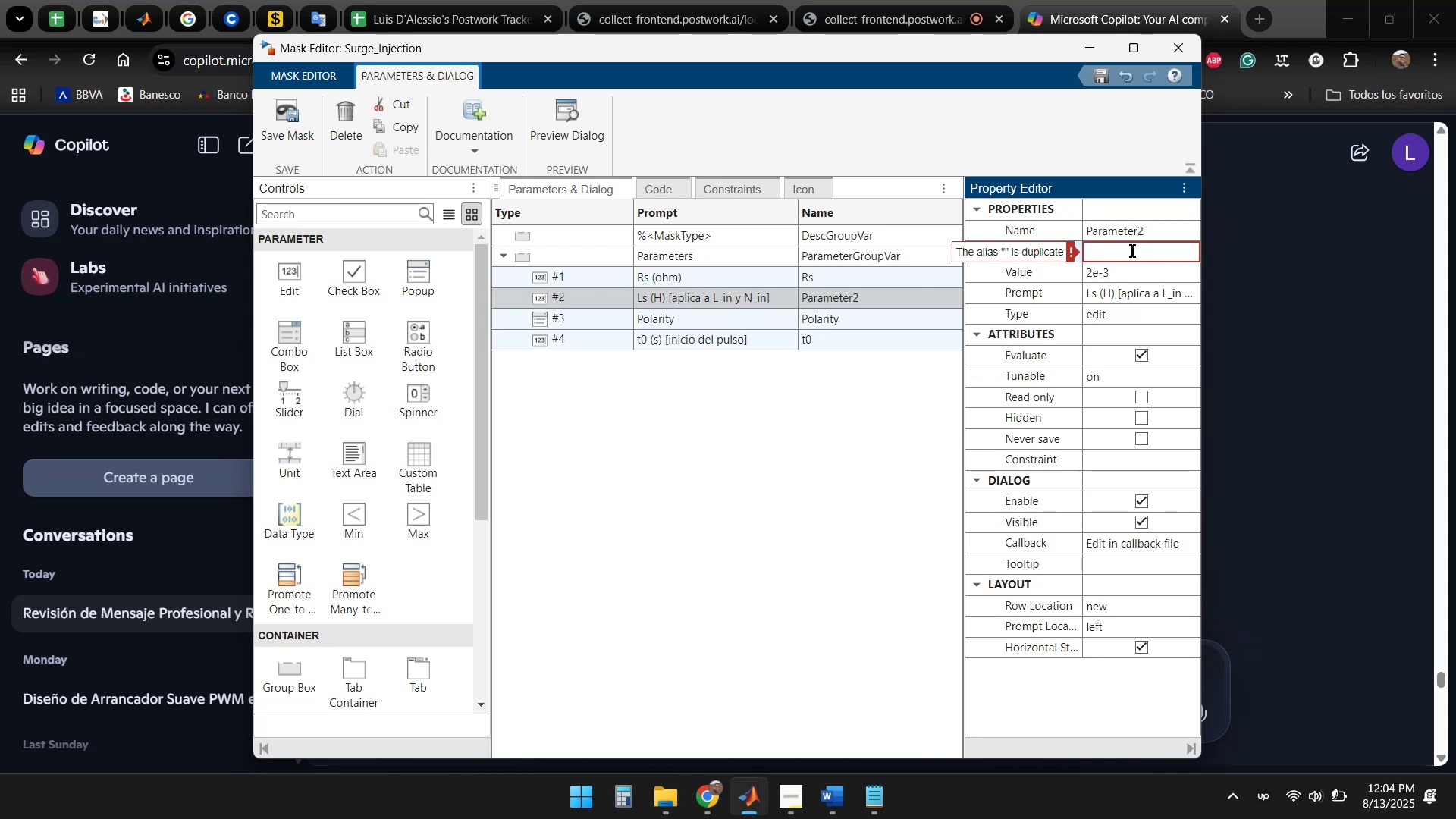 
left_click([1132, 251])
 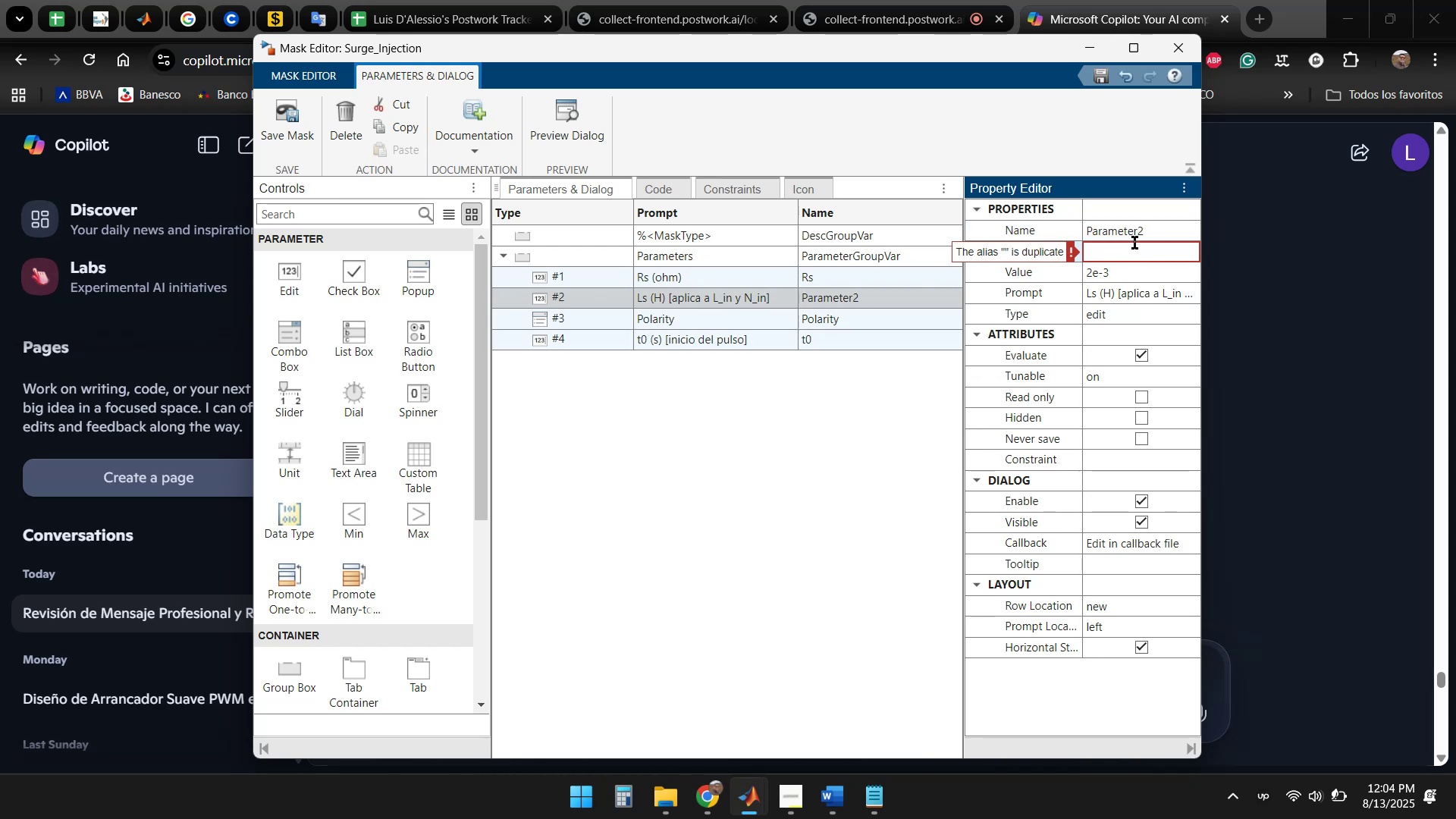 
left_click([1134, 237])
 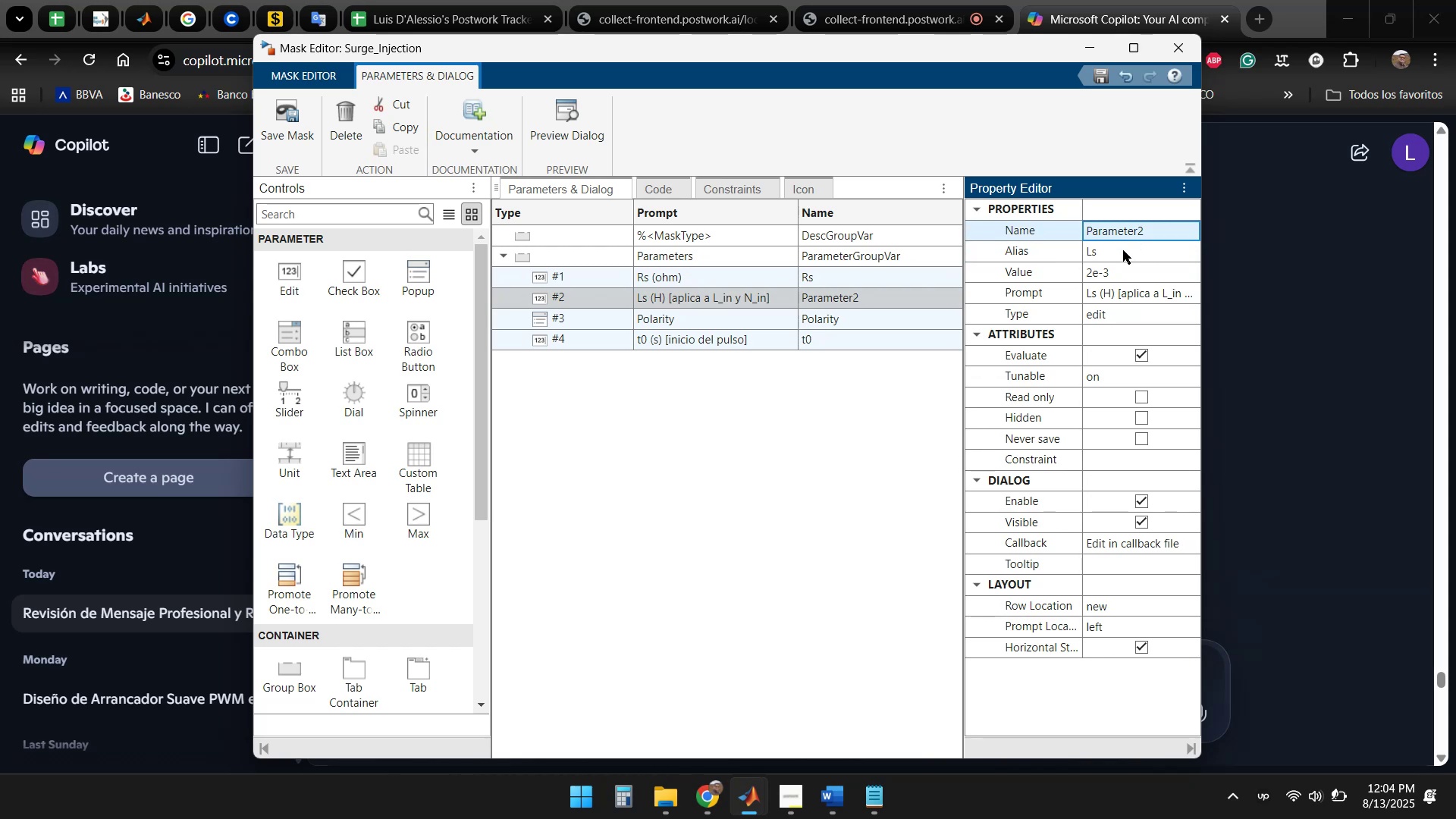 
left_click([1123, 250])
 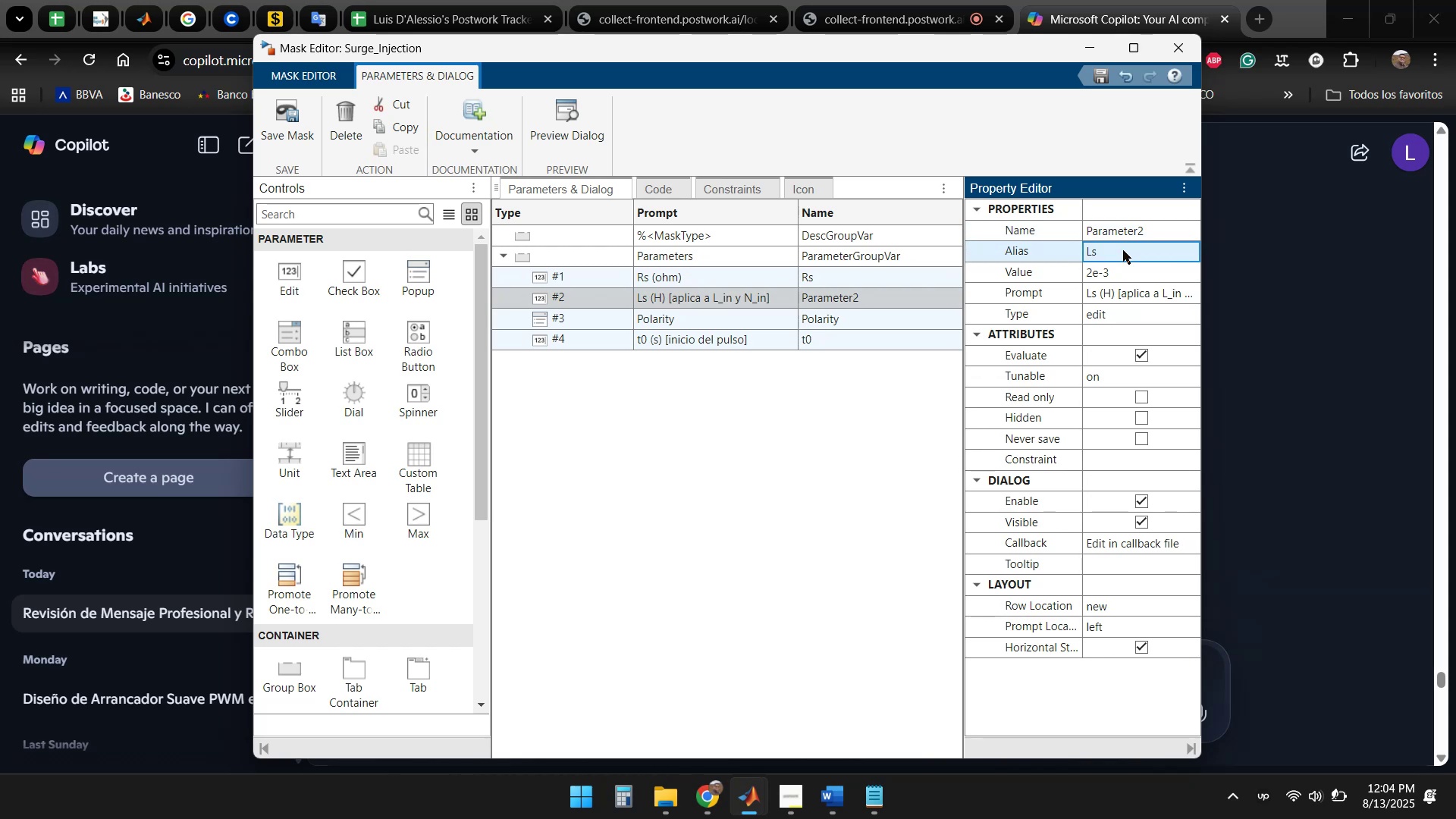 
double_click([1123, 253])
 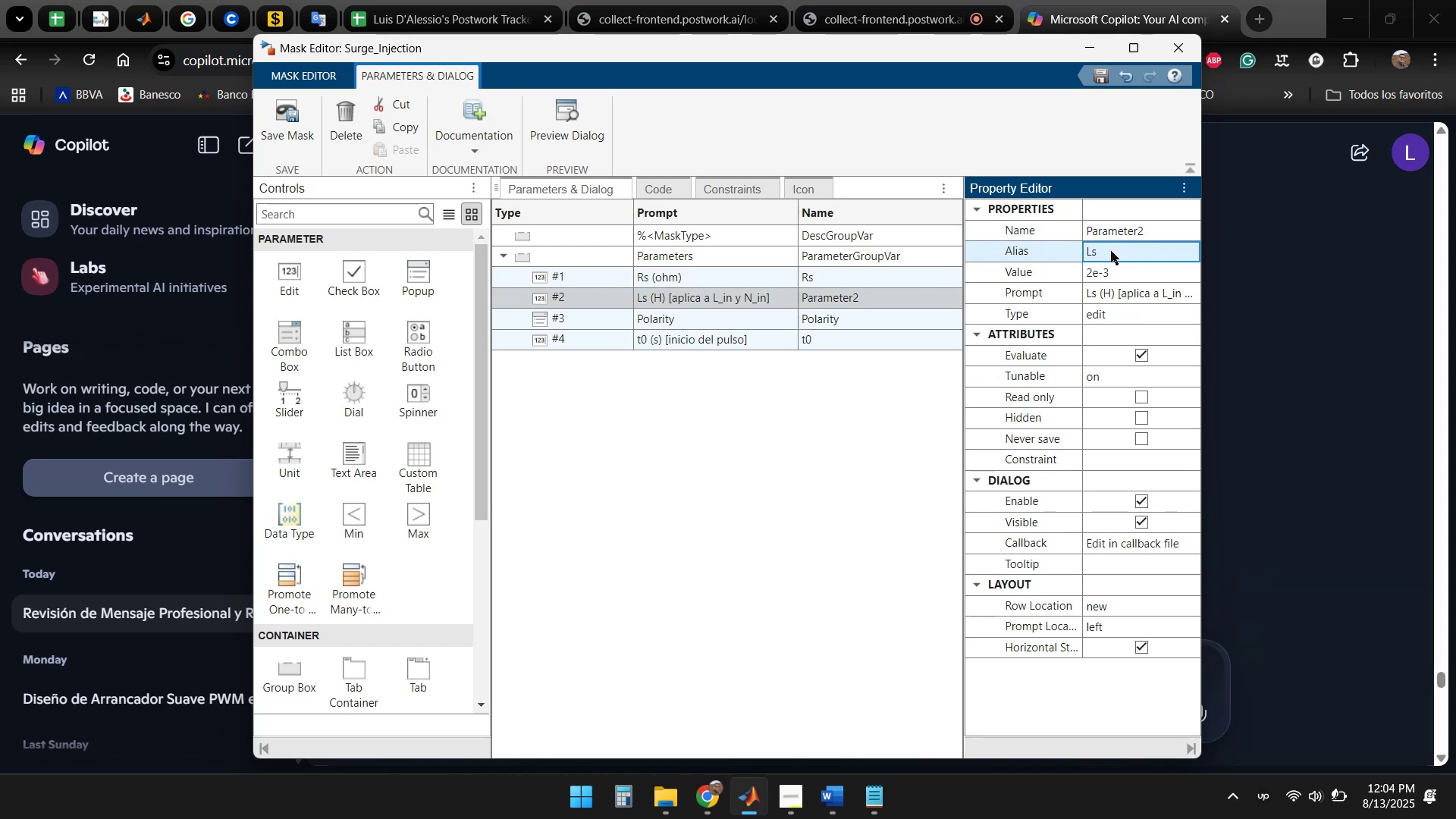 
double_click([1105, 250])
 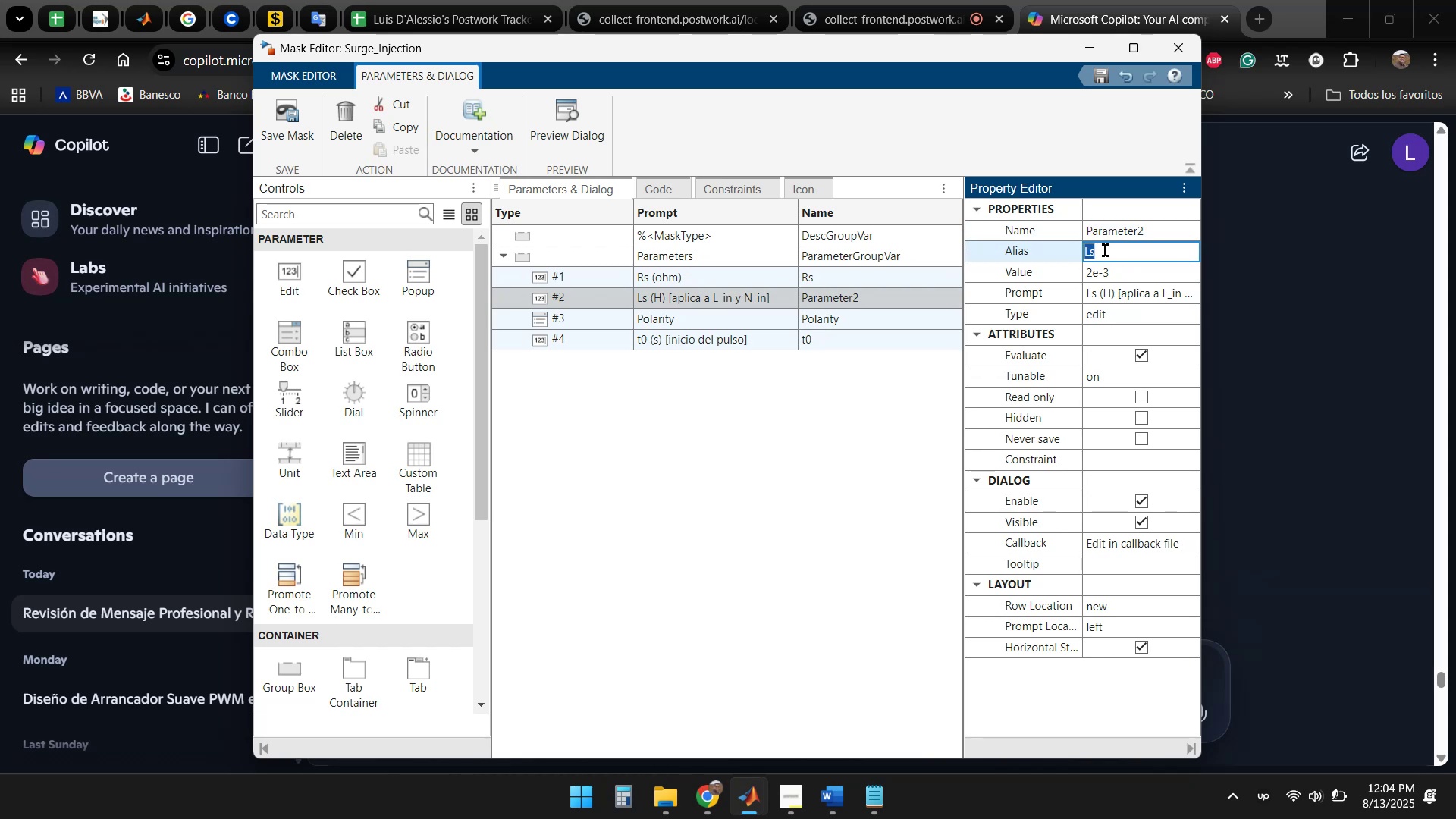 
key(ArrowRight)
 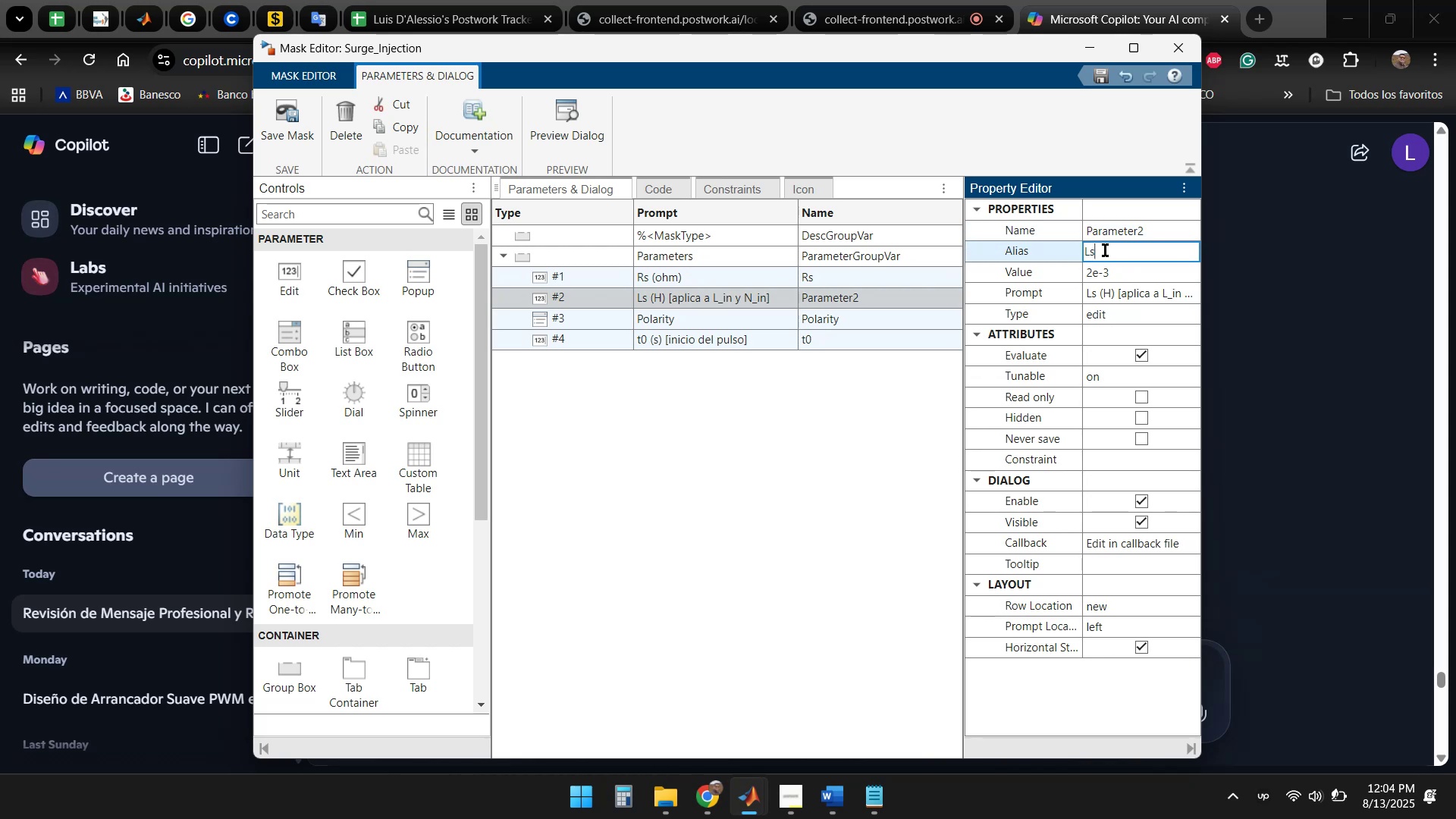 
key(Backspace)
 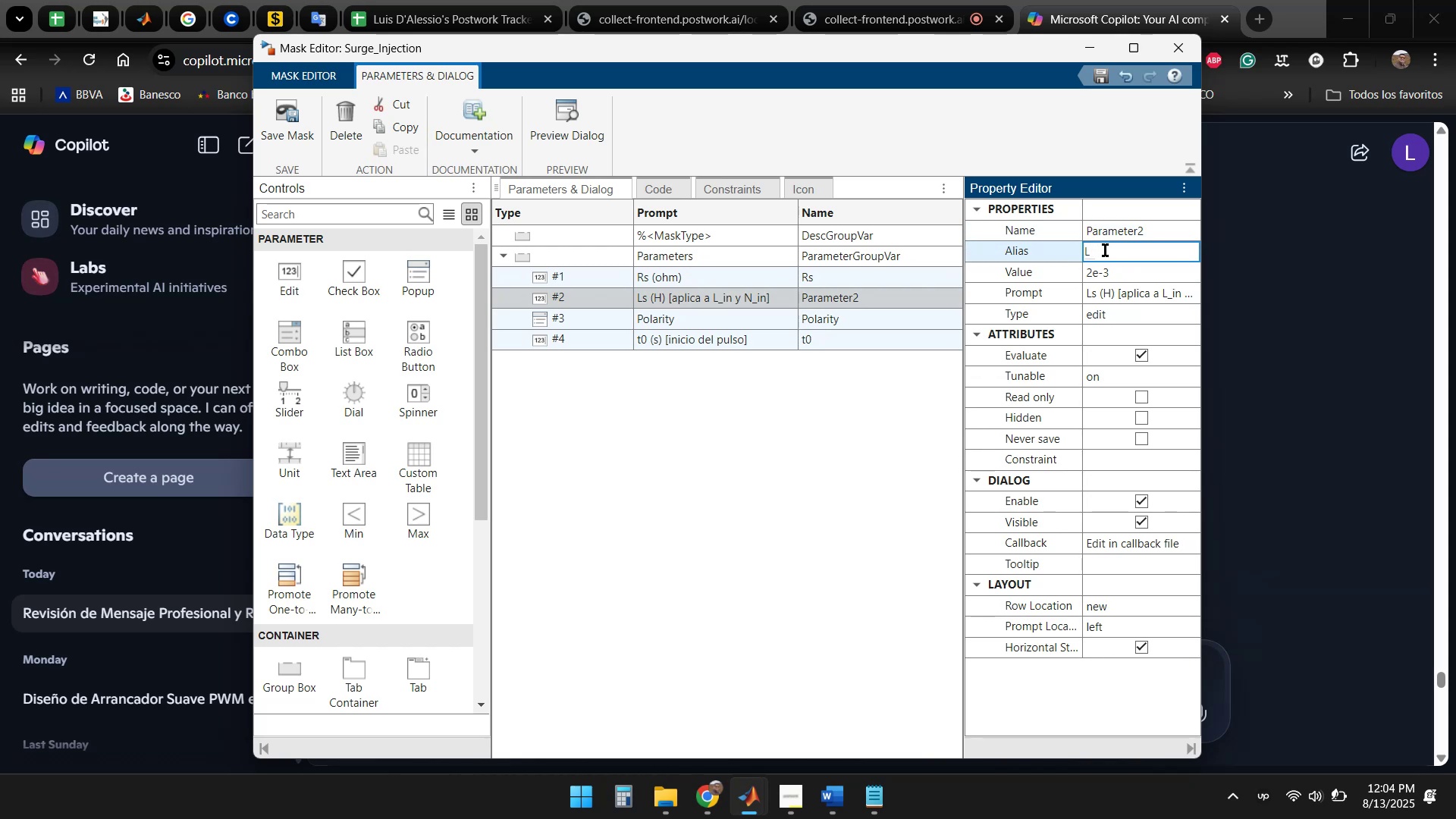 
key(Enter)
 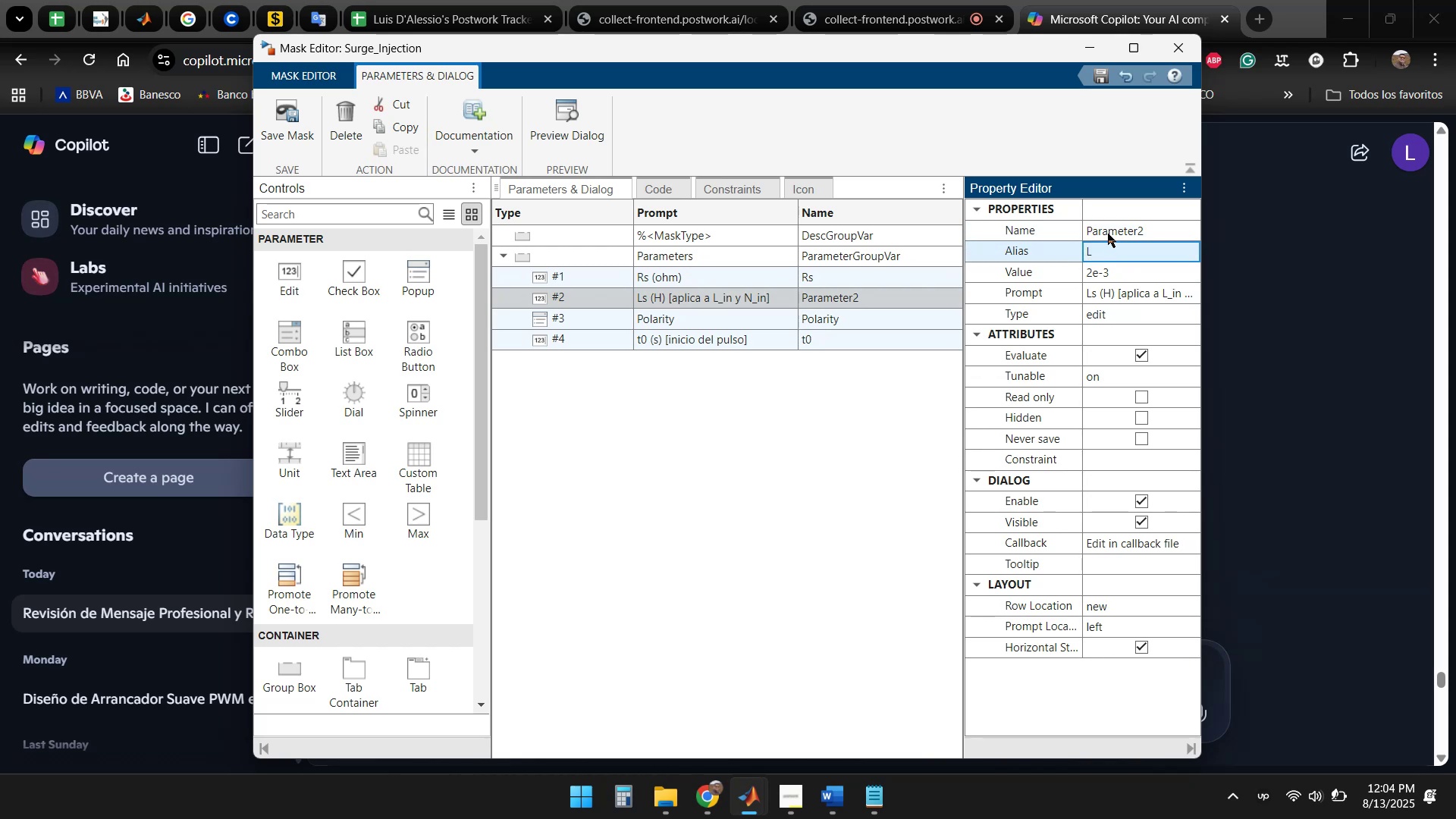 
double_click([1112, 228])
 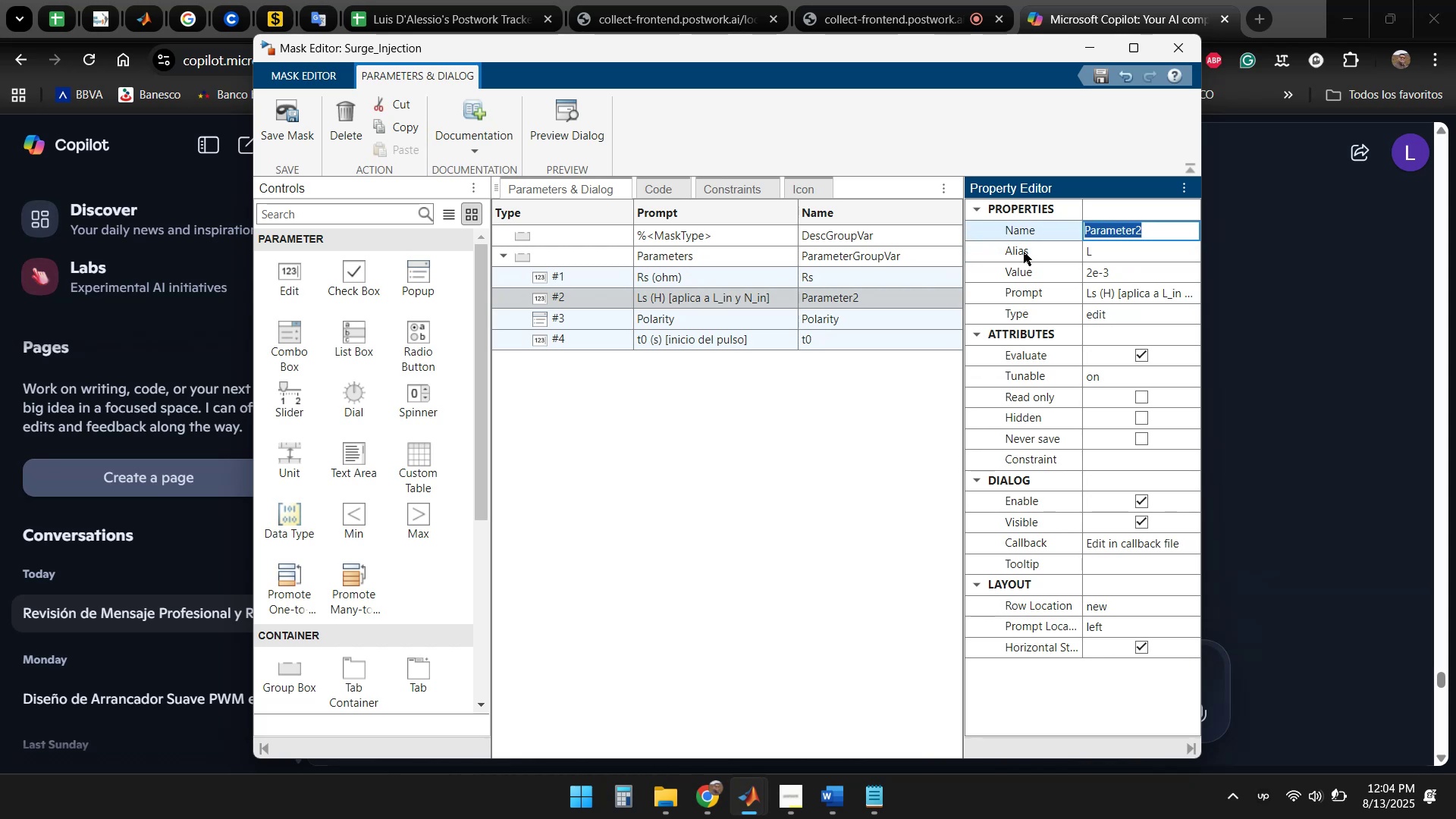 
type(Ls)
 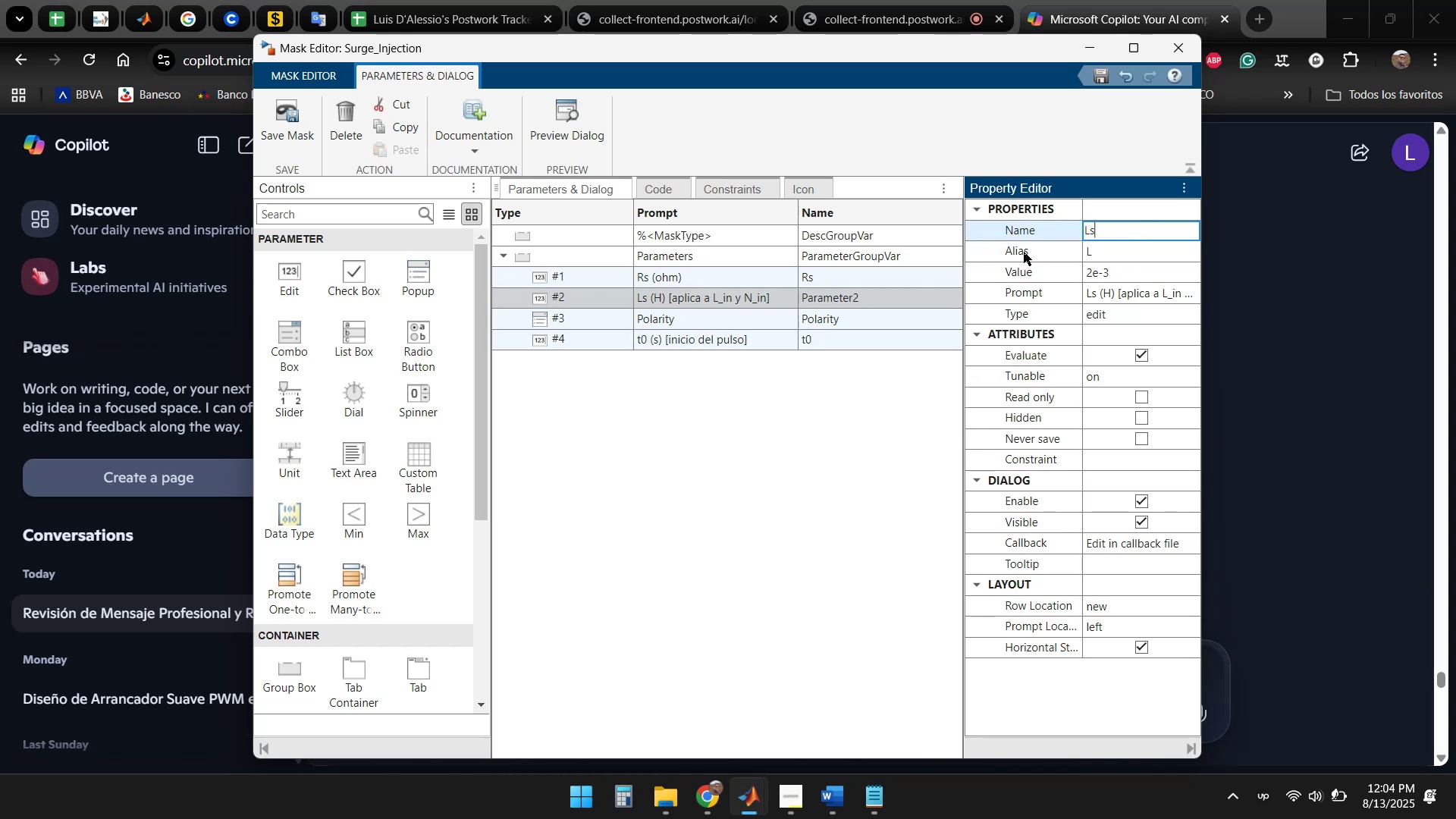 
key(Enter)
 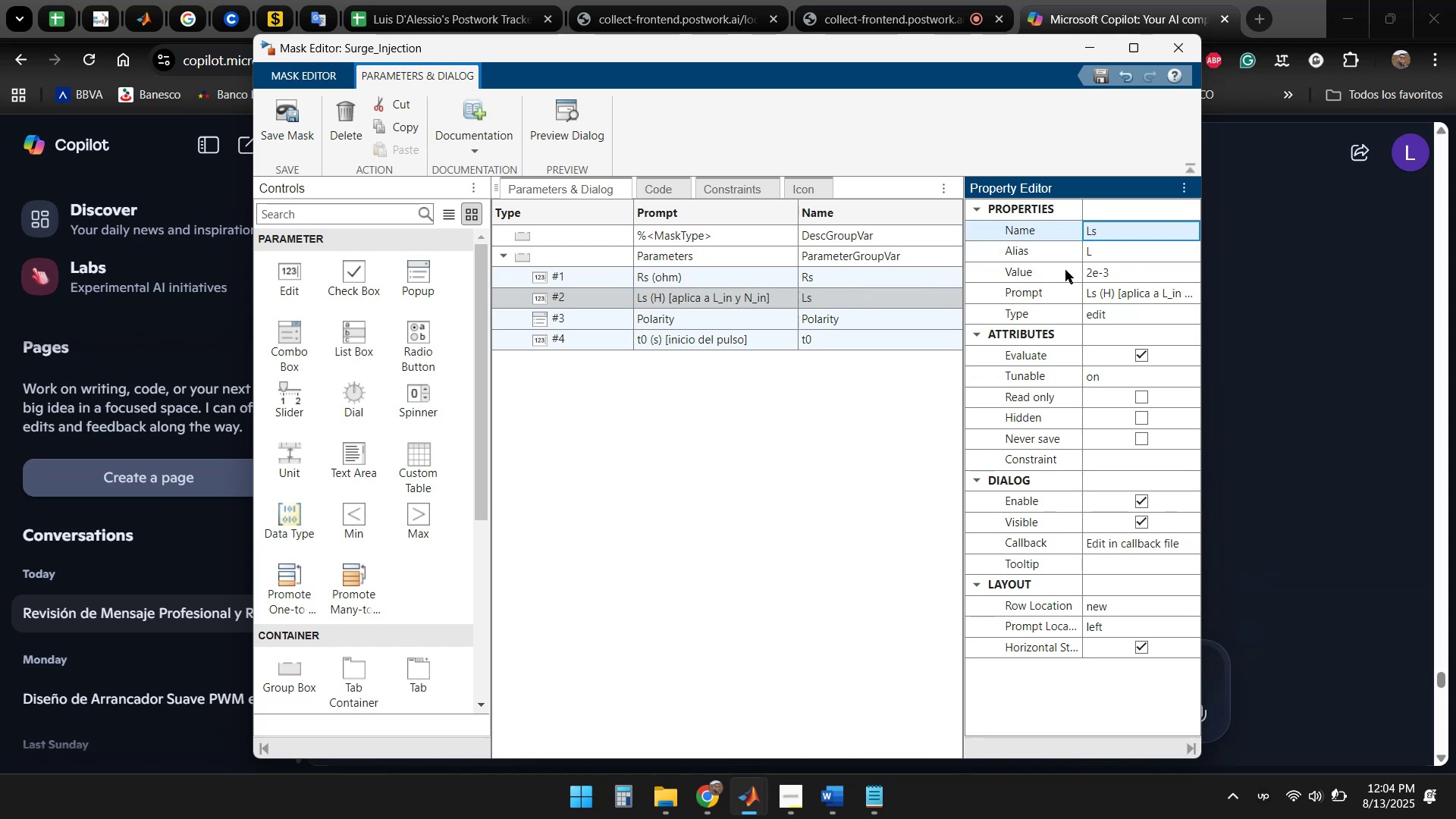 
left_click([1104, 253])
 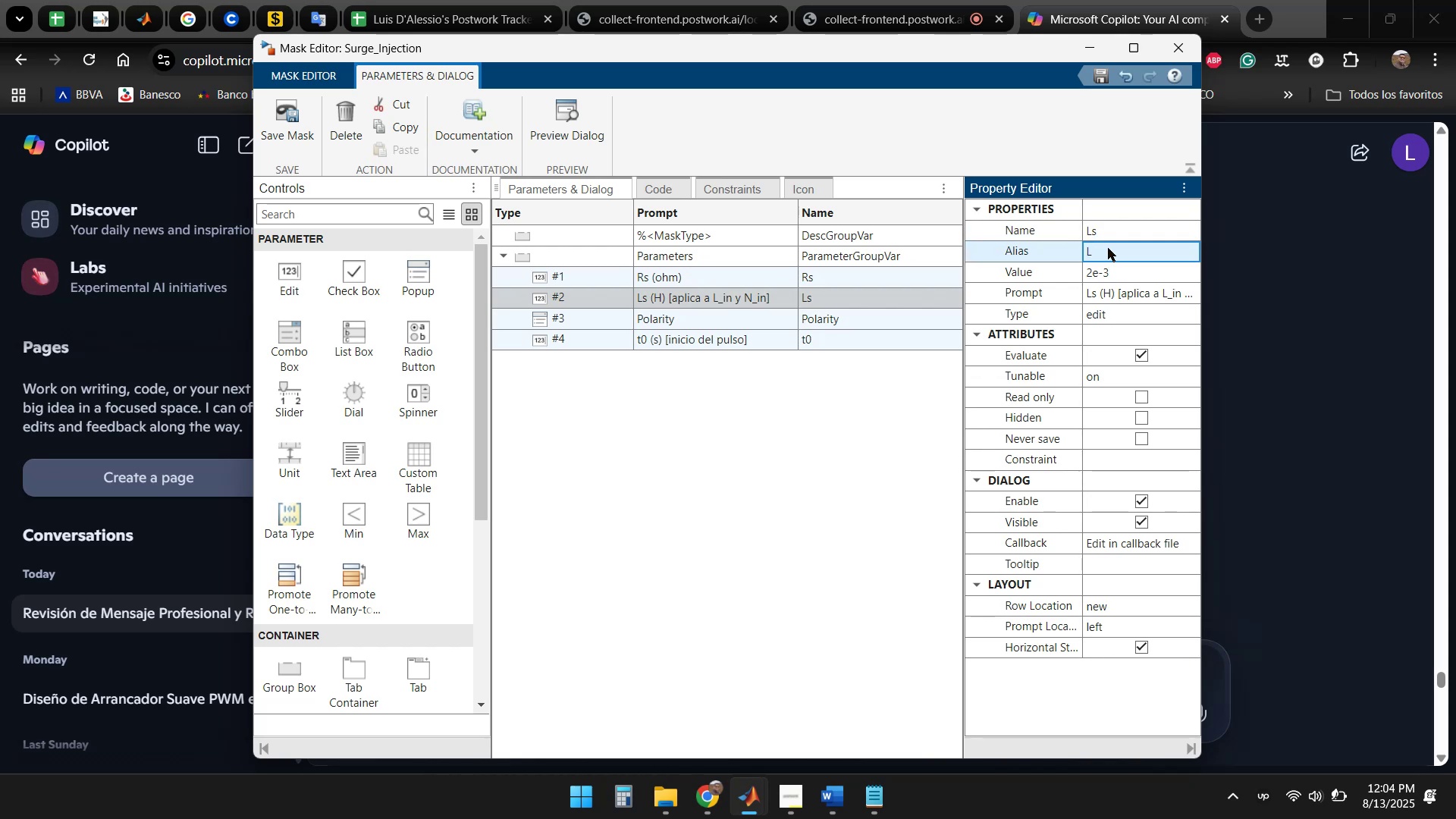 
key(Delete)
 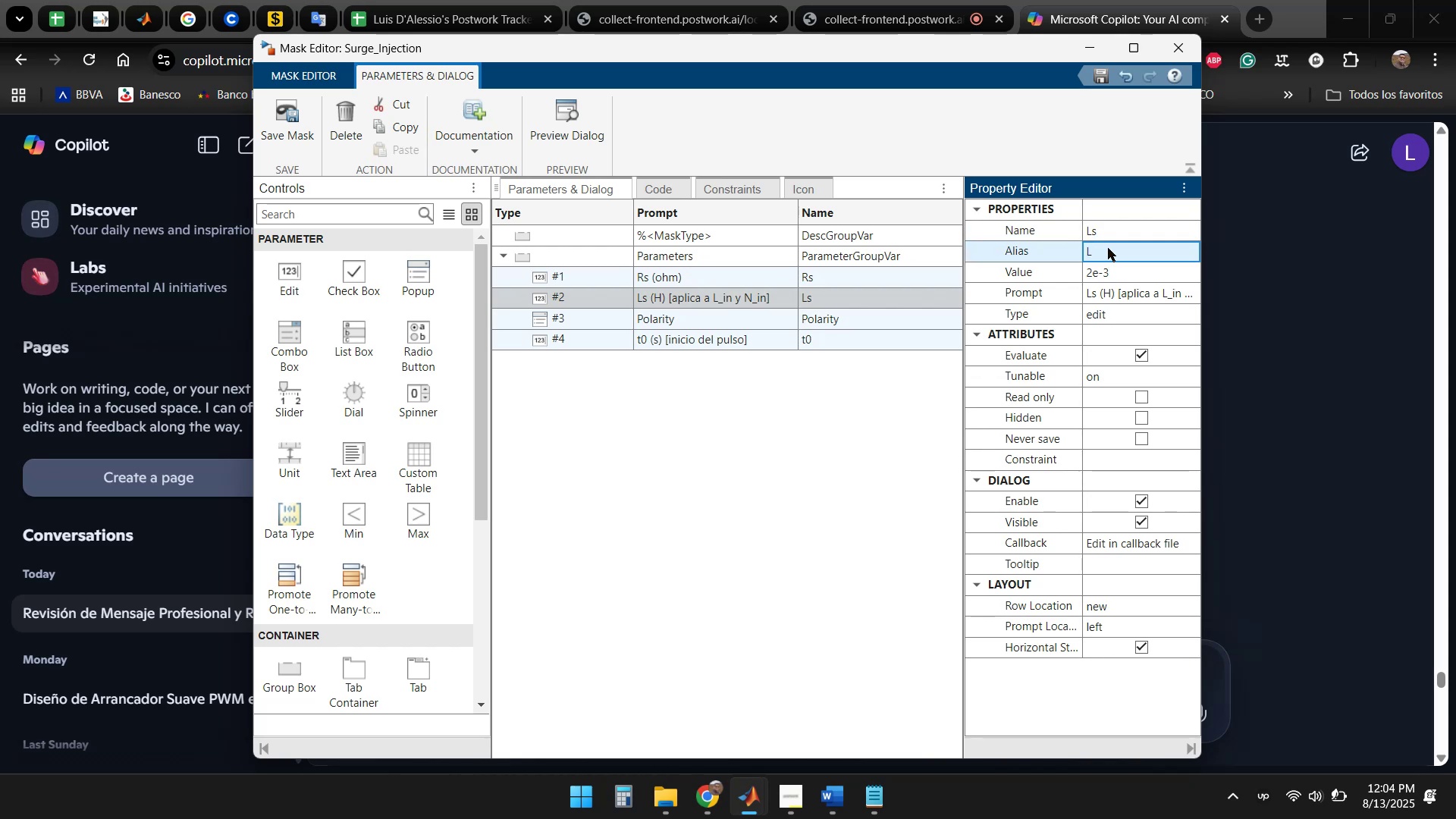 
left_click([1108, 248])
 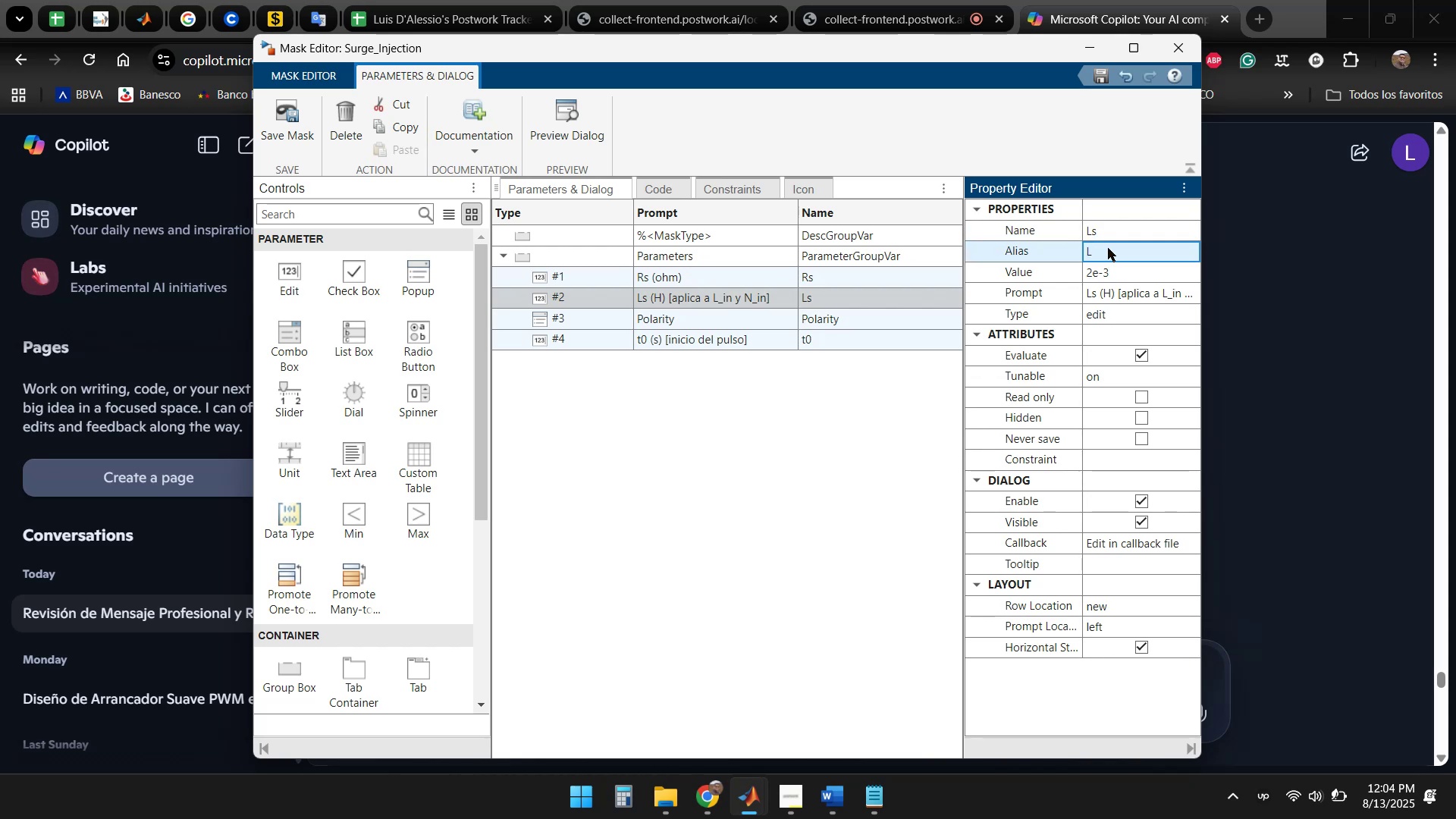 
key(Backspace)
 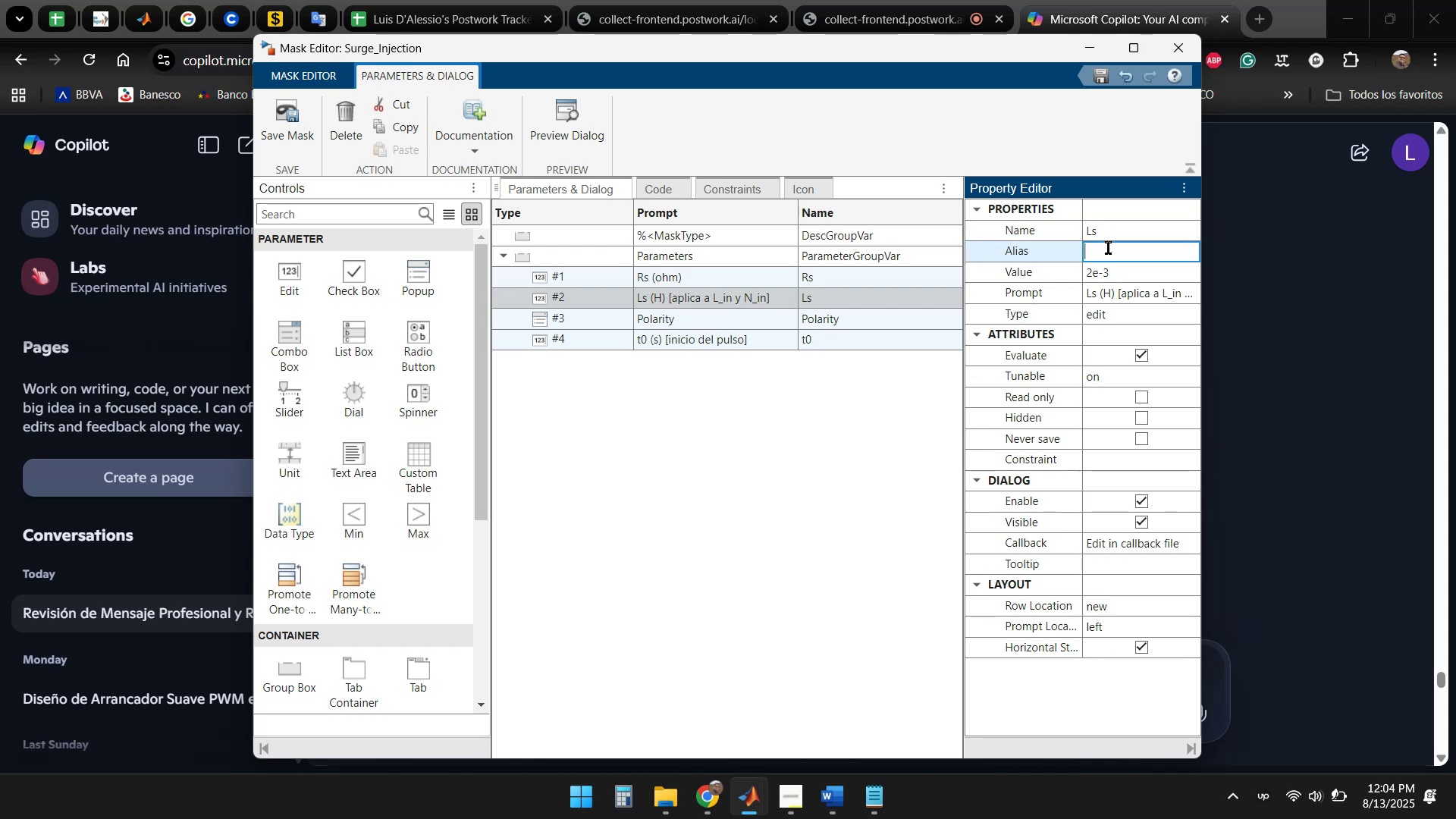 
key(Backspace)
 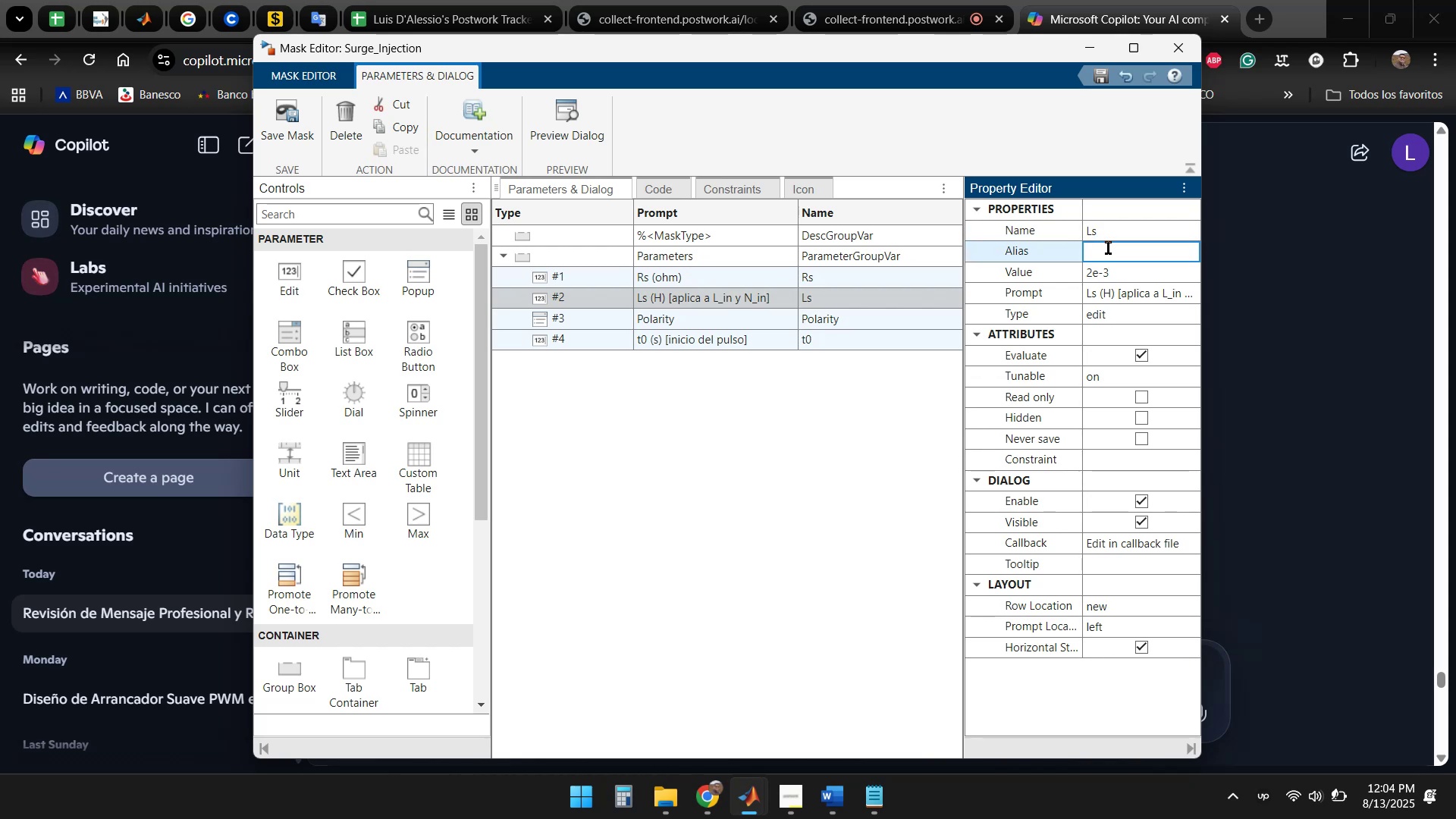 
key(Enter)
 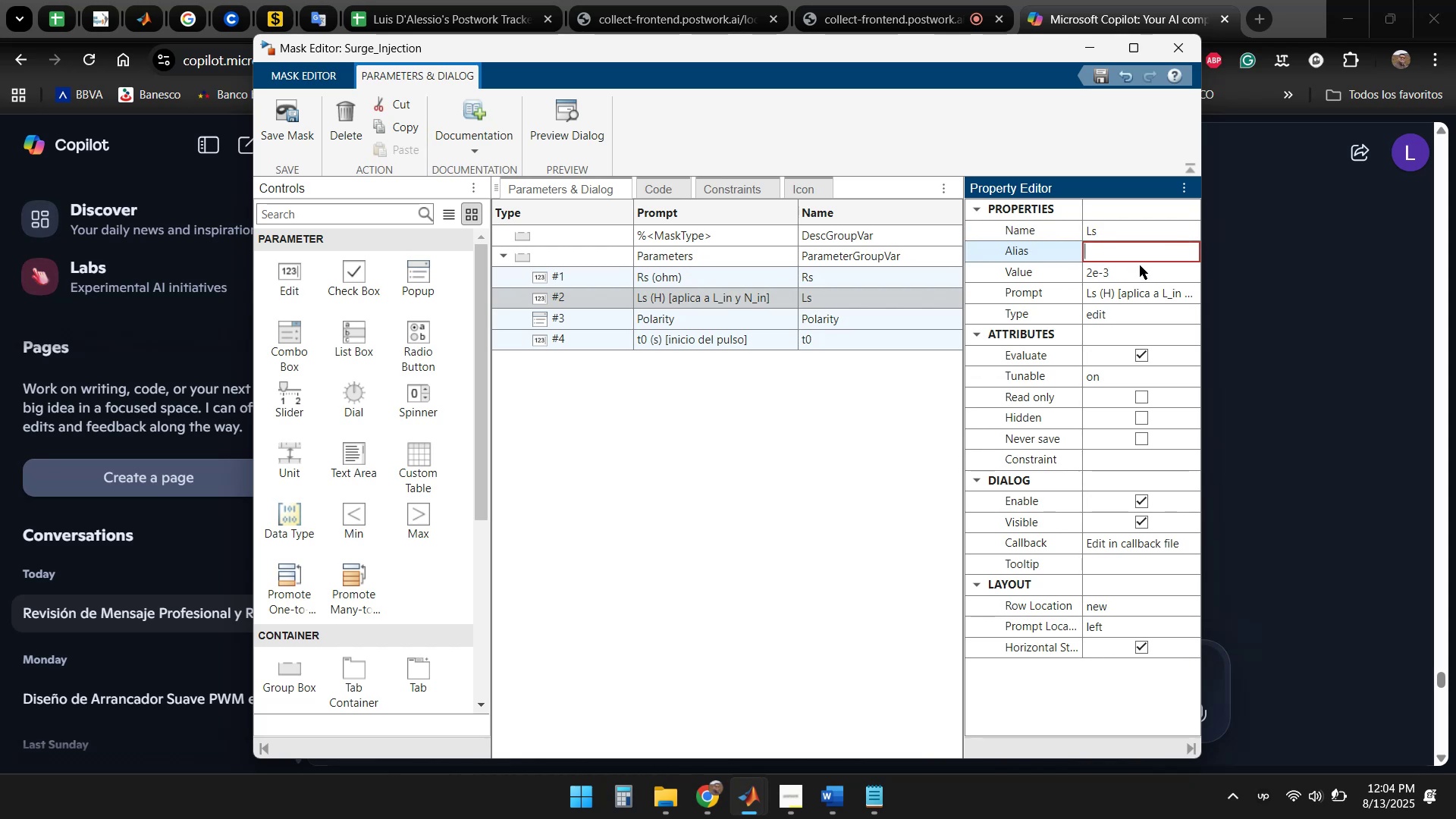 
key(Delete)
 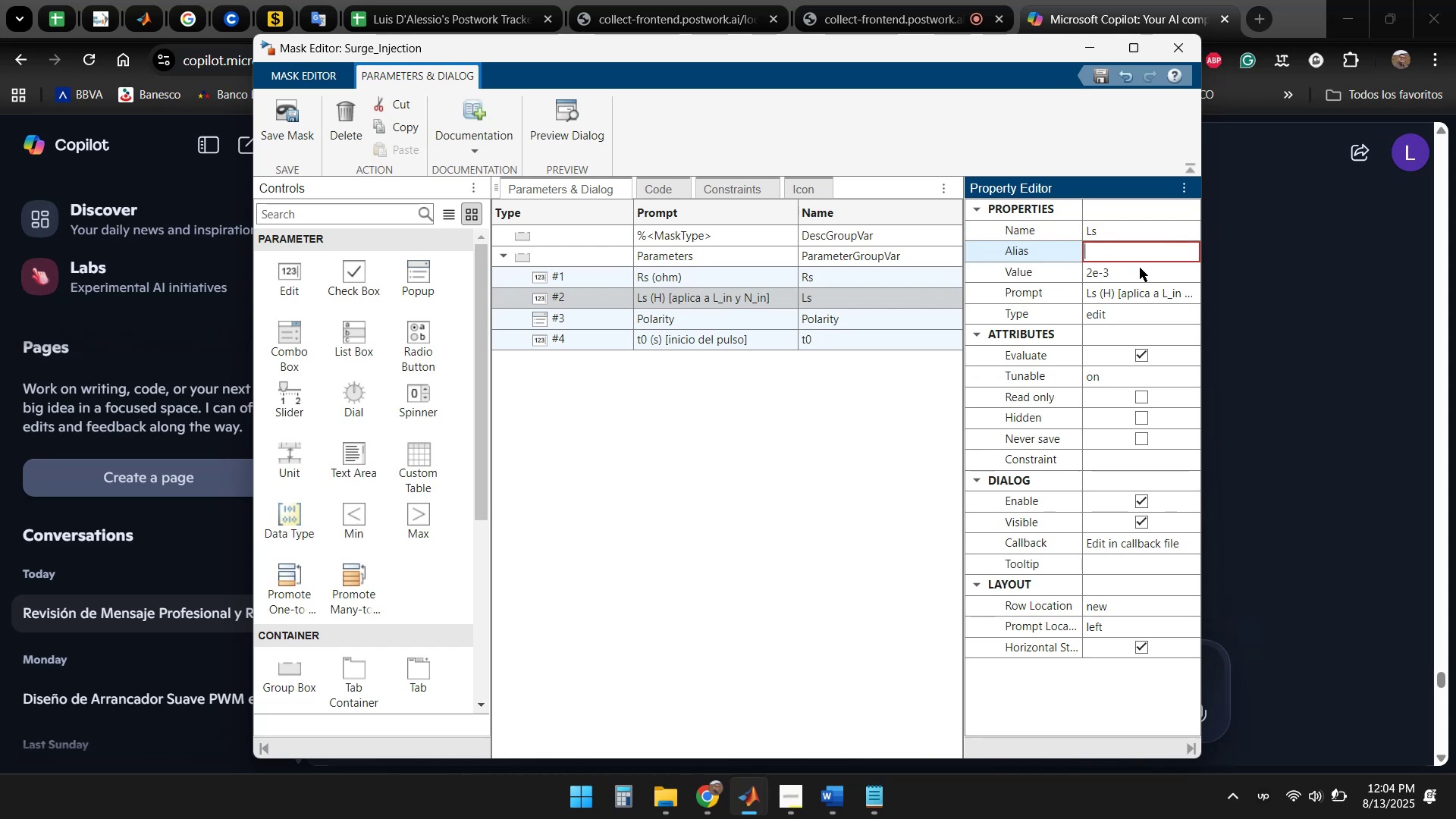 
key(Delete)
 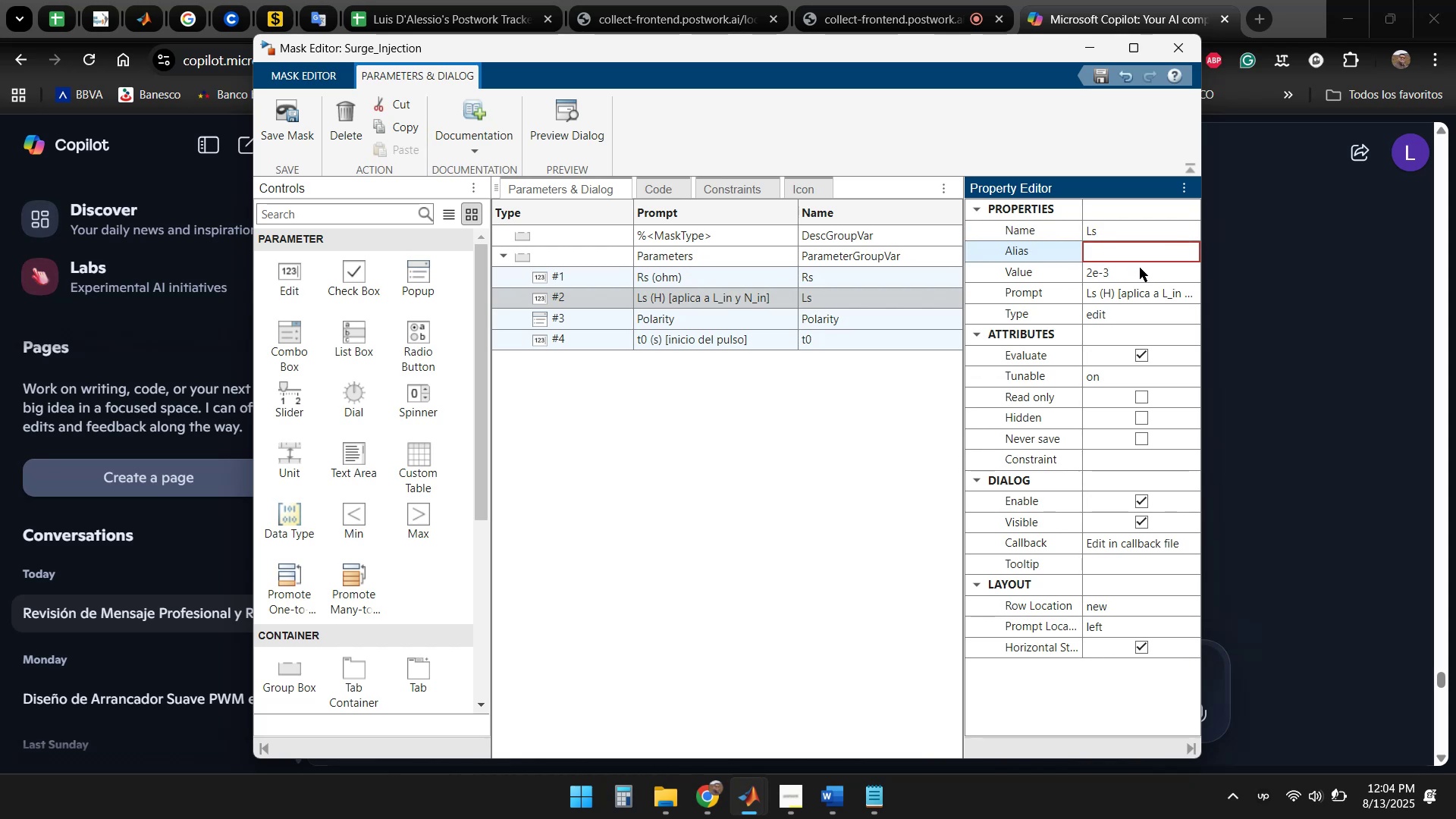 
left_click([1140, 268])
 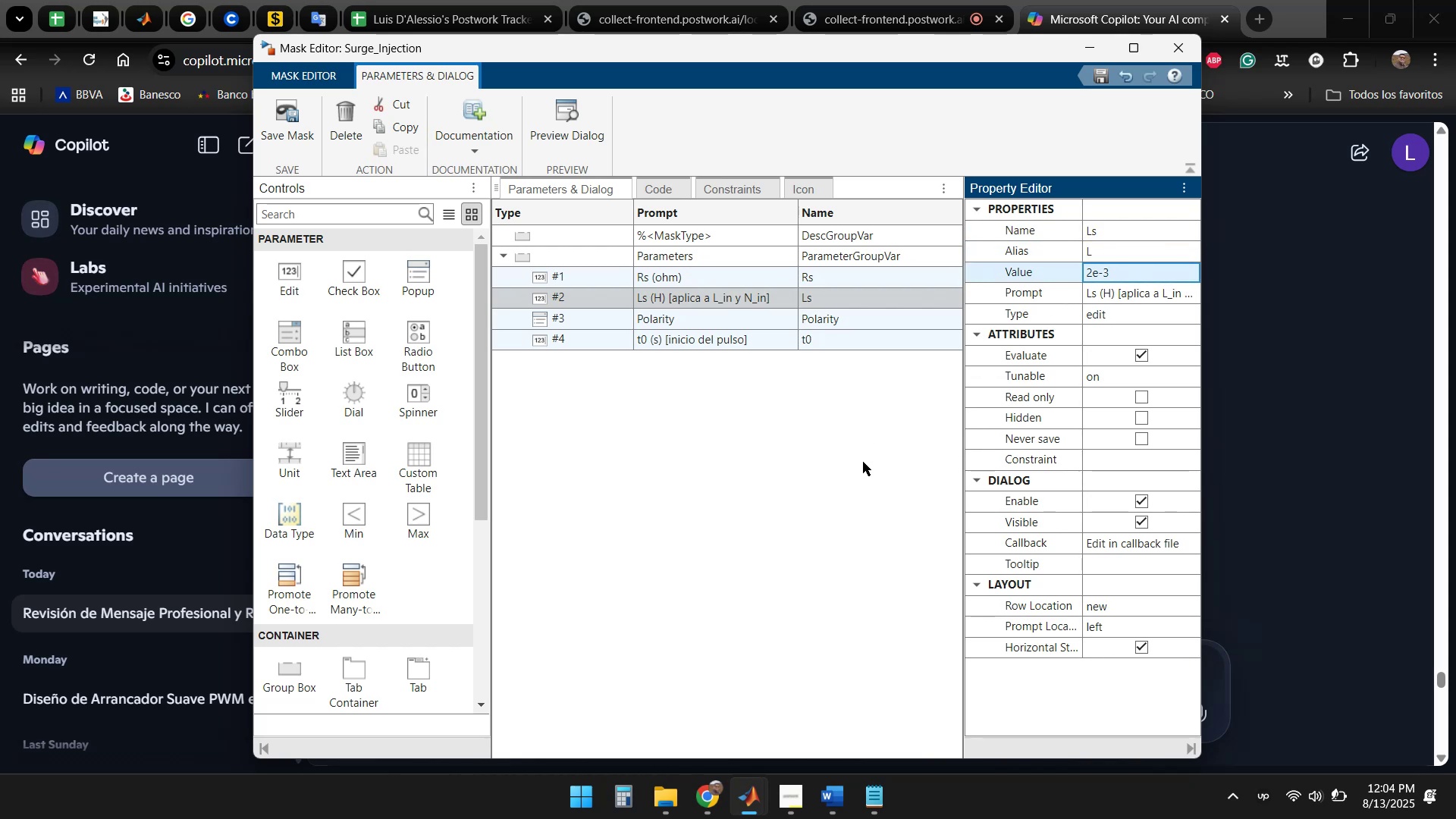 
left_click([847, 278])
 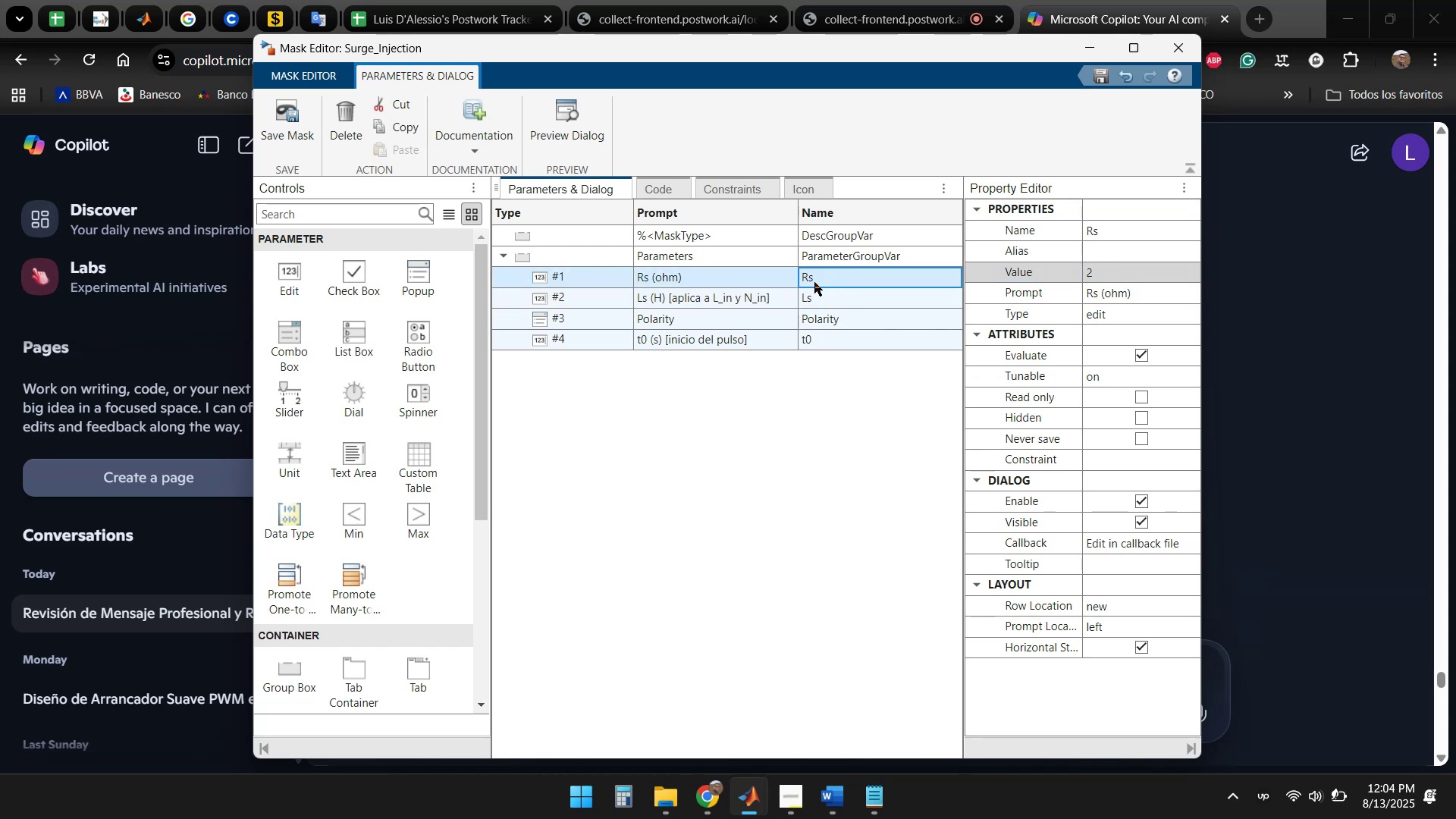 
left_click([725, 280])
 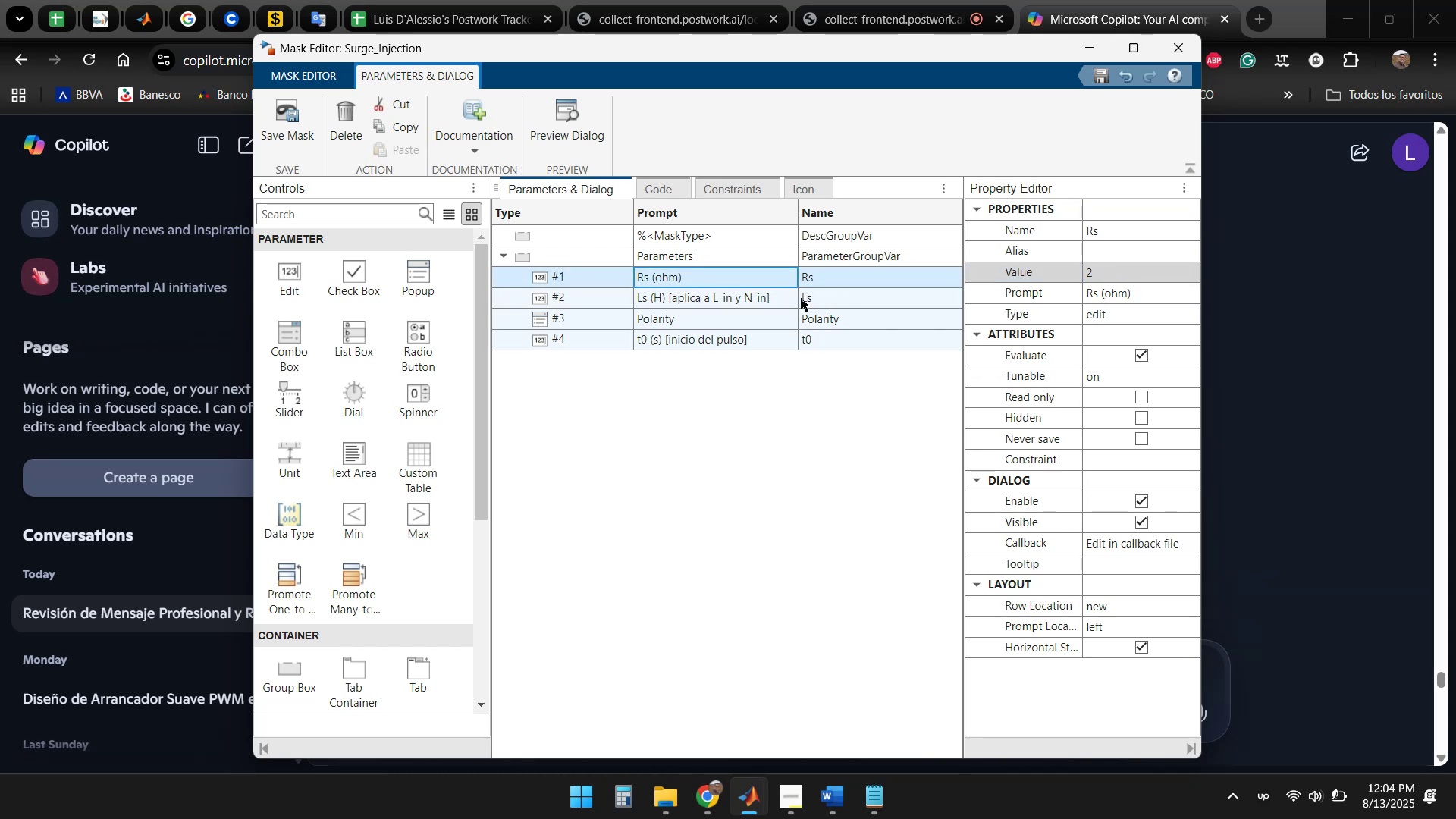 
left_click([831, 298])
 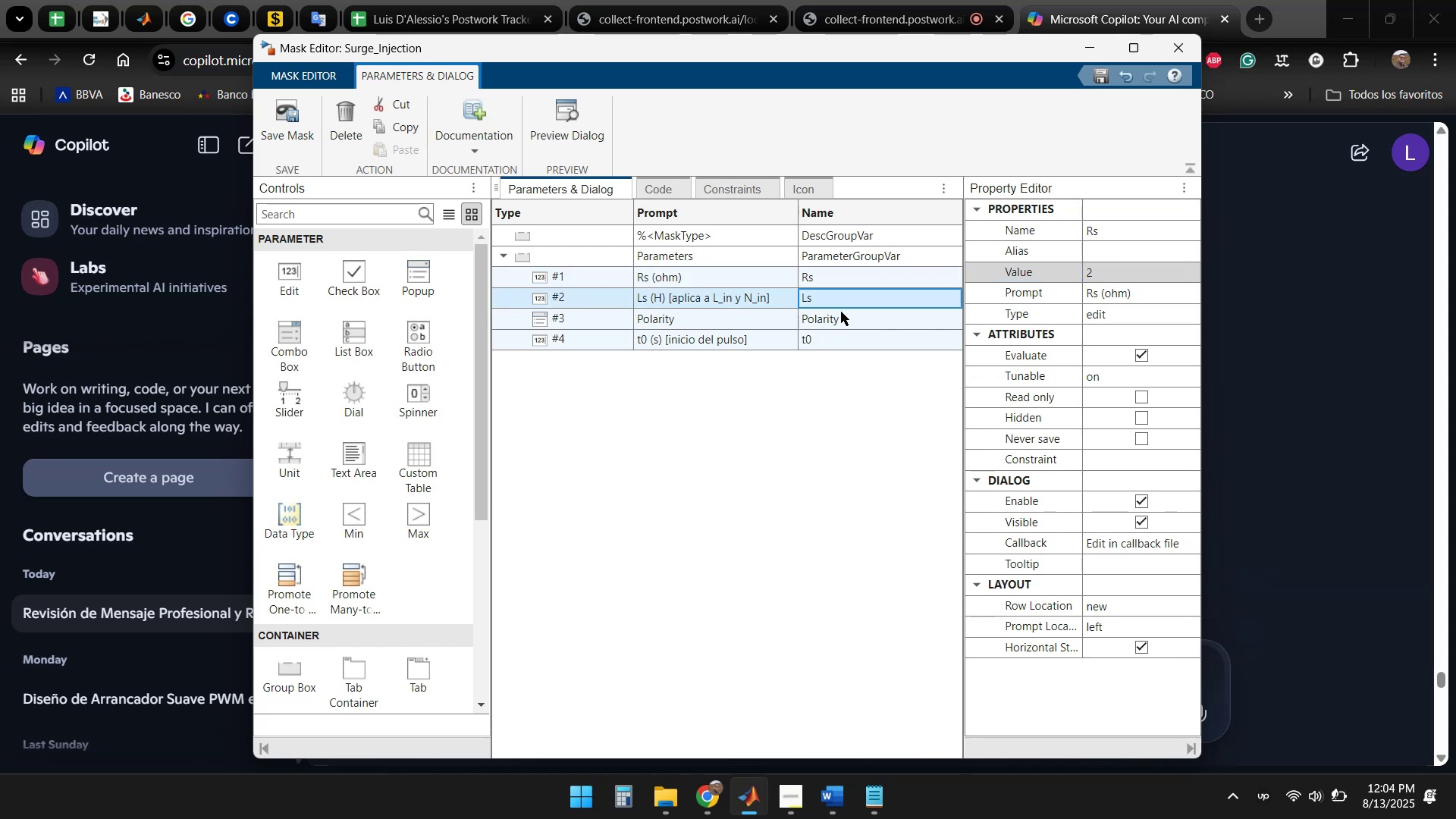 
left_click([843, 315])
 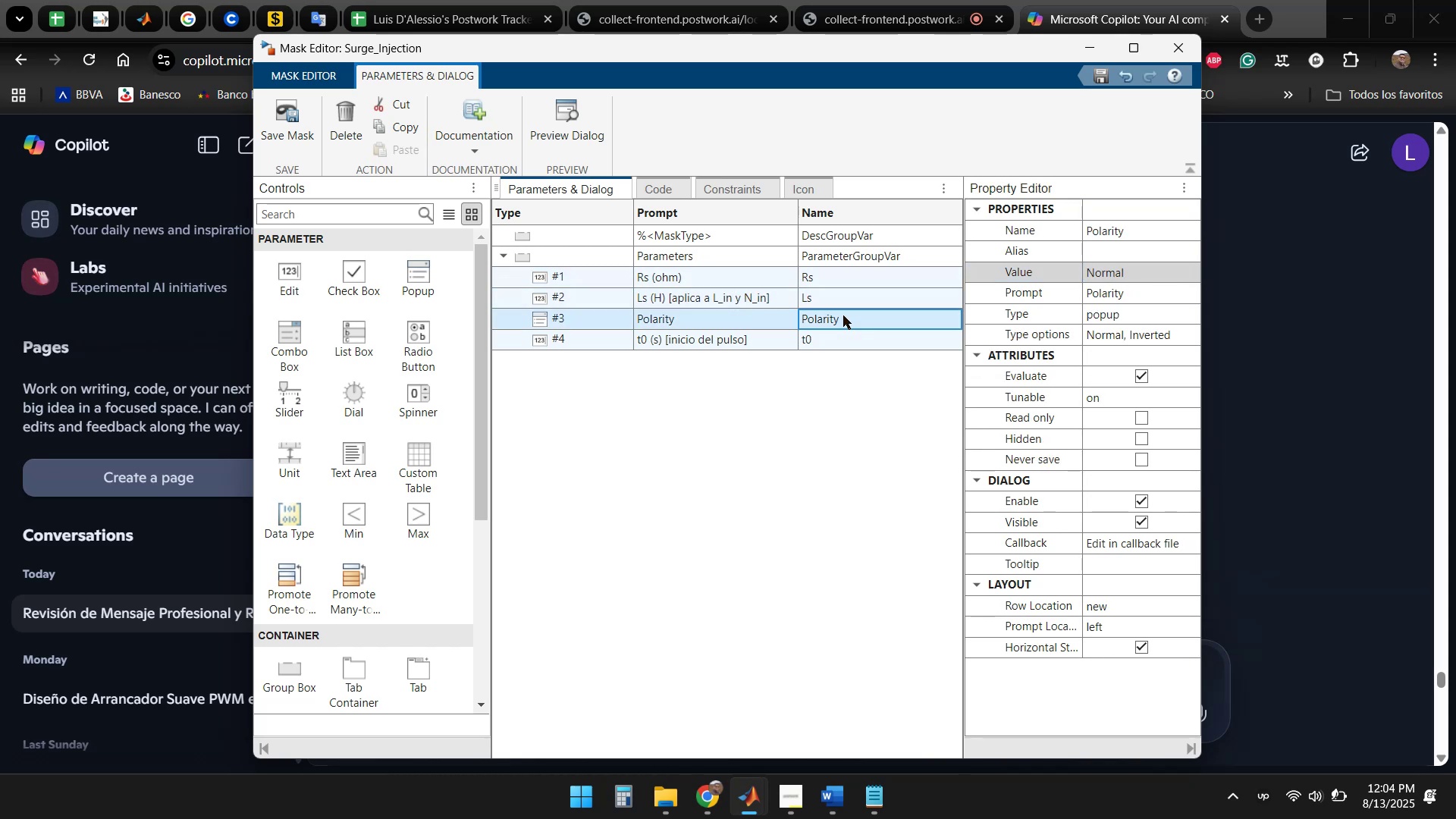 
left_click([827, 339])
 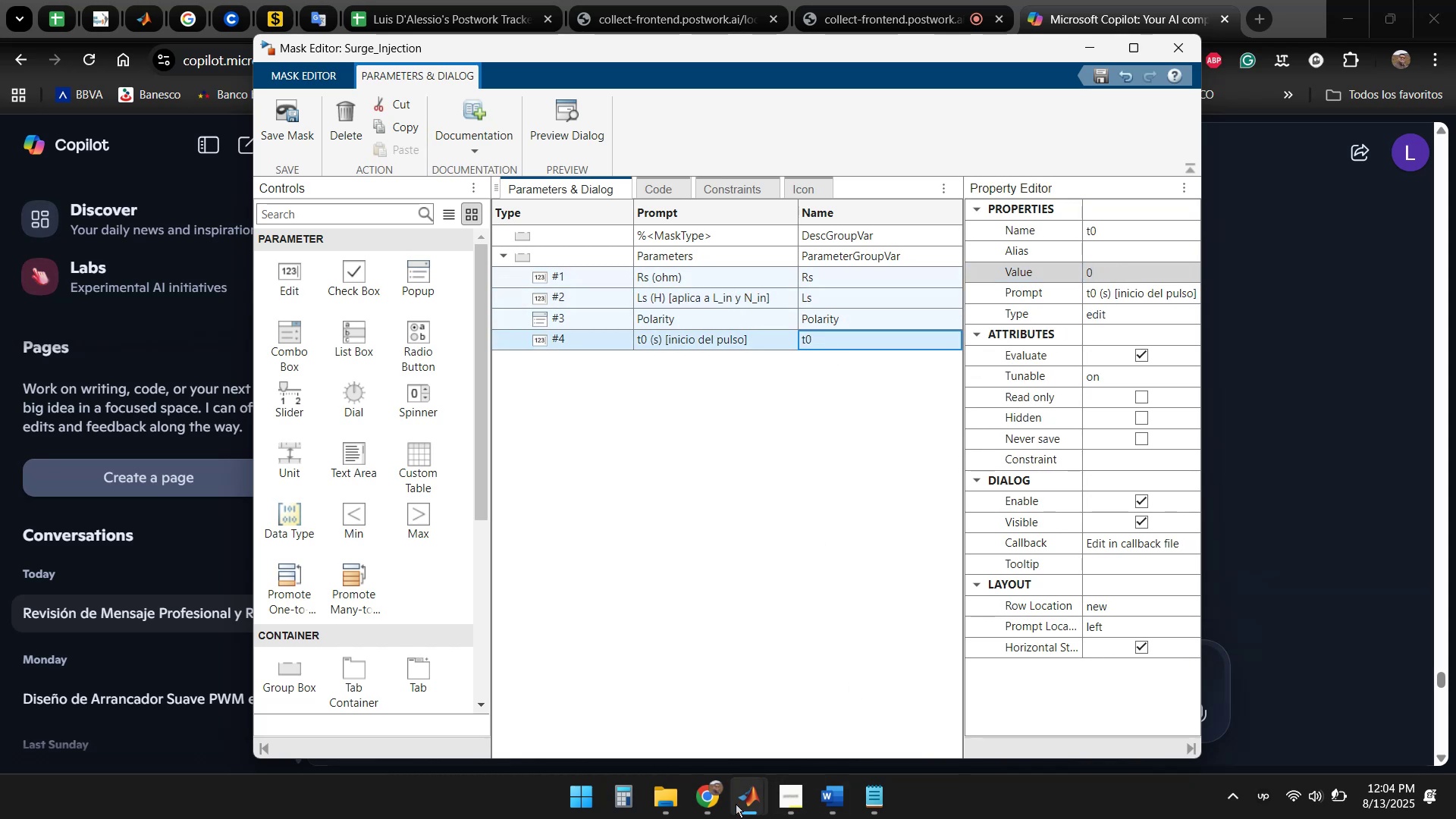 
left_click([711, 799])
 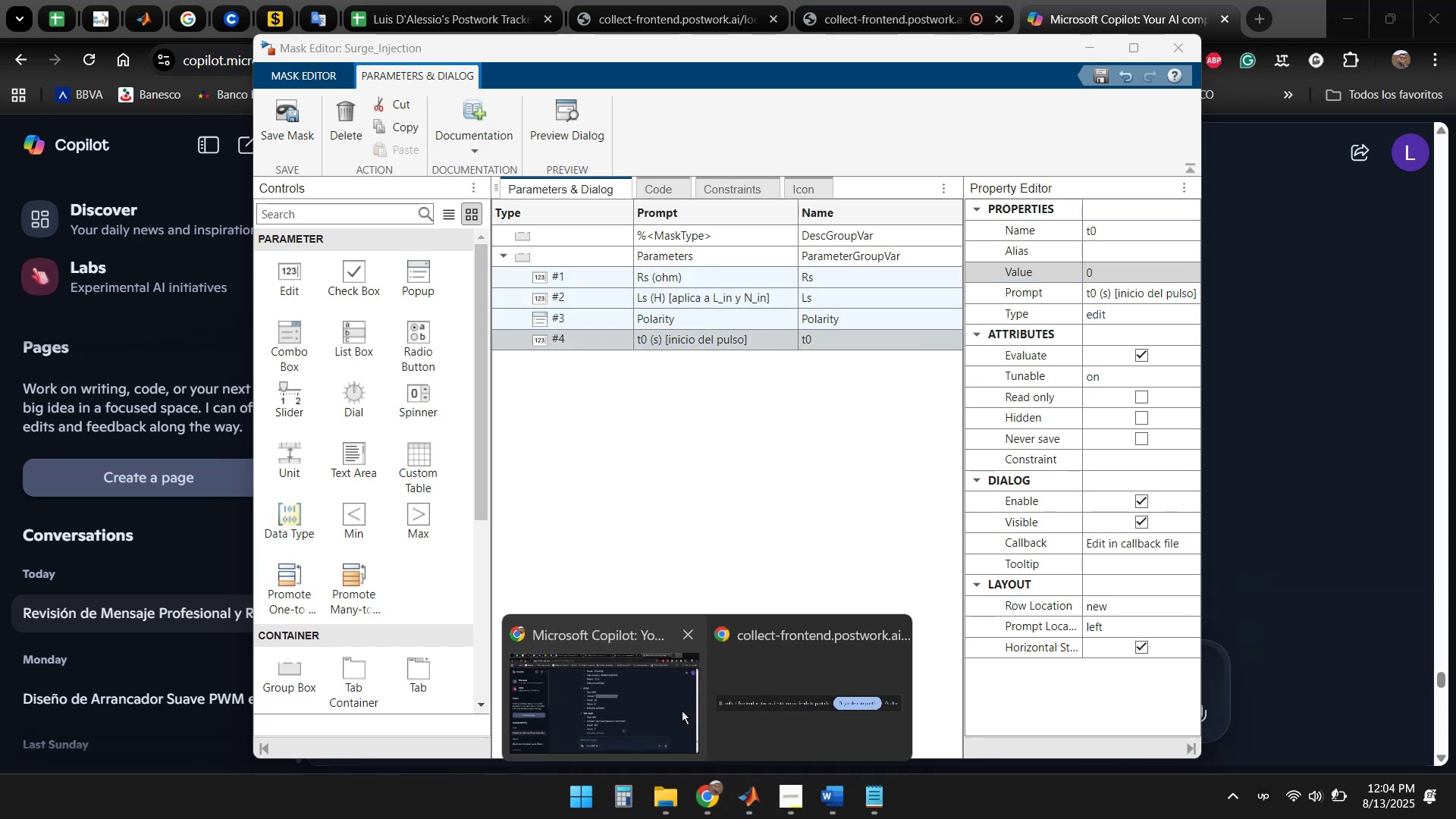 
left_click([642, 693])
 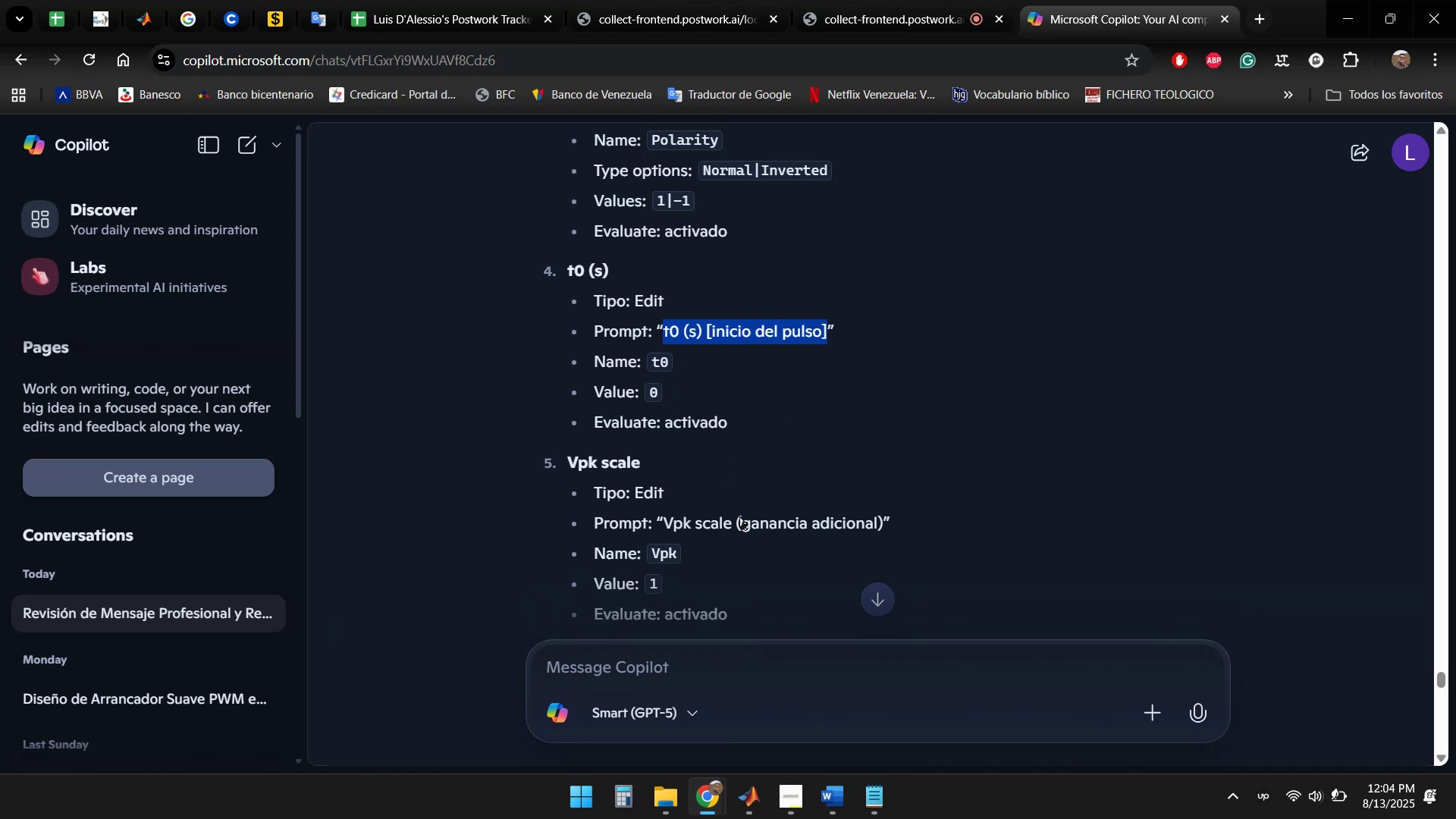 
wait(5.32)
 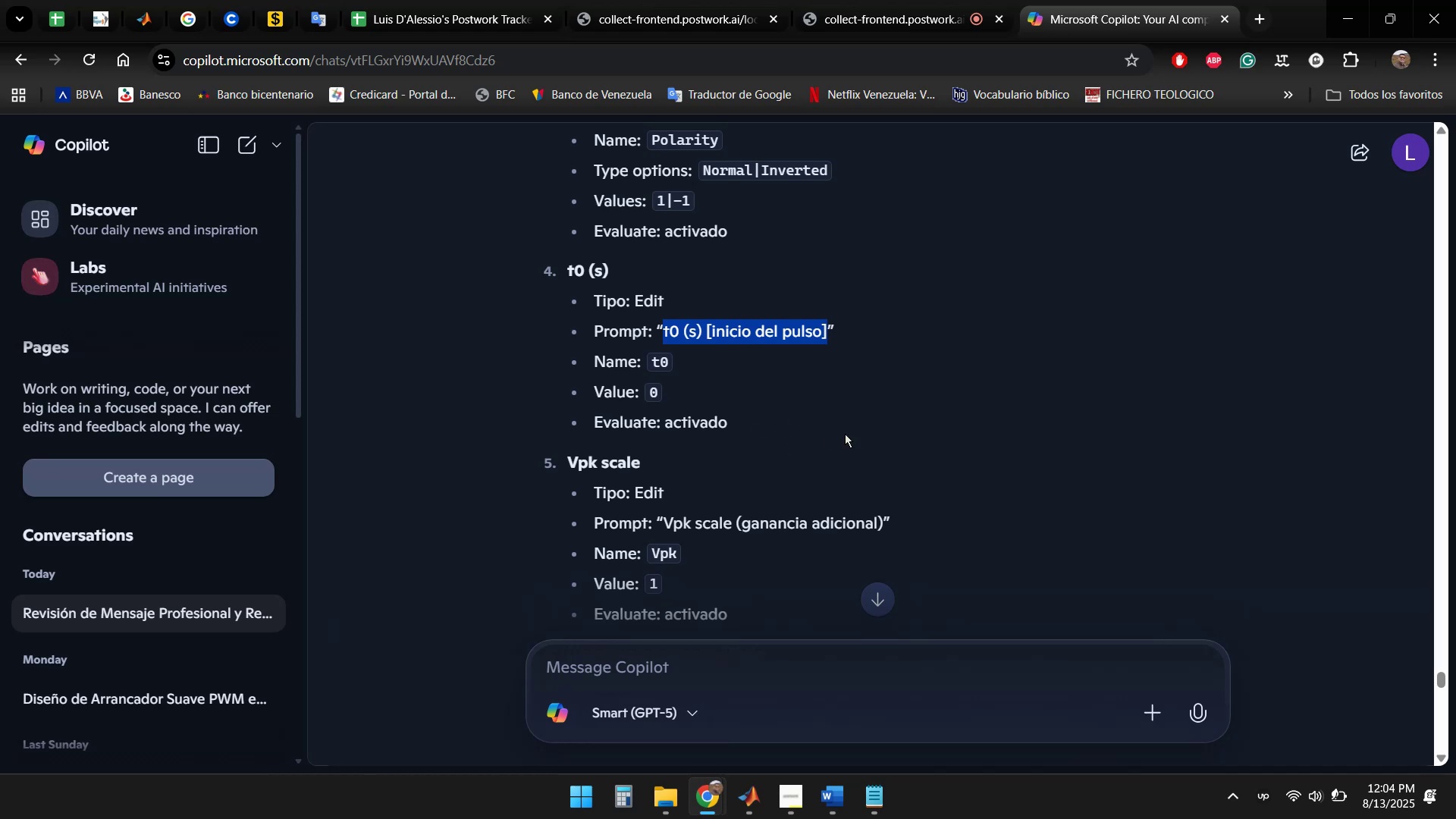 
double_click([990, 683])
 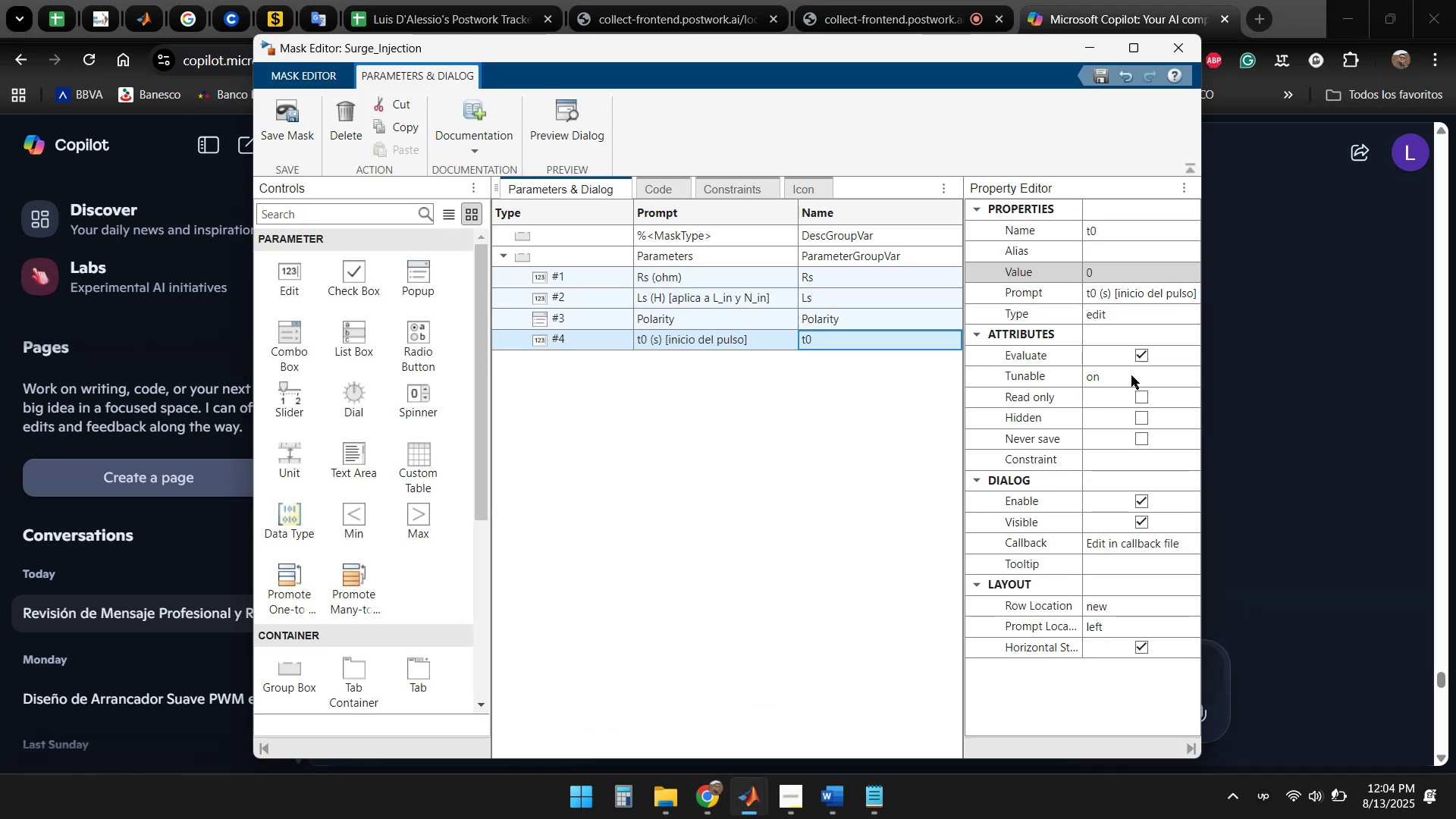 
left_click([676, 441])
 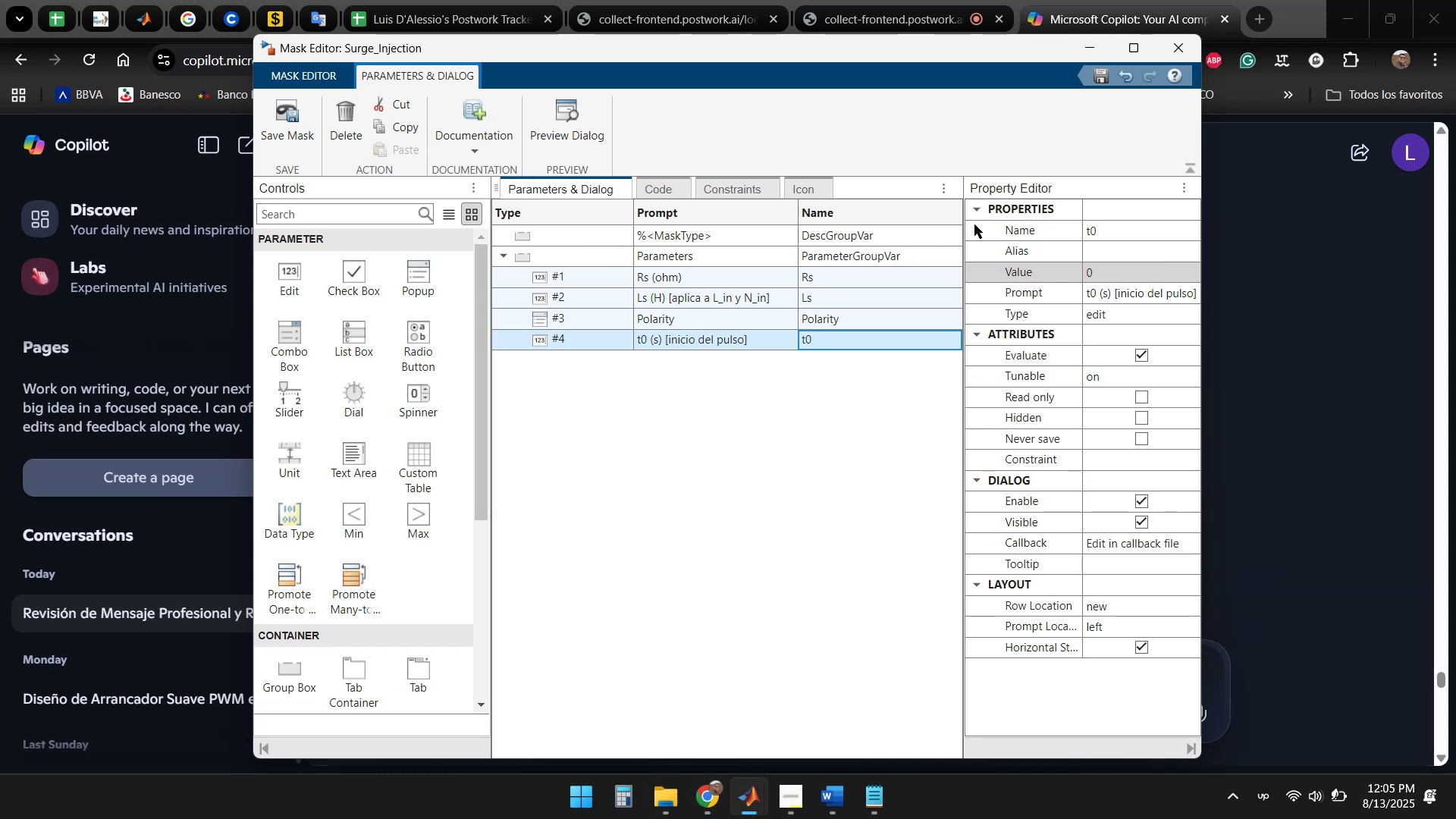 
left_click([1101, 47])
 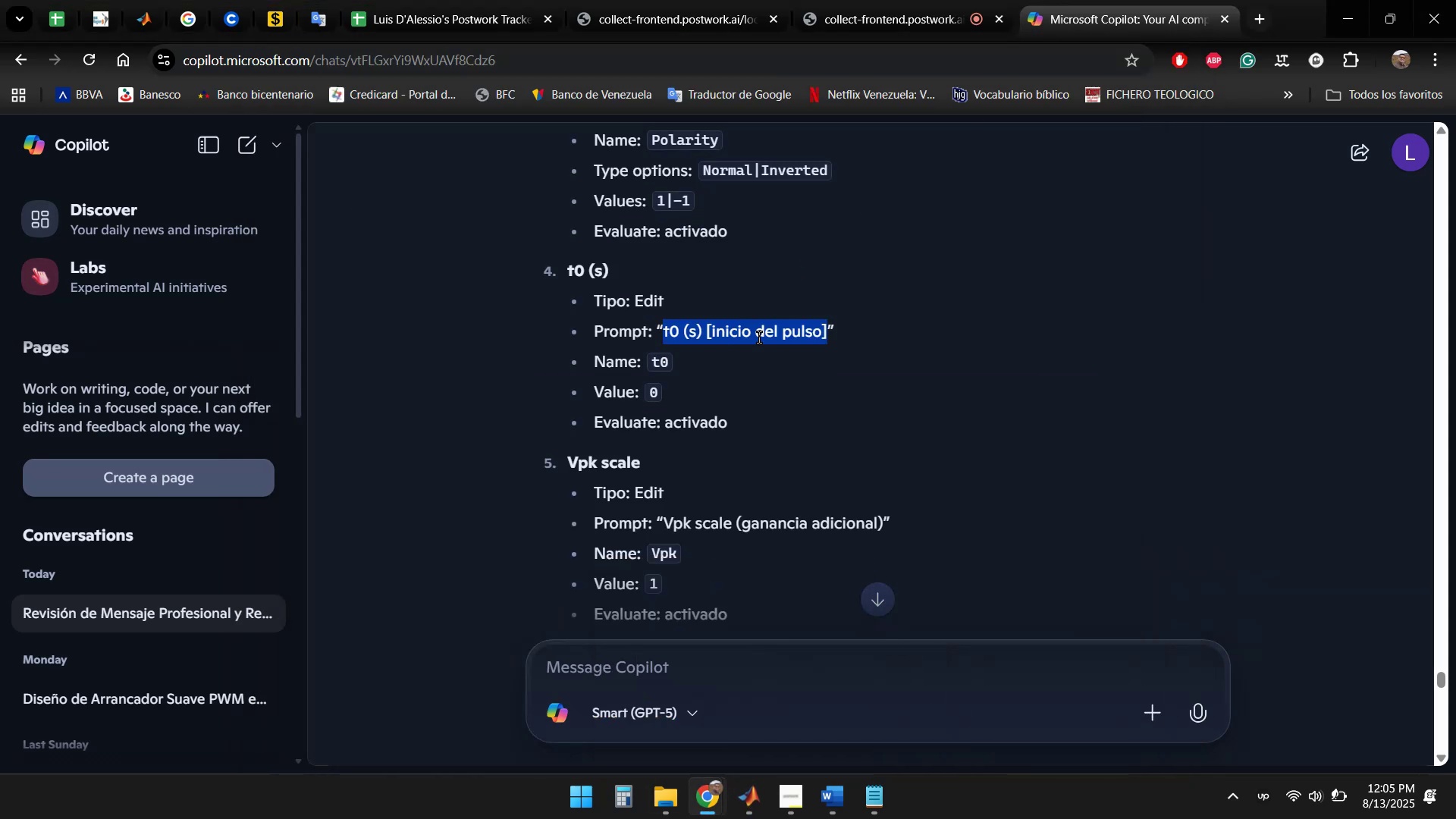 
scroll: coordinate [677, 325], scroll_direction: down, amount: 3.0
 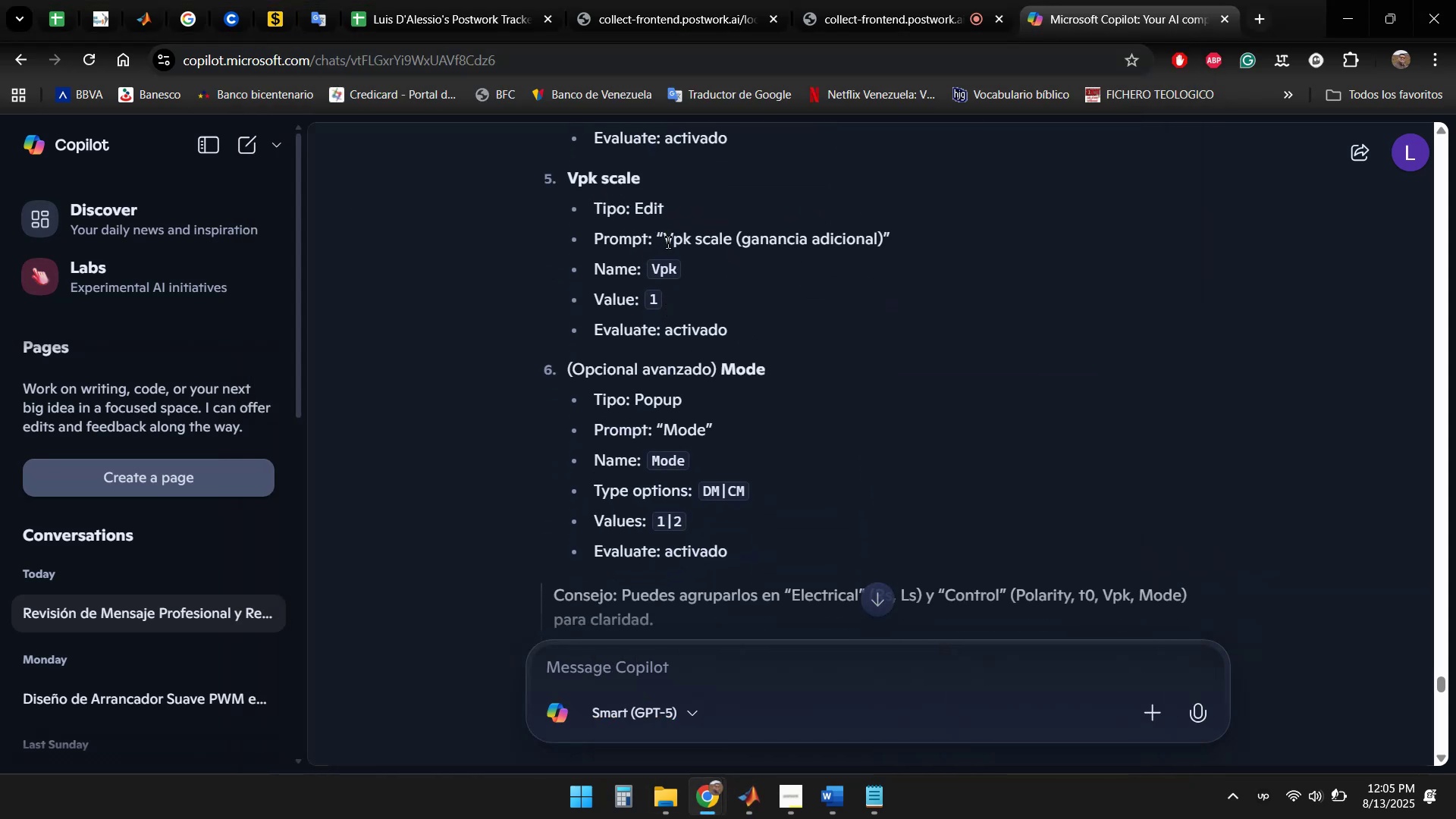 
left_click_drag(start_coordinate=[666, 239], to_coordinate=[880, 235])
 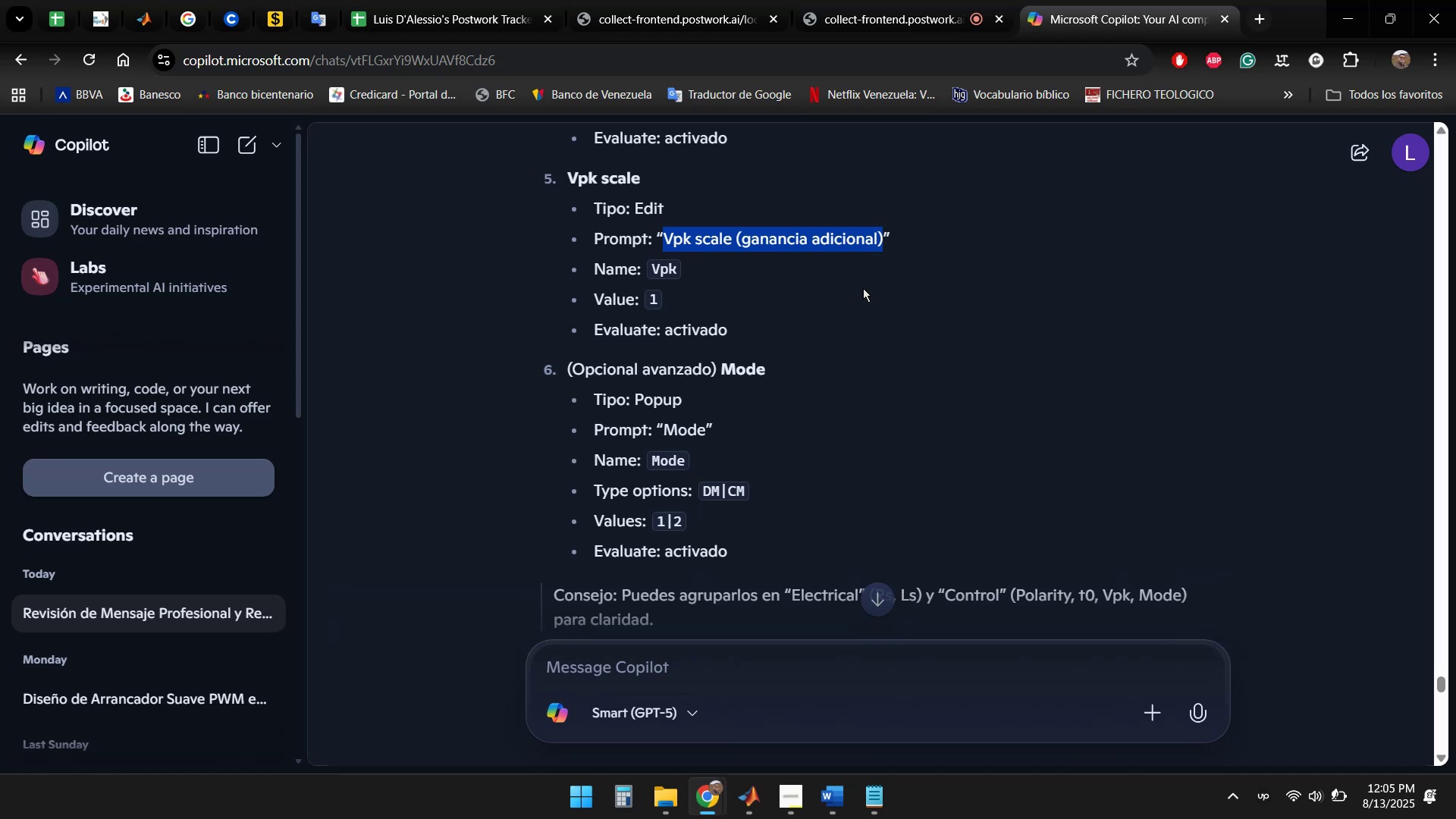 
key(Control+C)
 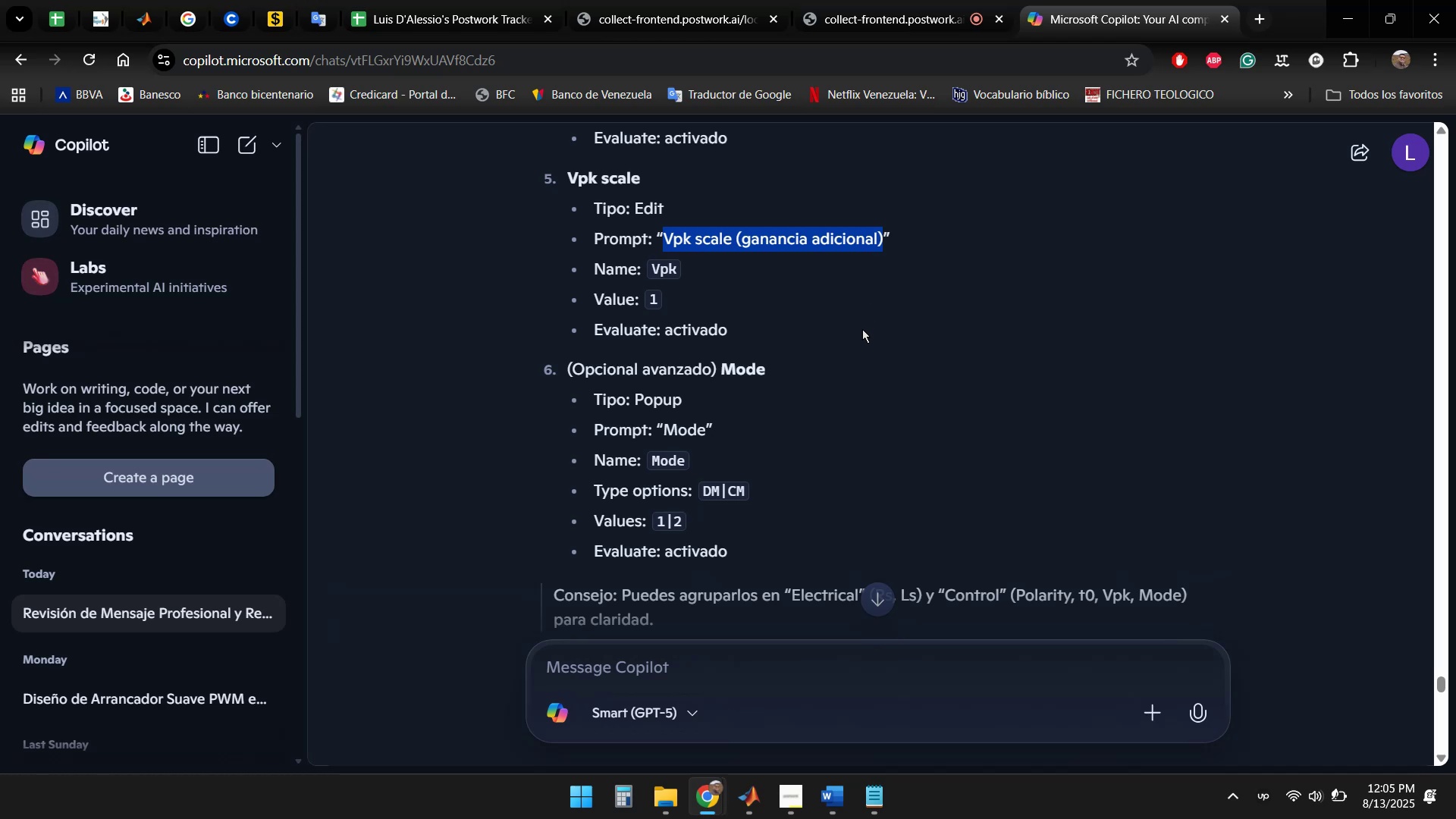 
wait(5.06)
 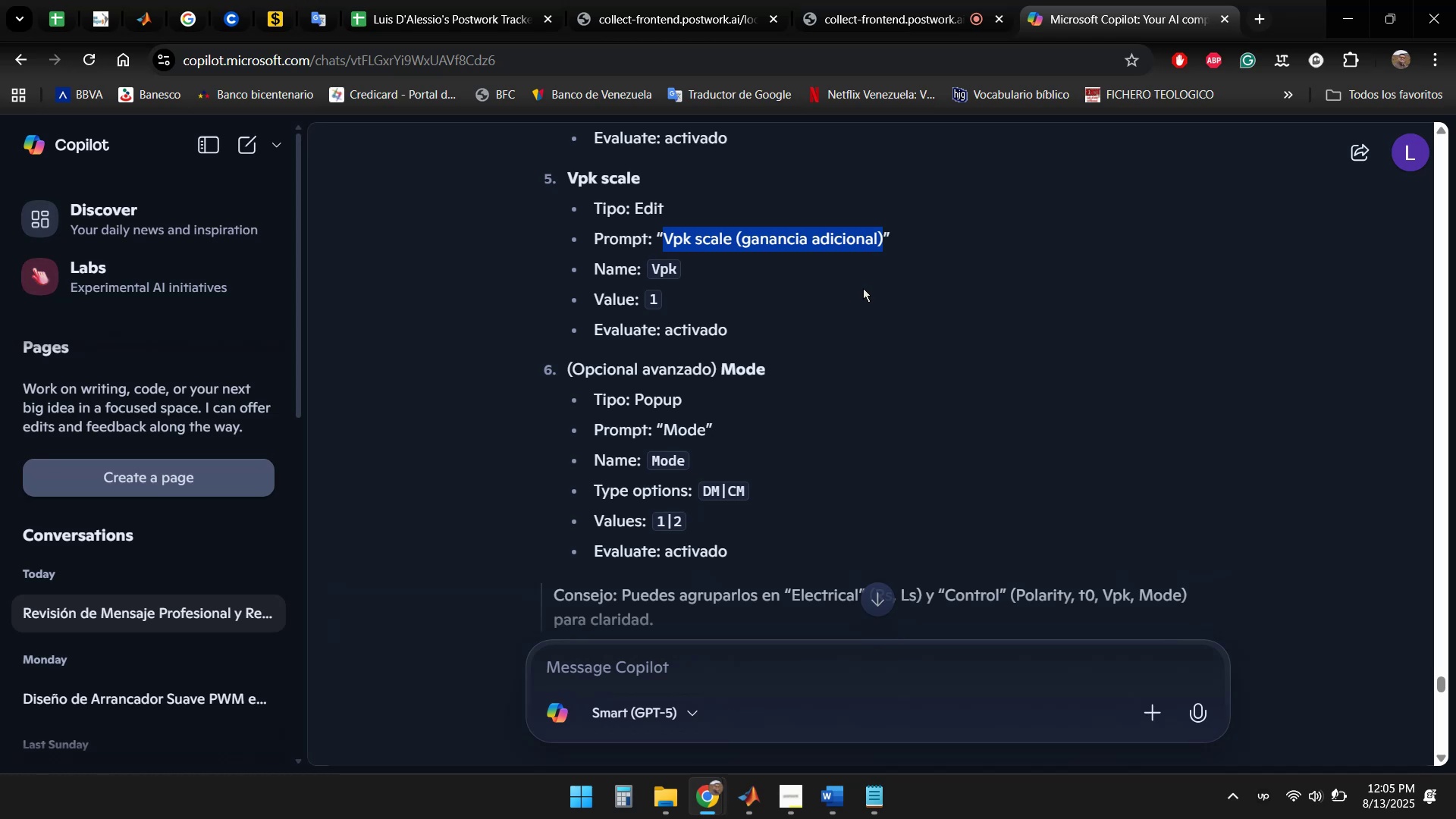 
double_click([943, 720])
 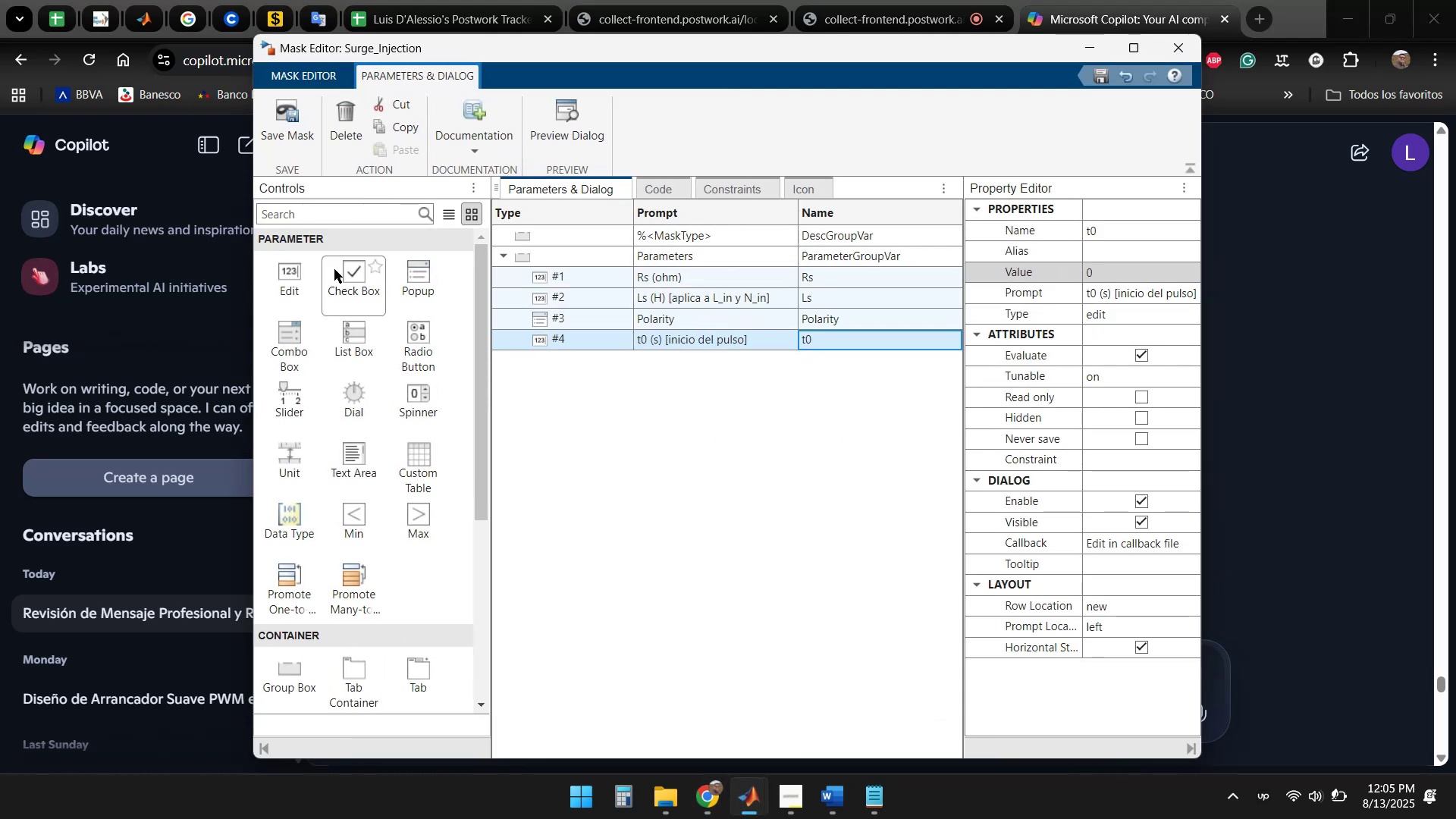 
left_click([356, 270])
 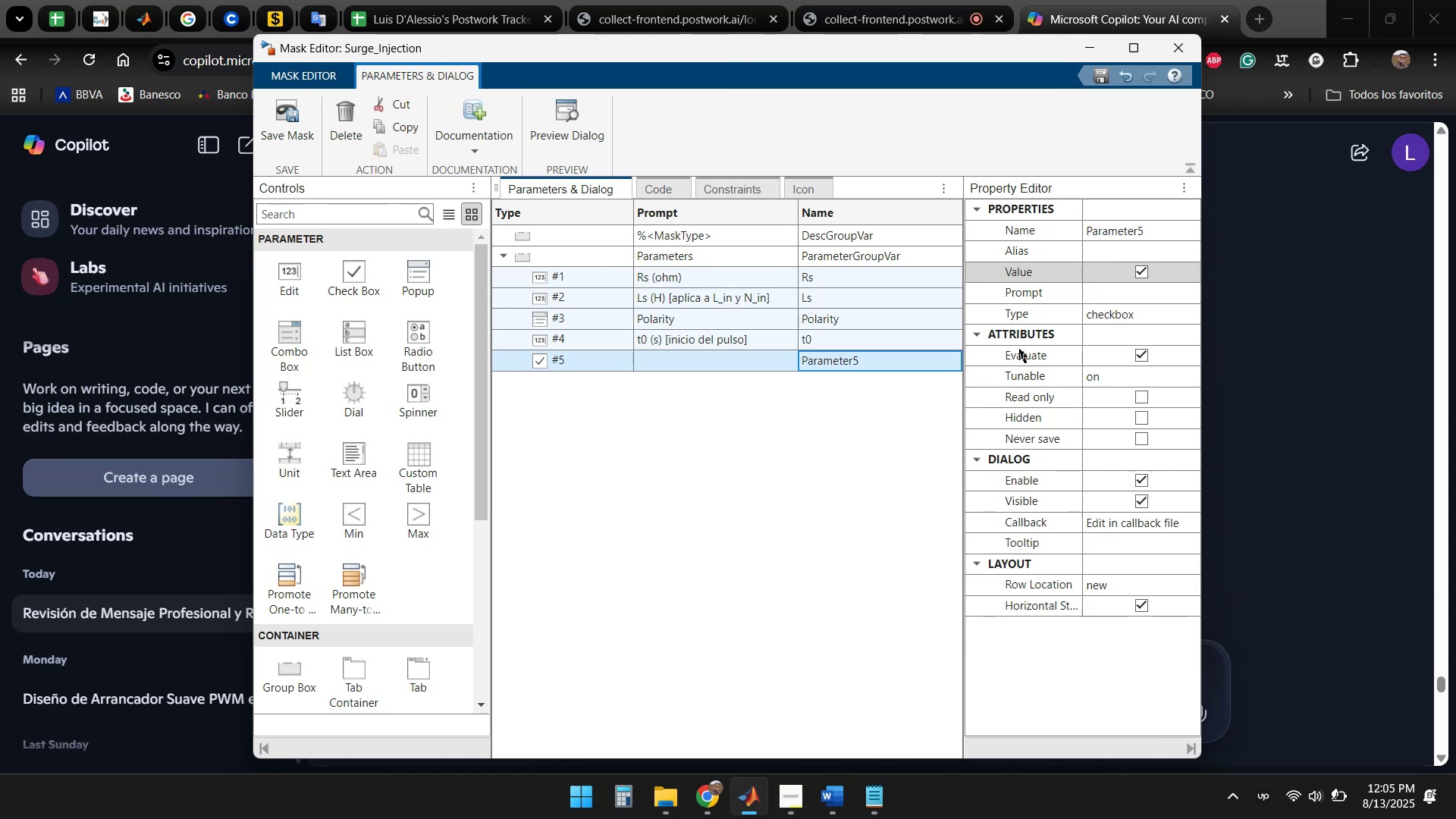 
left_click([1088, 46])
 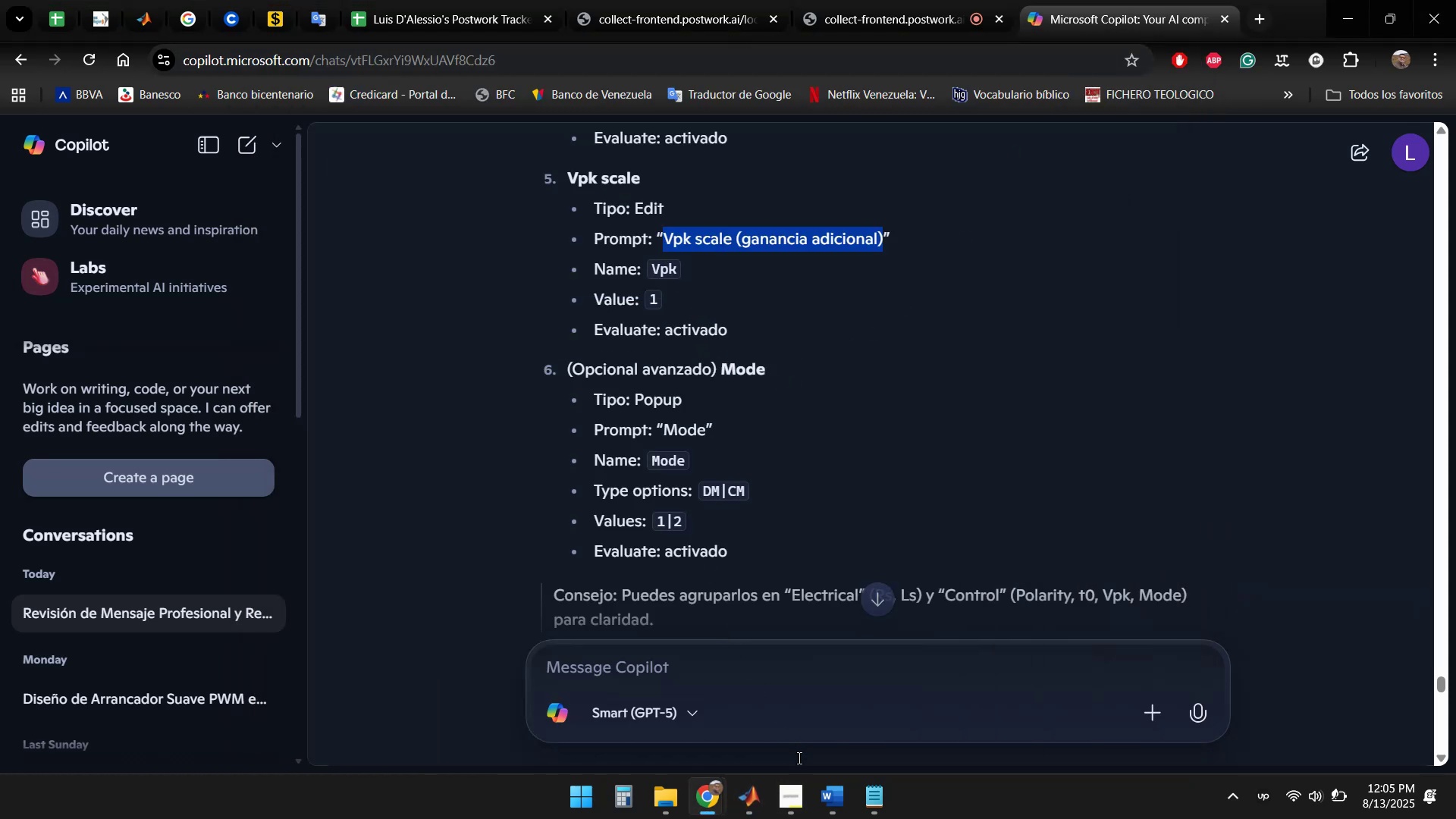 
left_click([943, 712])
 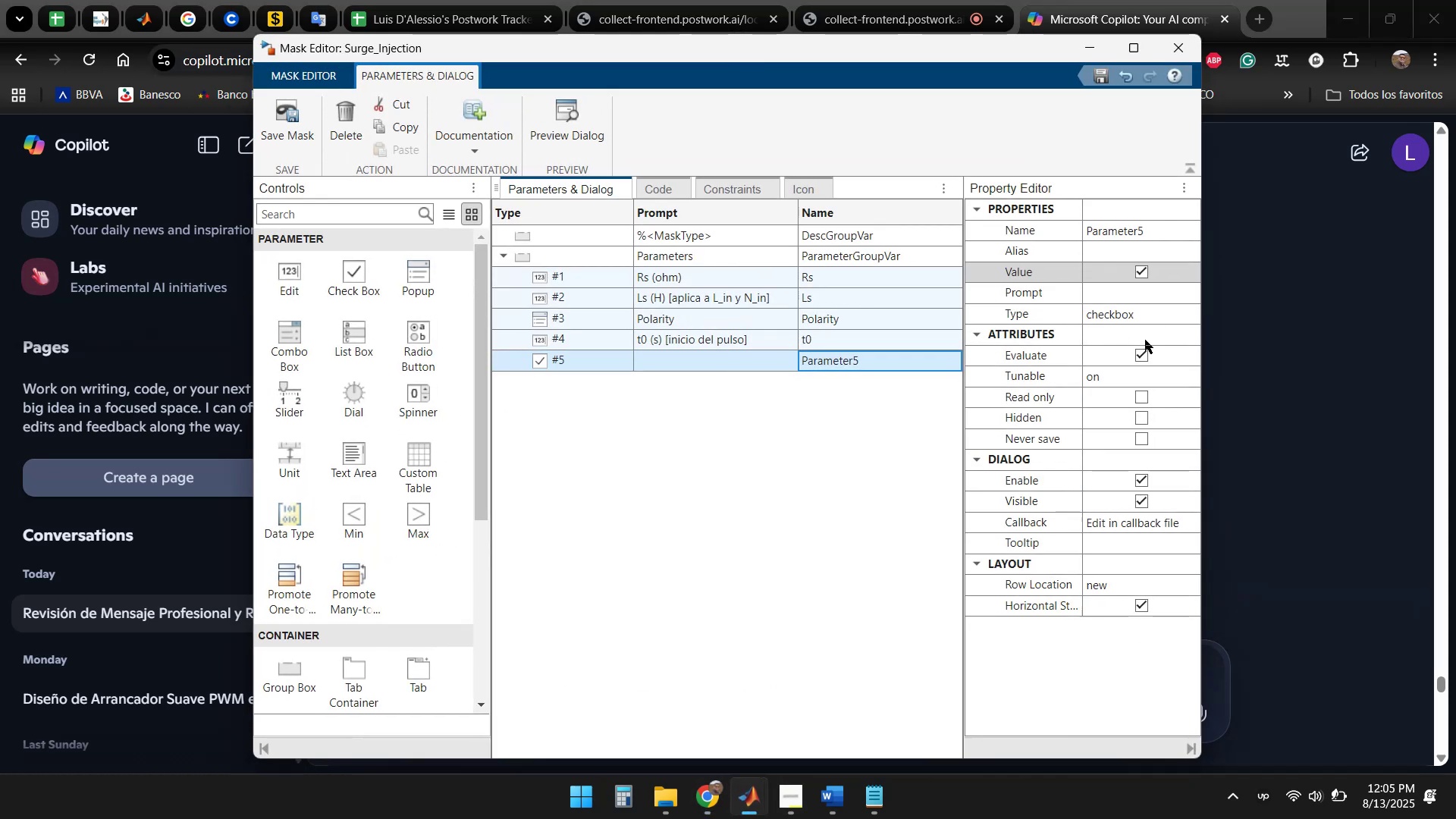 
left_click([1150, 318])
 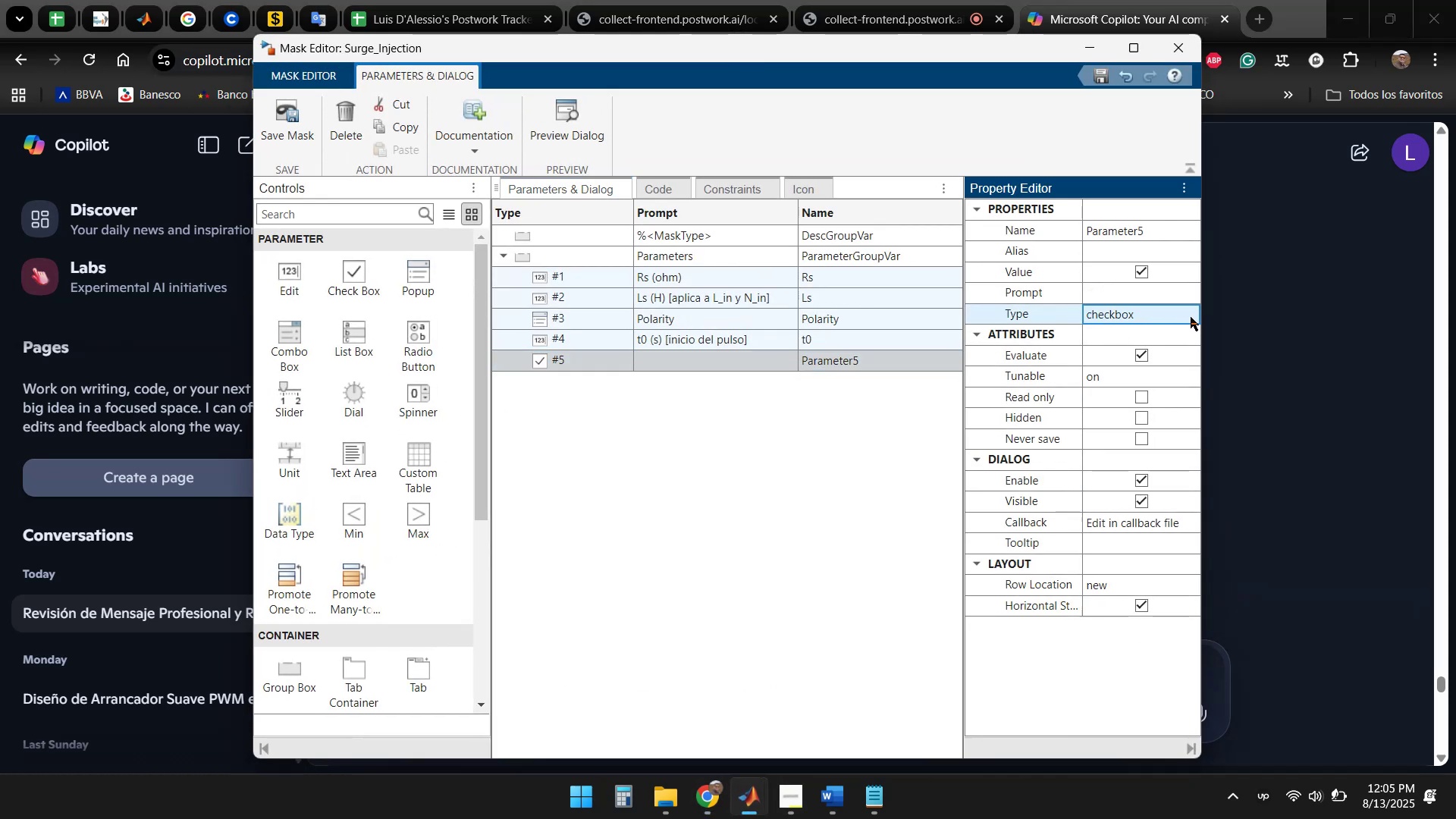 
left_click([1176, 312])
 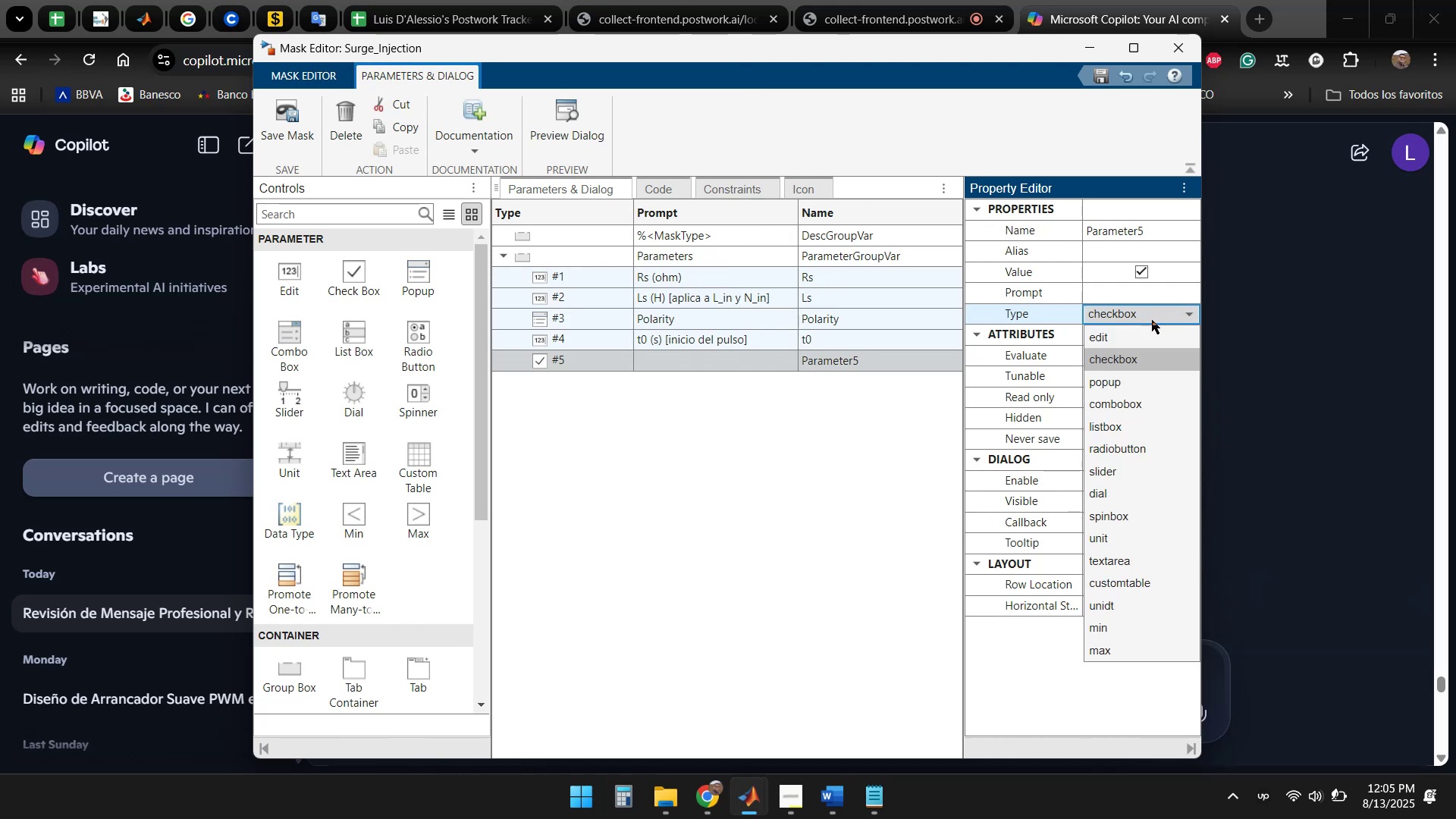 
left_click([1128, 333])
 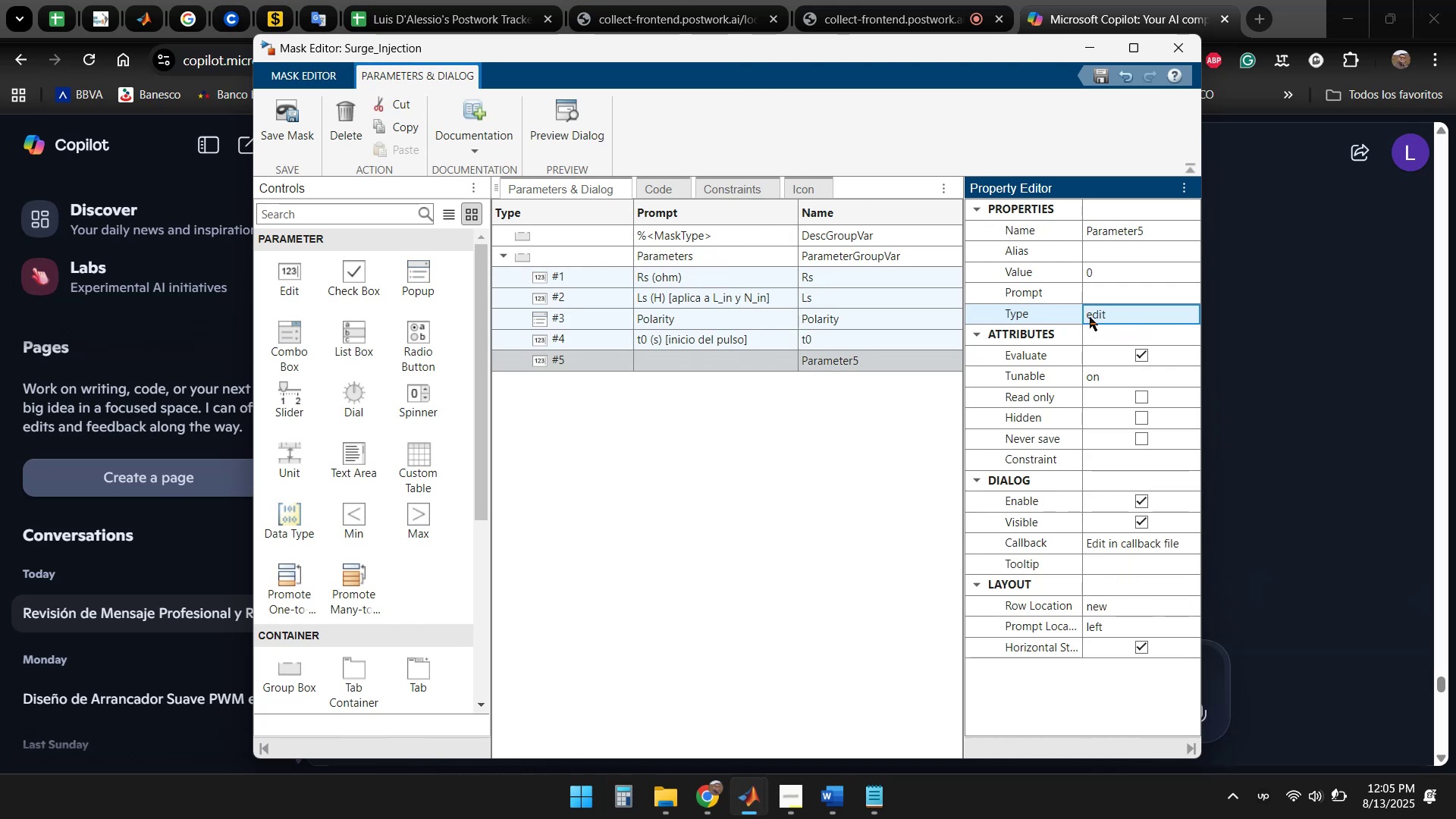 
left_click([1096, 296])
 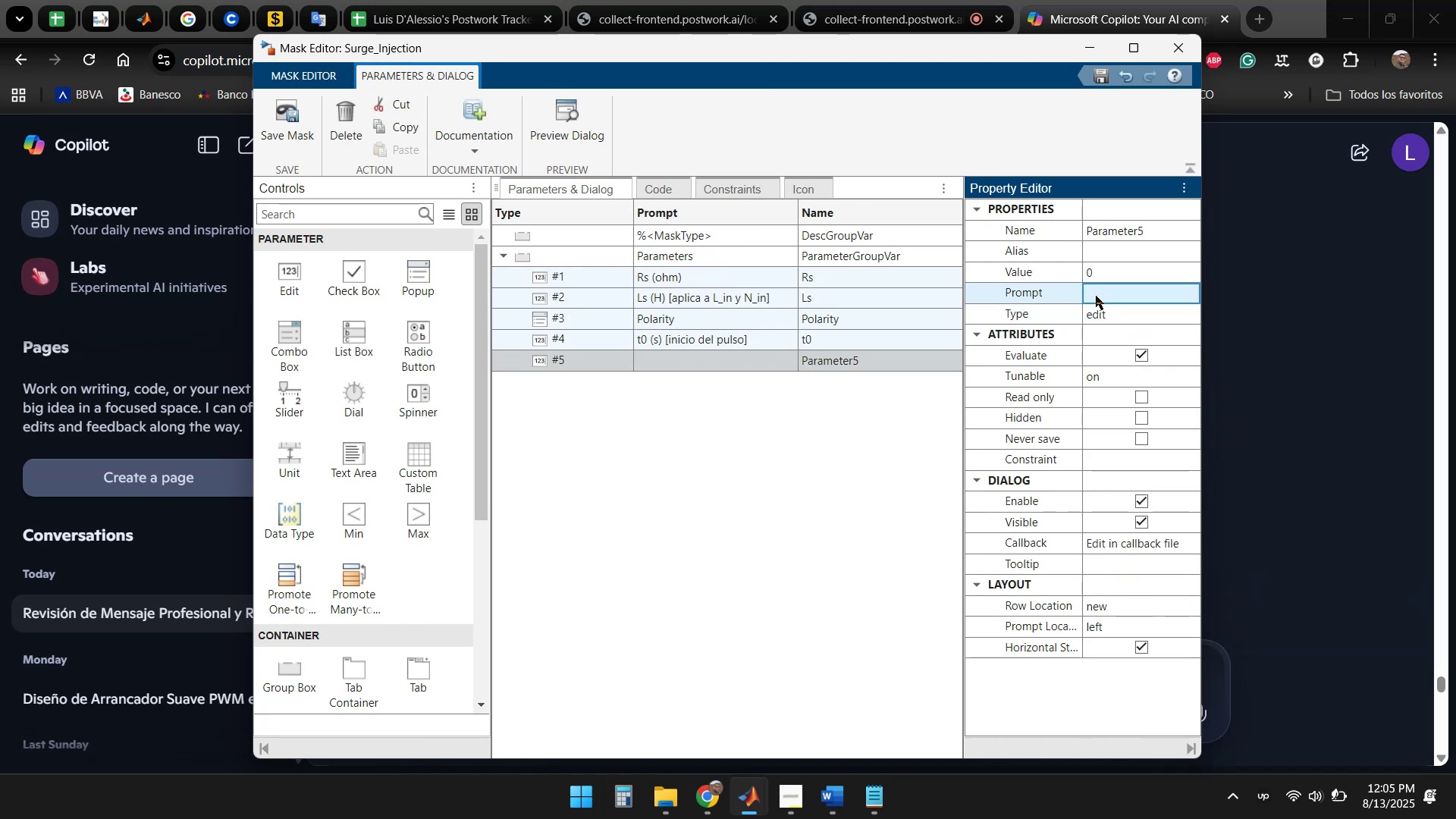 
key(Control+ControlLeft)
 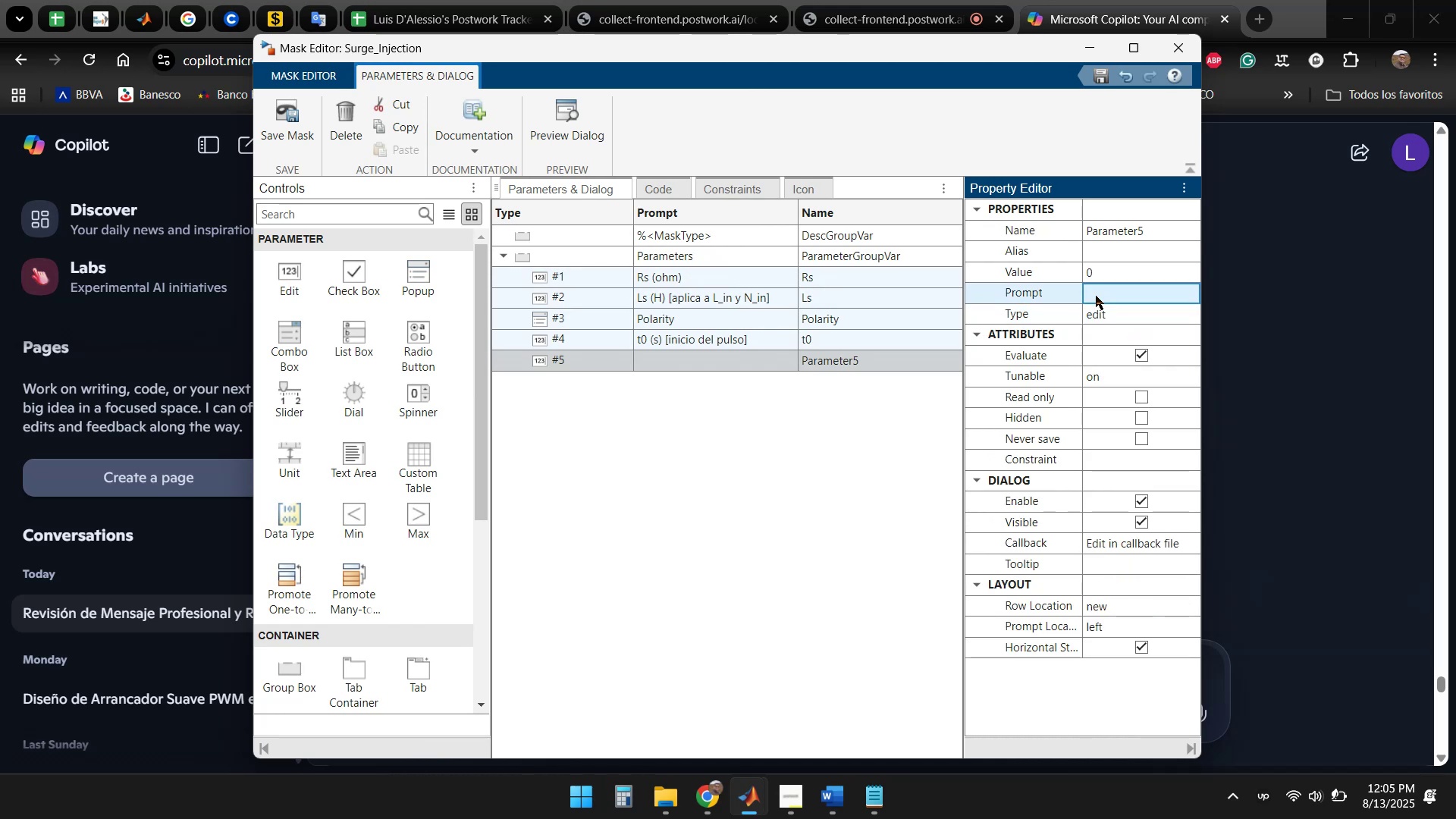 
key(Control+V)
 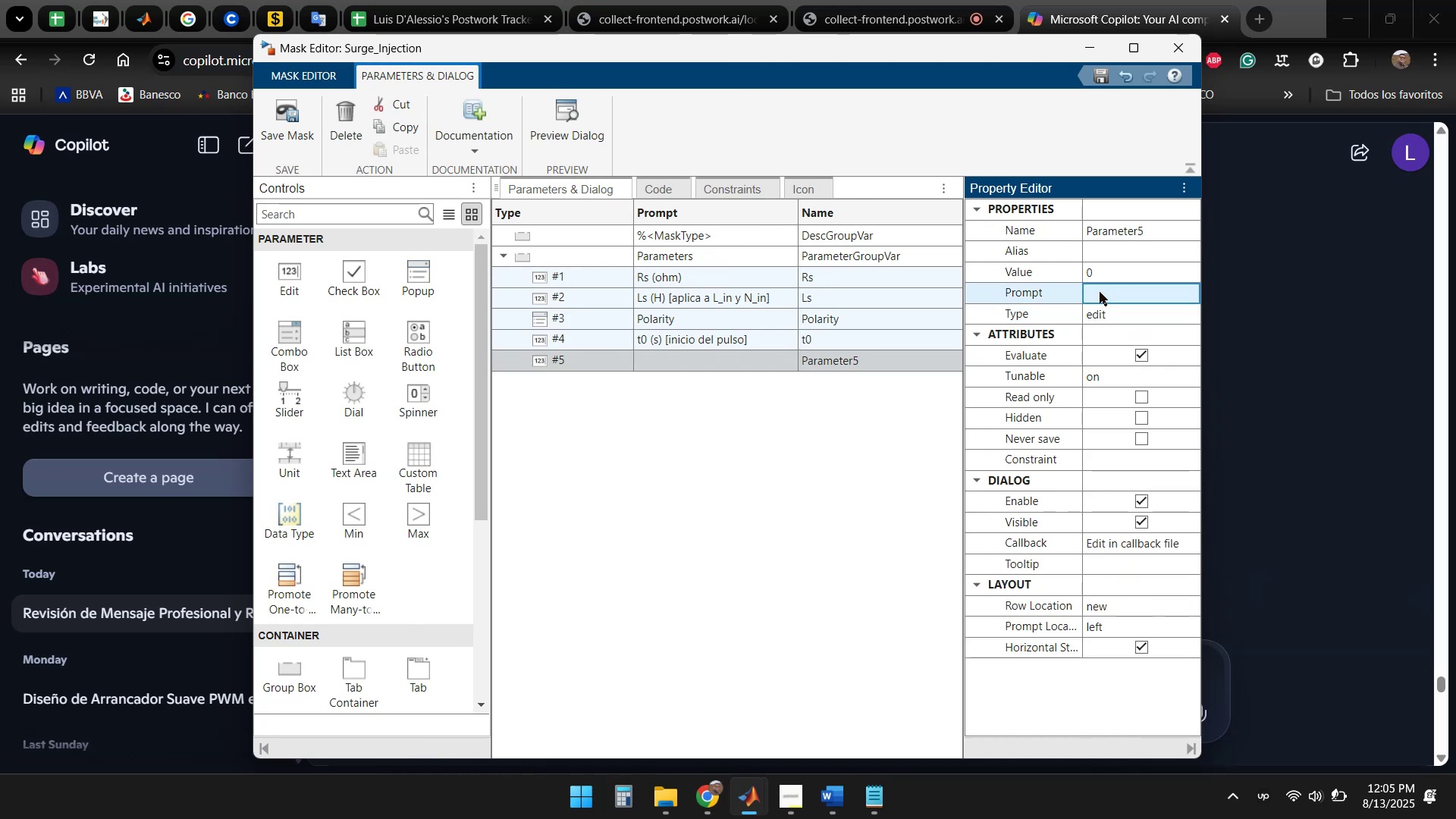 
double_click([1100, 292])
 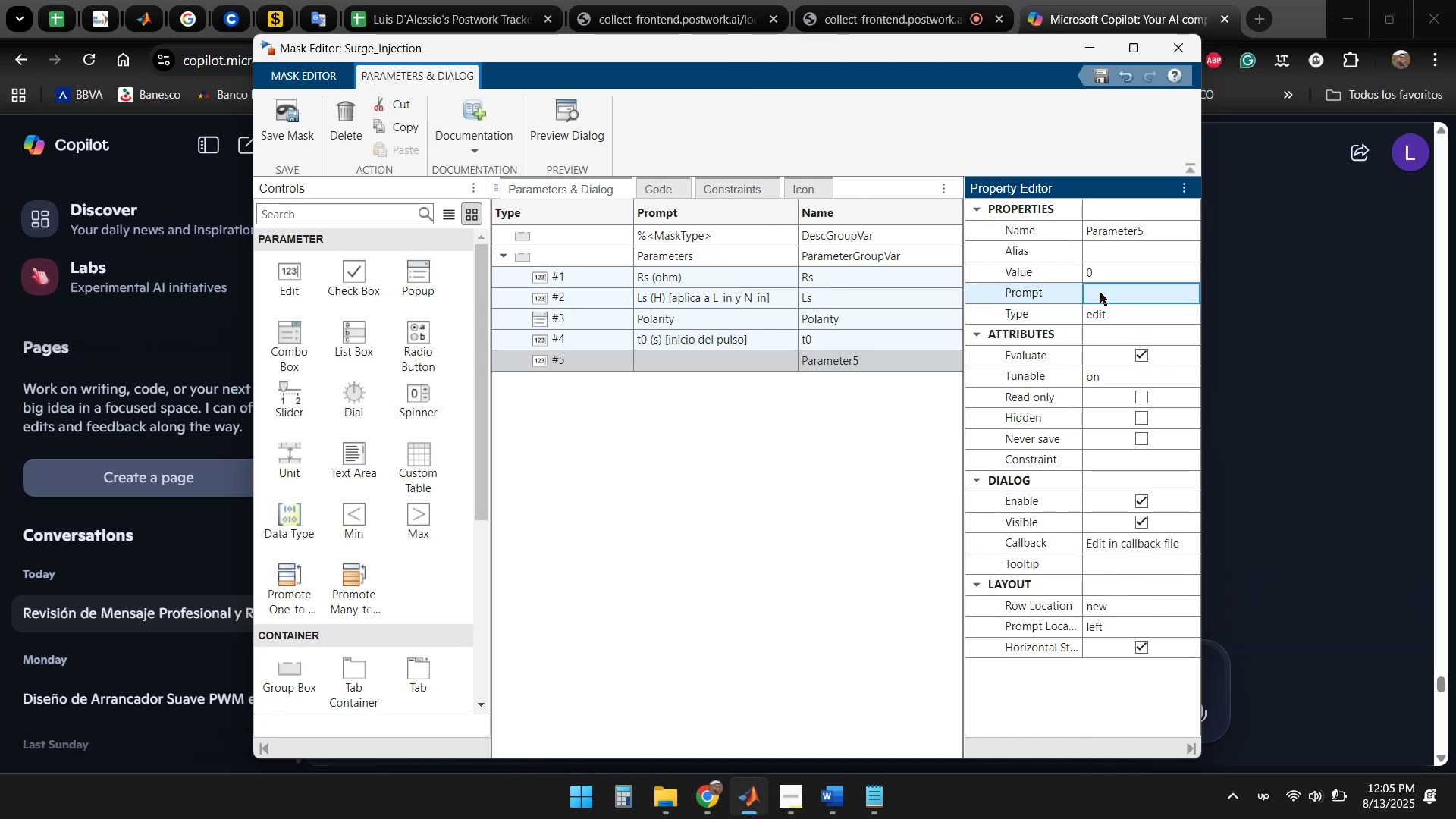 
key(Control+ControlLeft)
 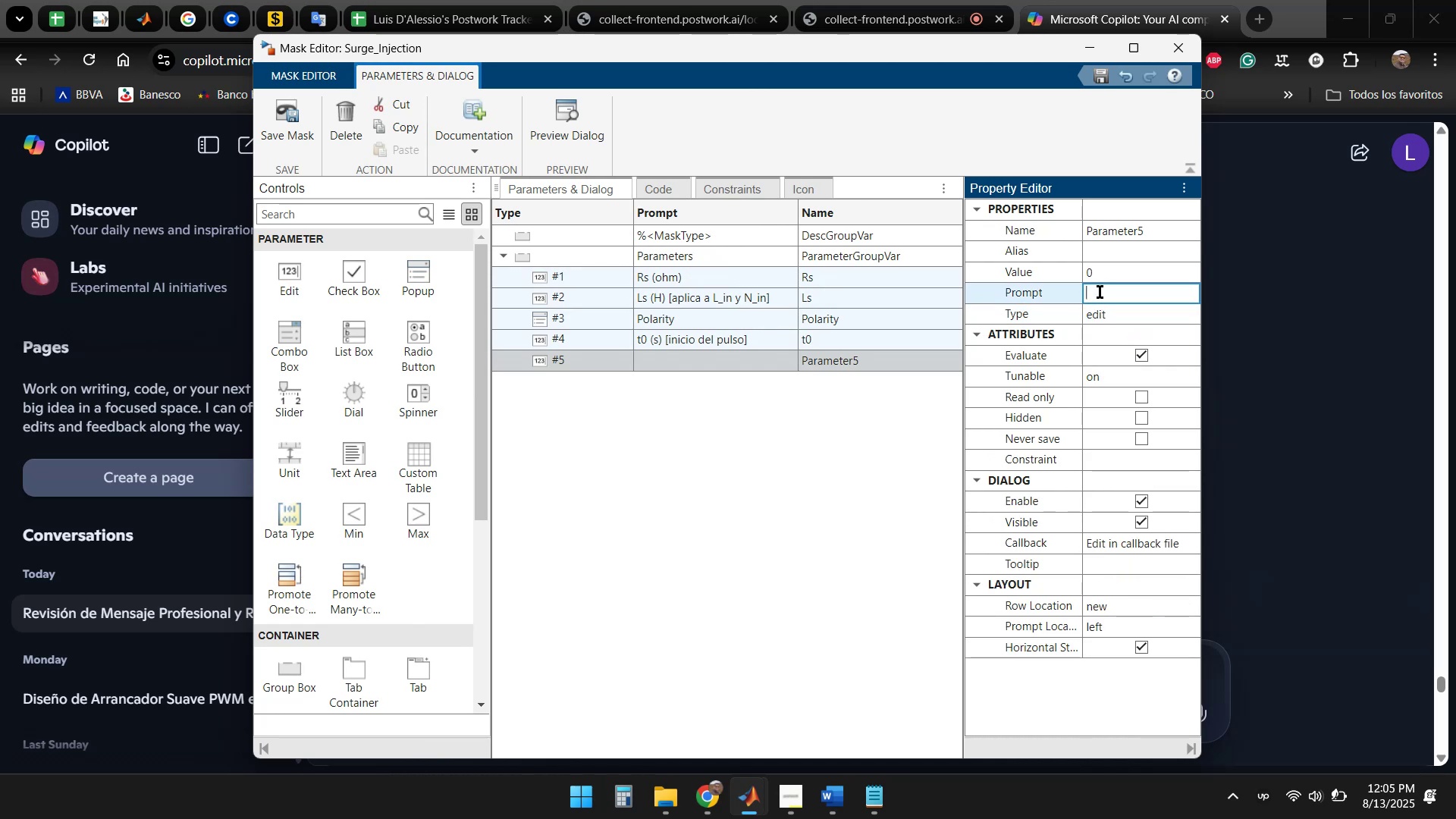 
key(Control+V)
 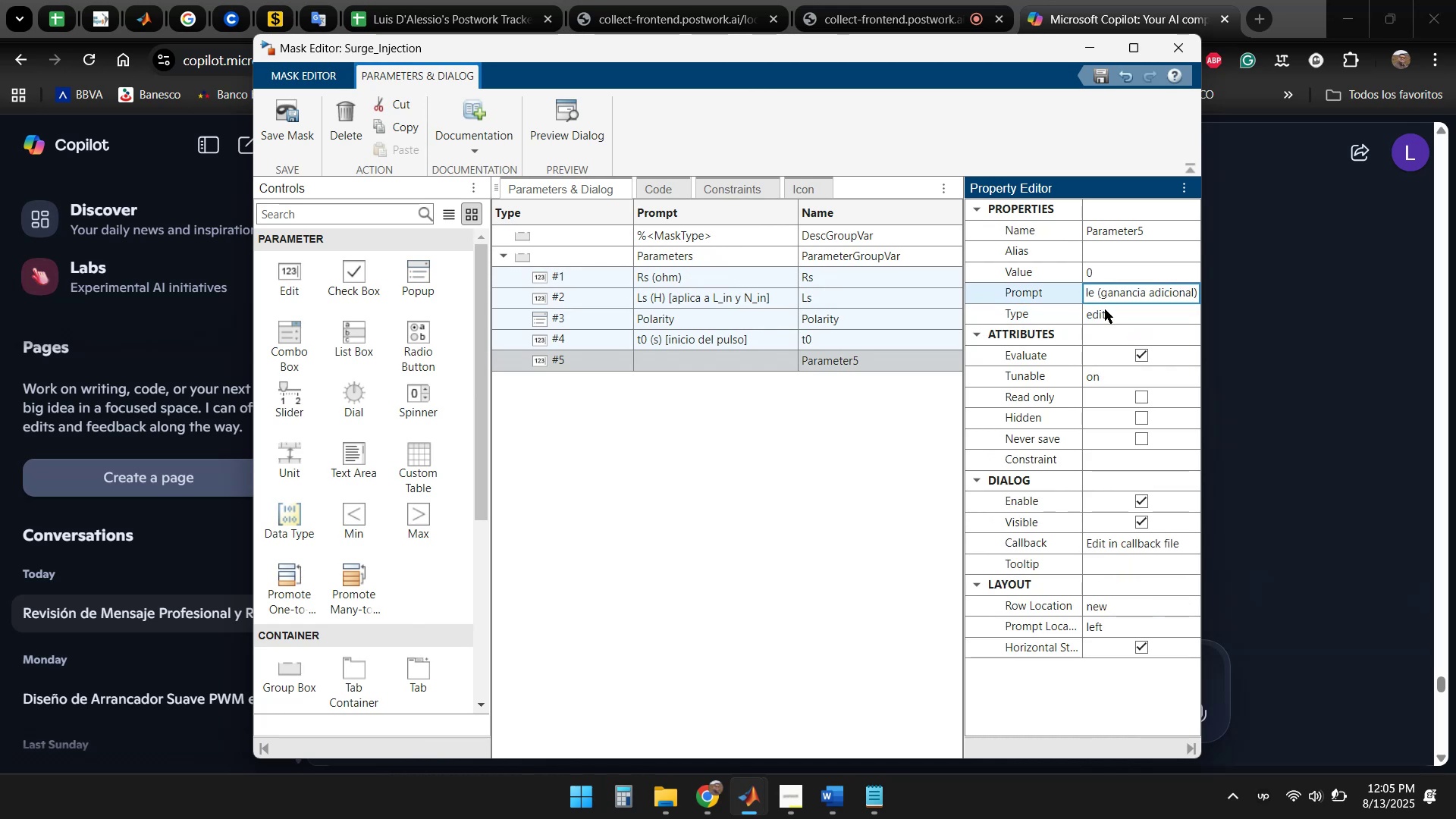 
left_click([1125, 312])
 